 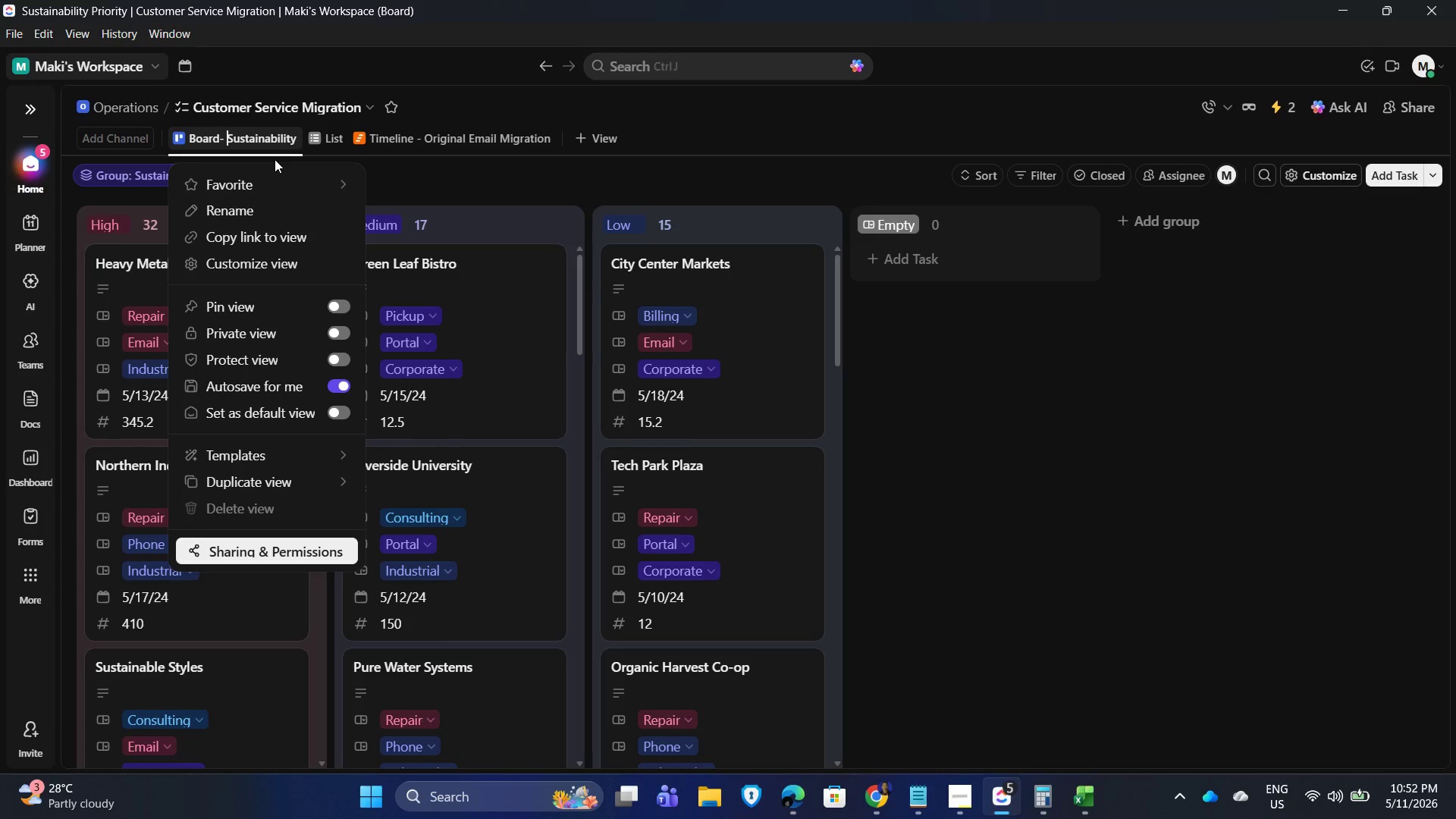 
key(ArrowLeft)
 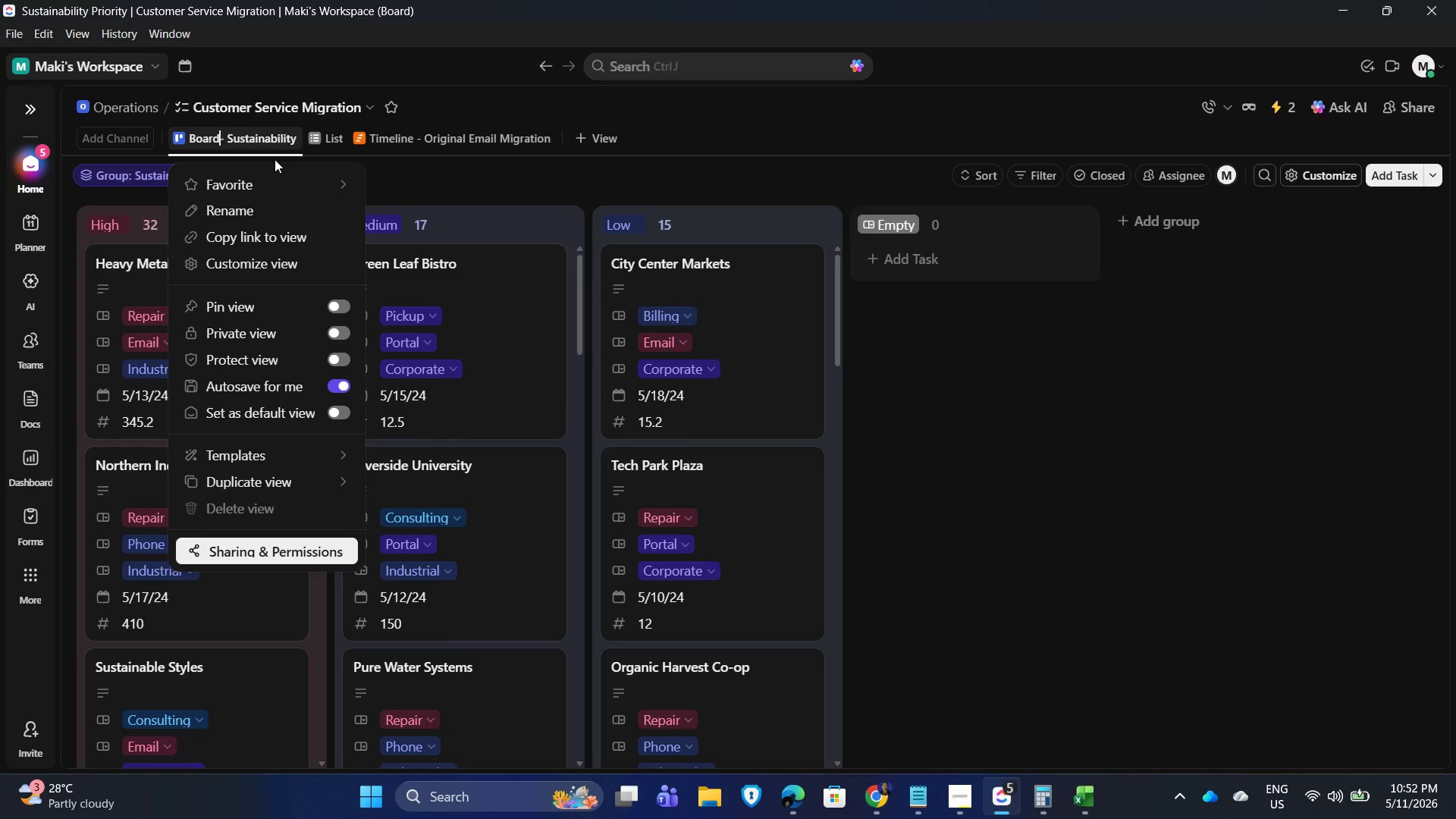 
key(ArrowLeft)
 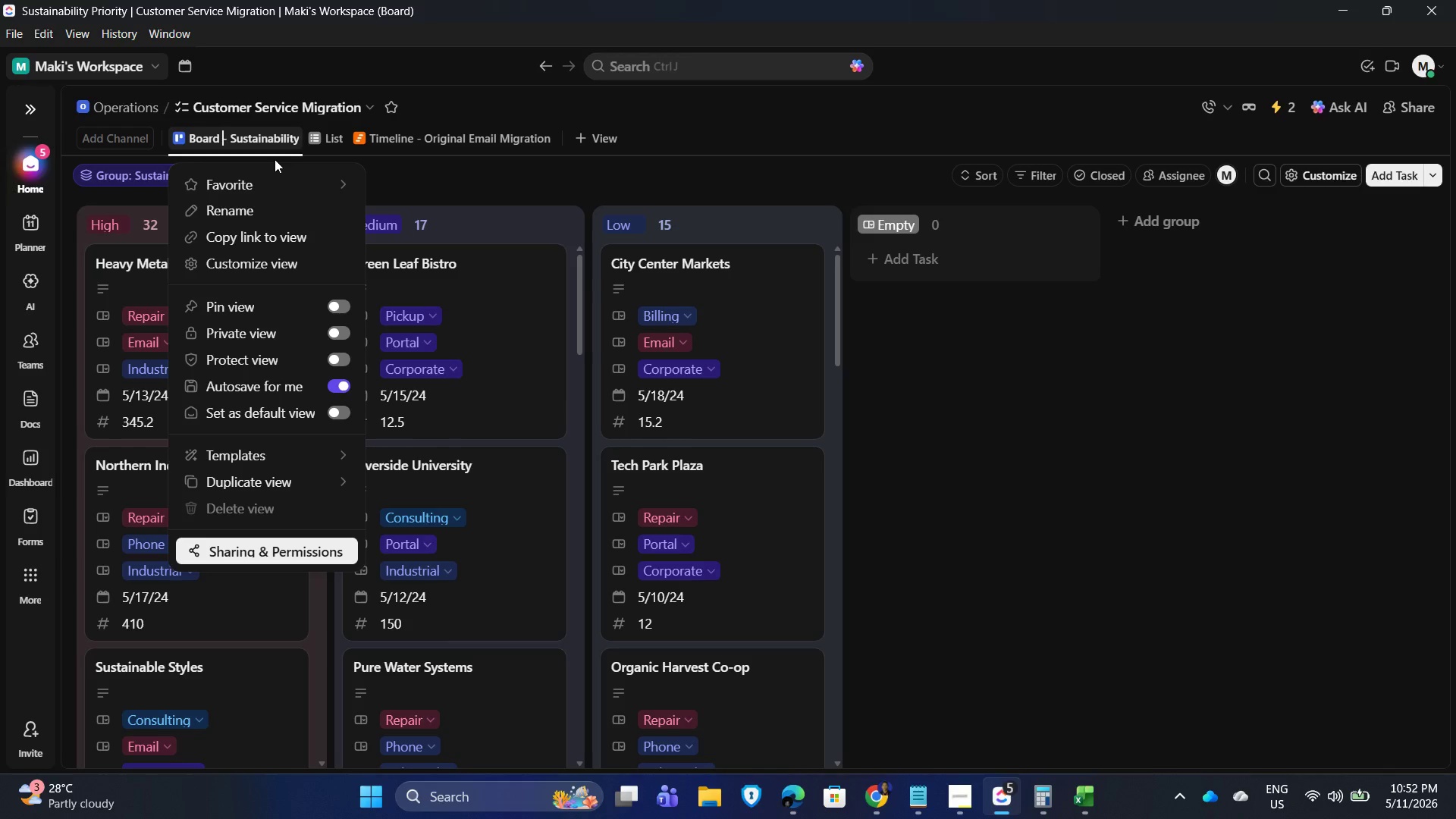 
key(Space)
 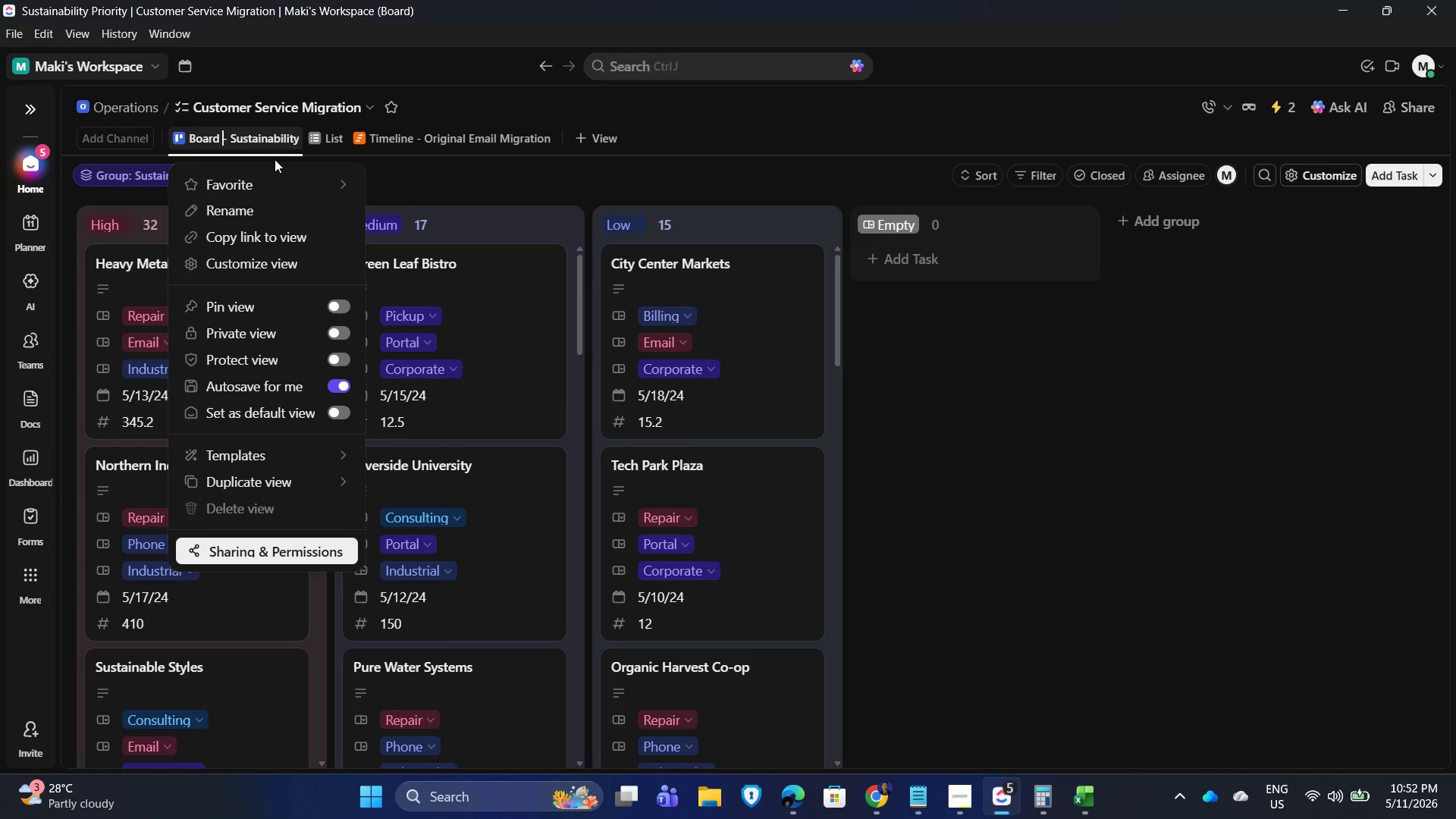 
key(Enter)
 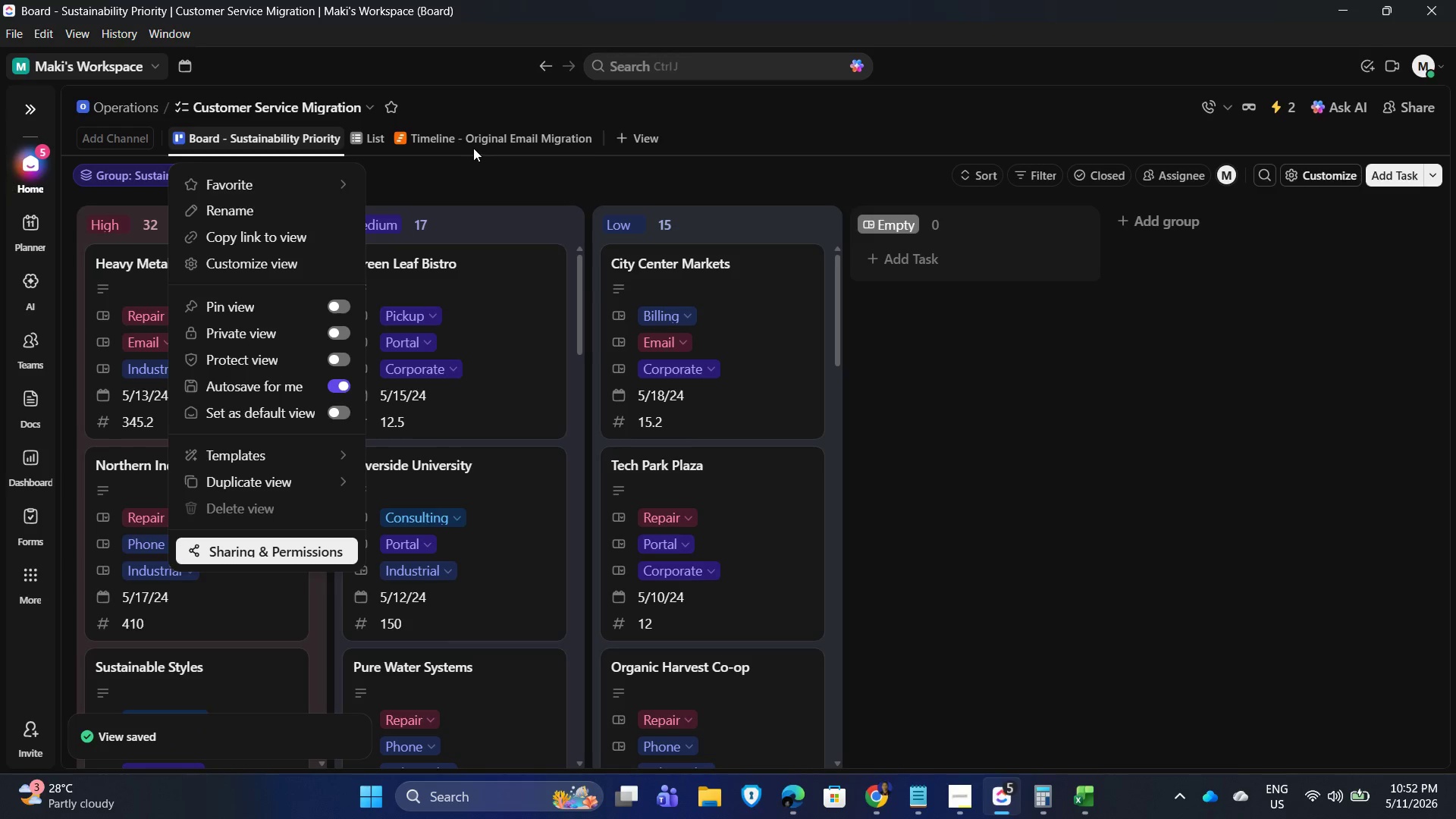 
double_click([489, 135])
 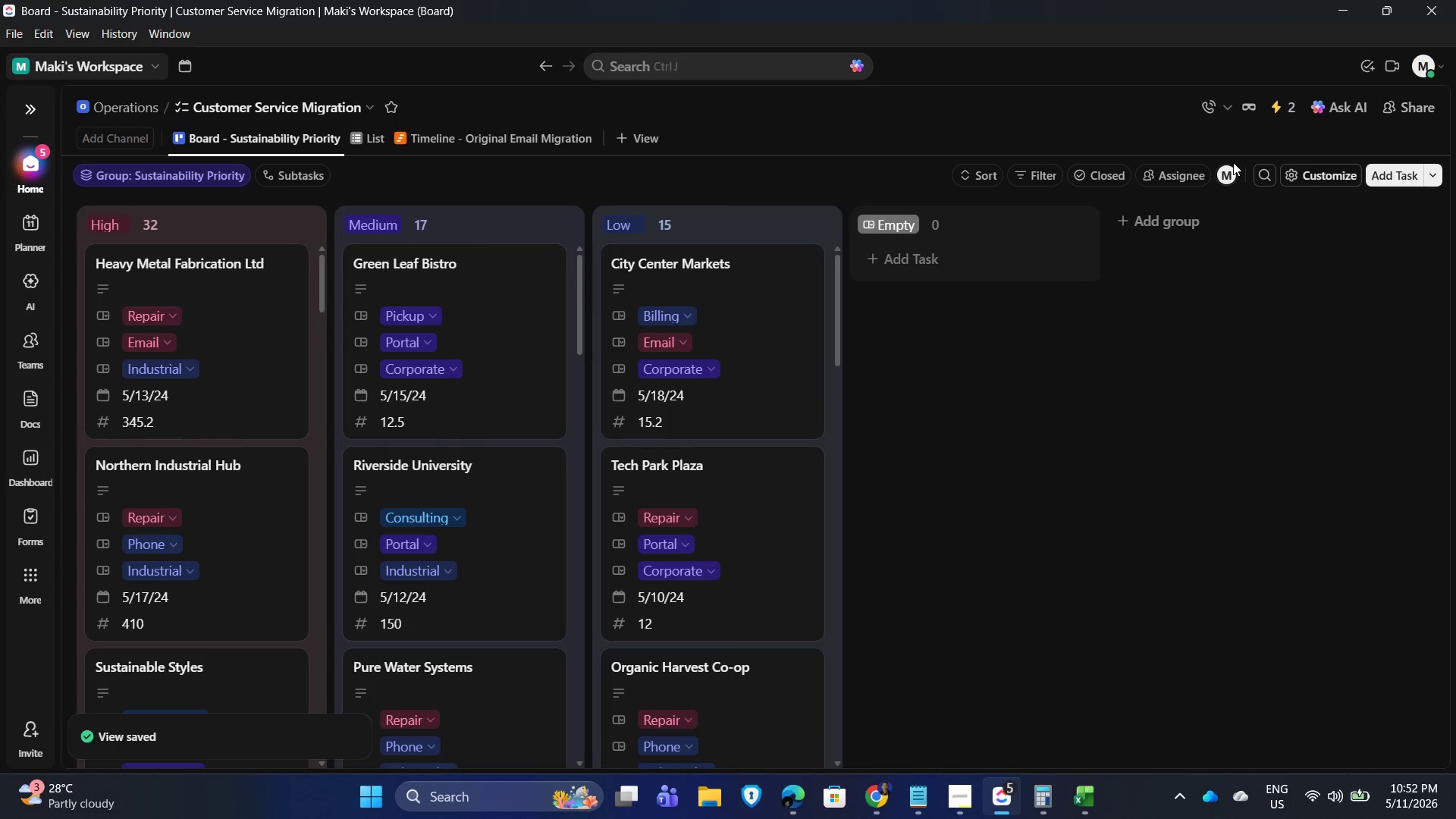 
left_click([1304, 174])
 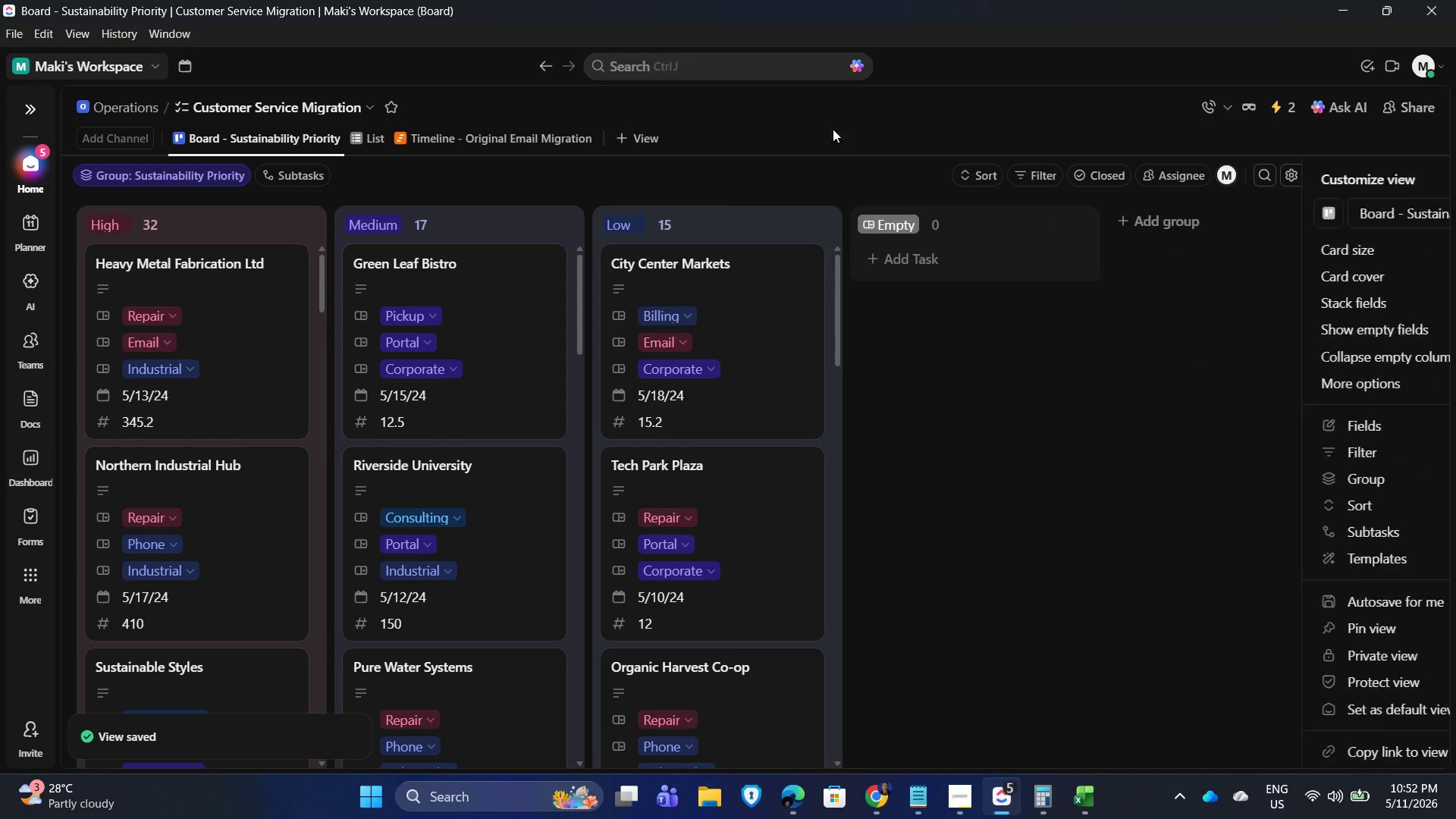 
left_click([519, 133])
 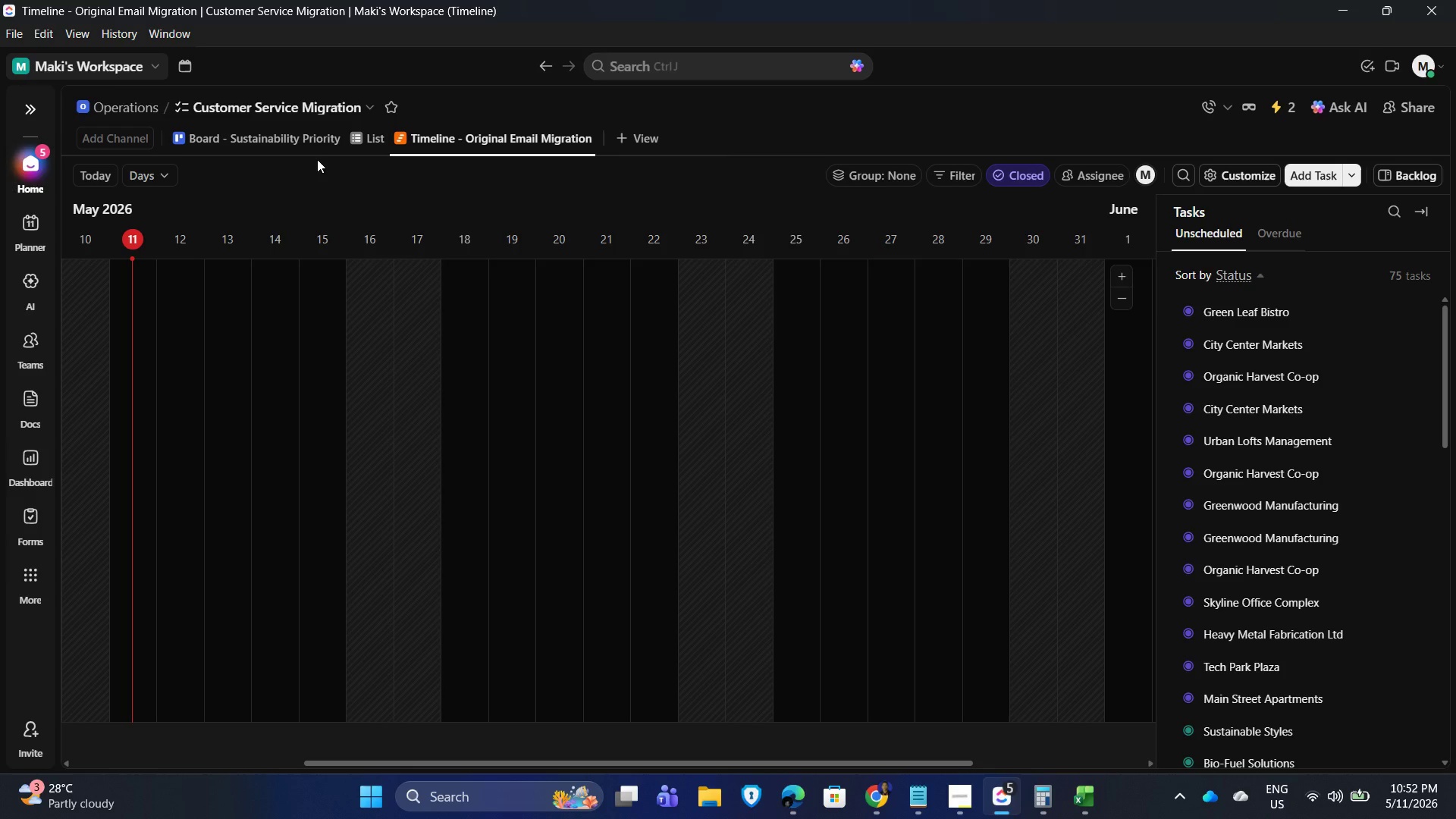 
wait(16.59)
 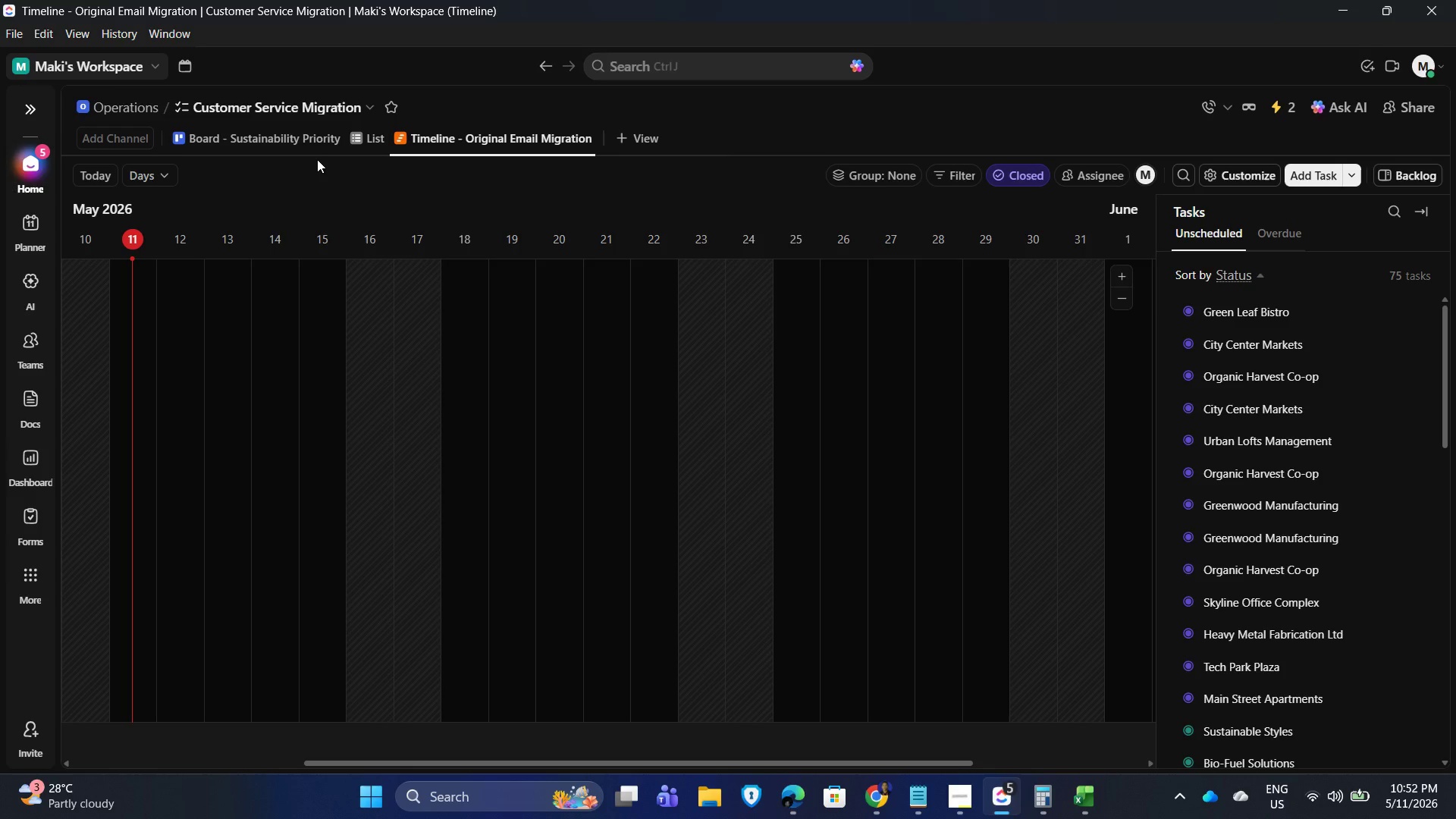 
left_click_drag(start_coordinate=[1040, 215], to_coordinate=[1046, 218])
 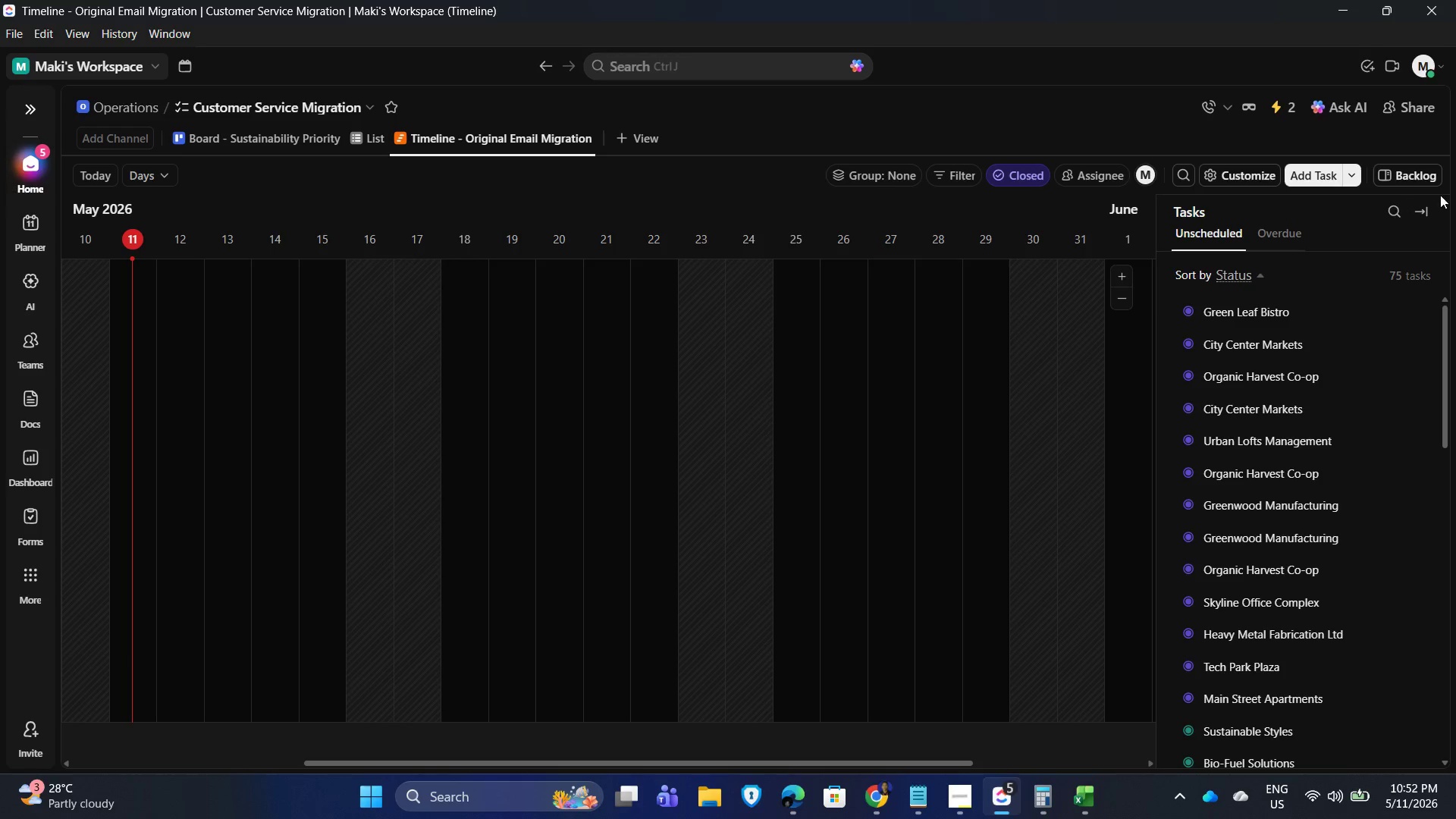 
left_click([1420, 204])
 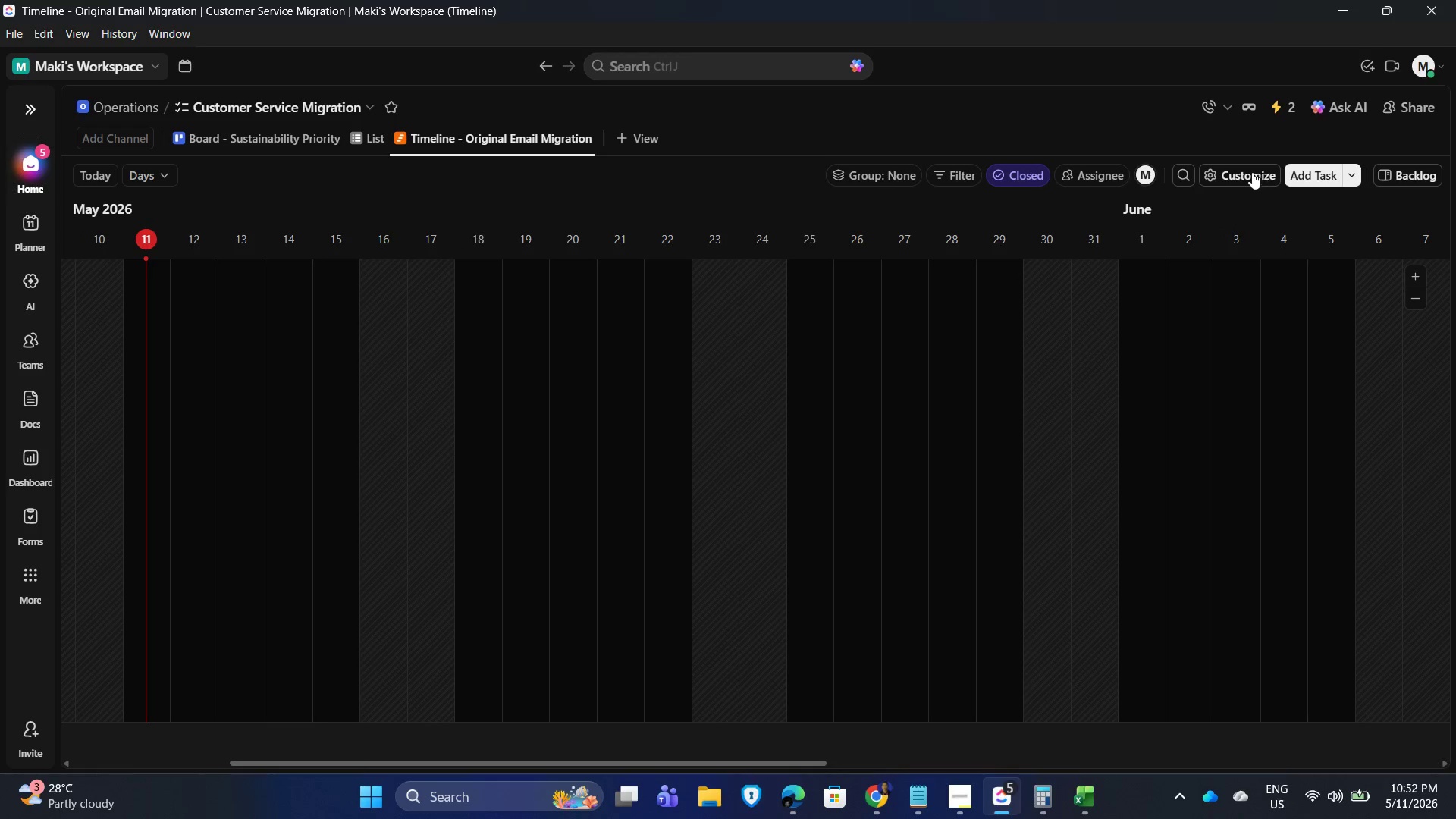 
mouse_move([1288, 194])
 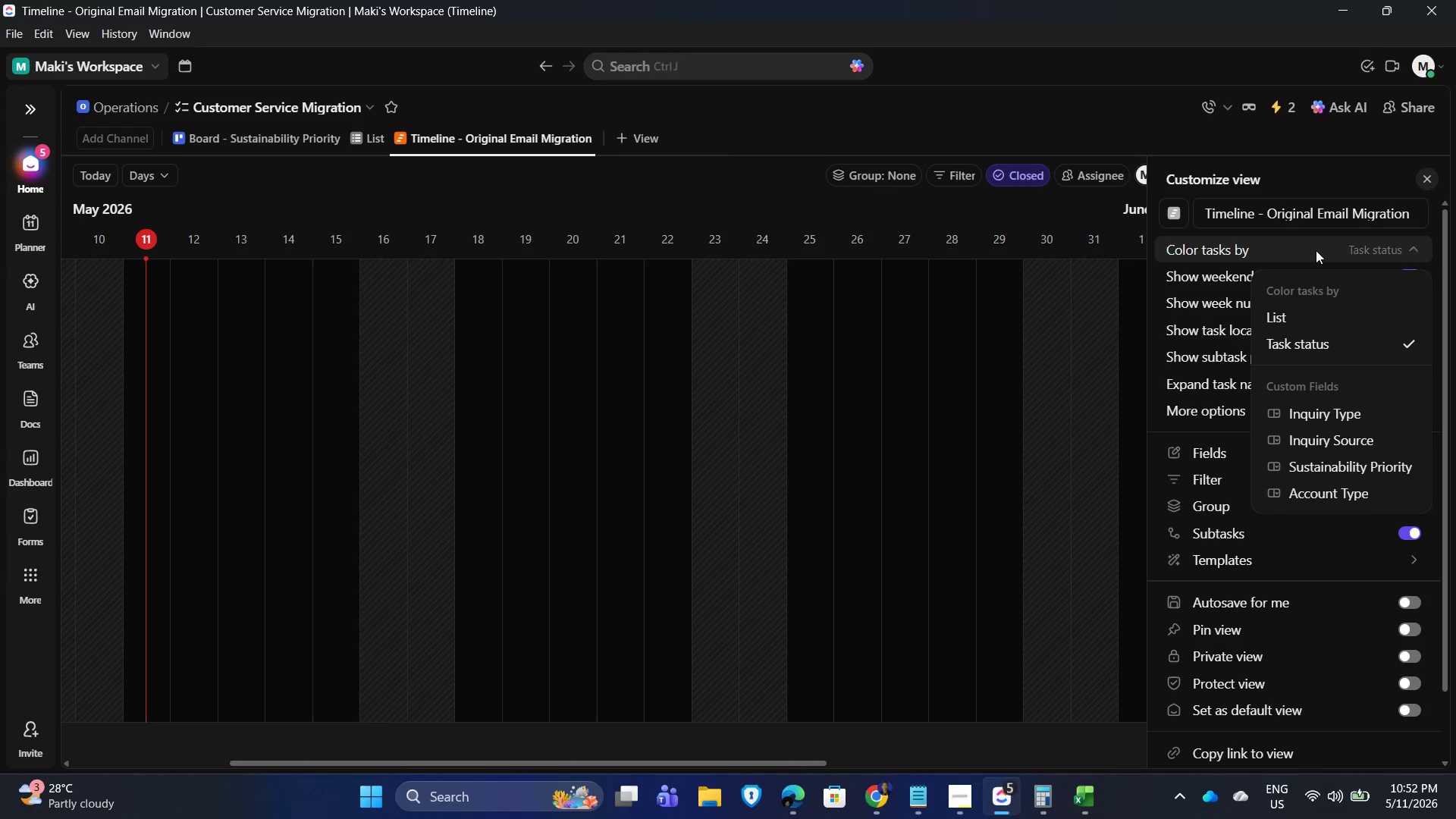 
left_click([1316, 250])
 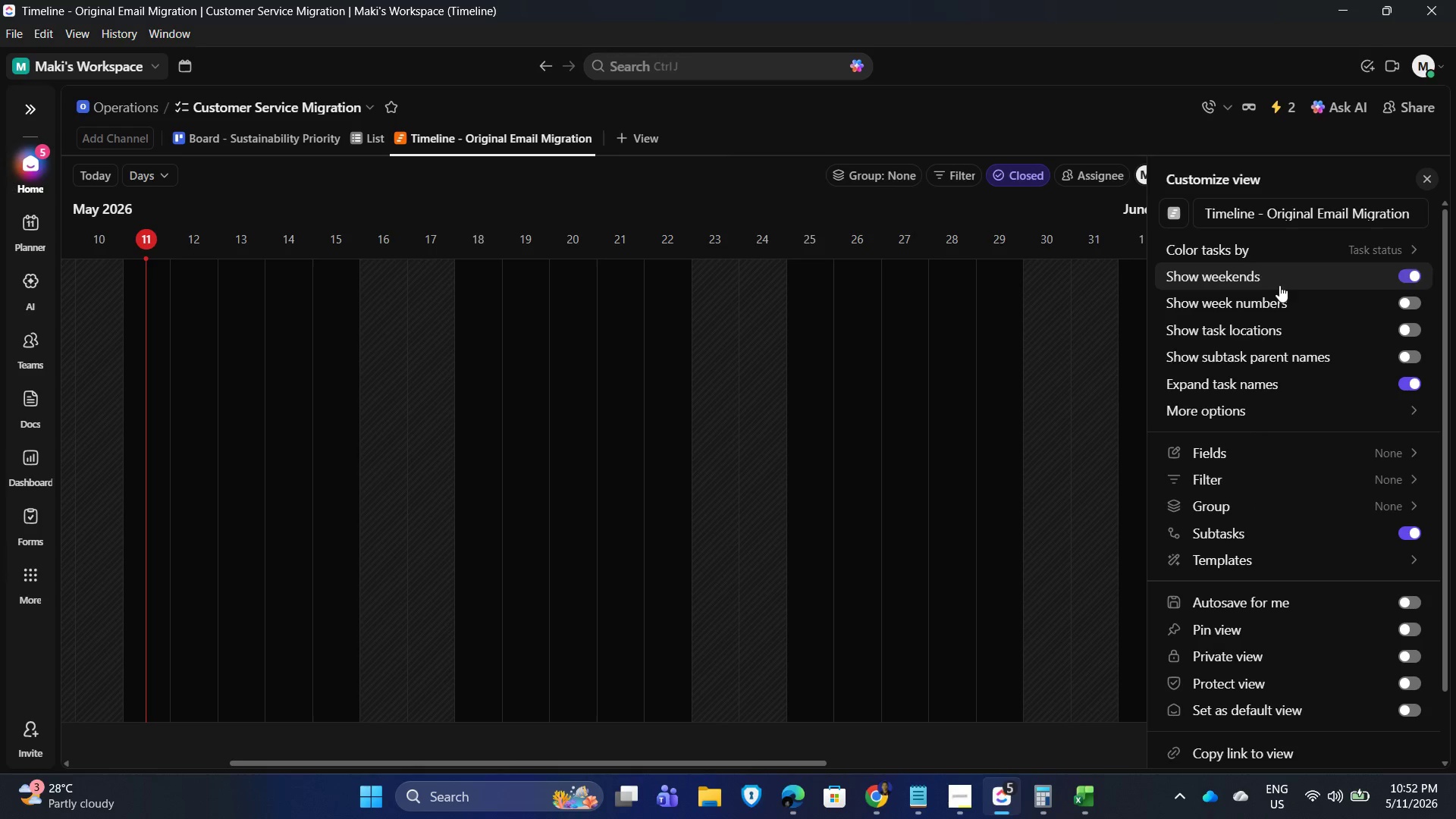 
left_click([1279, 411])
 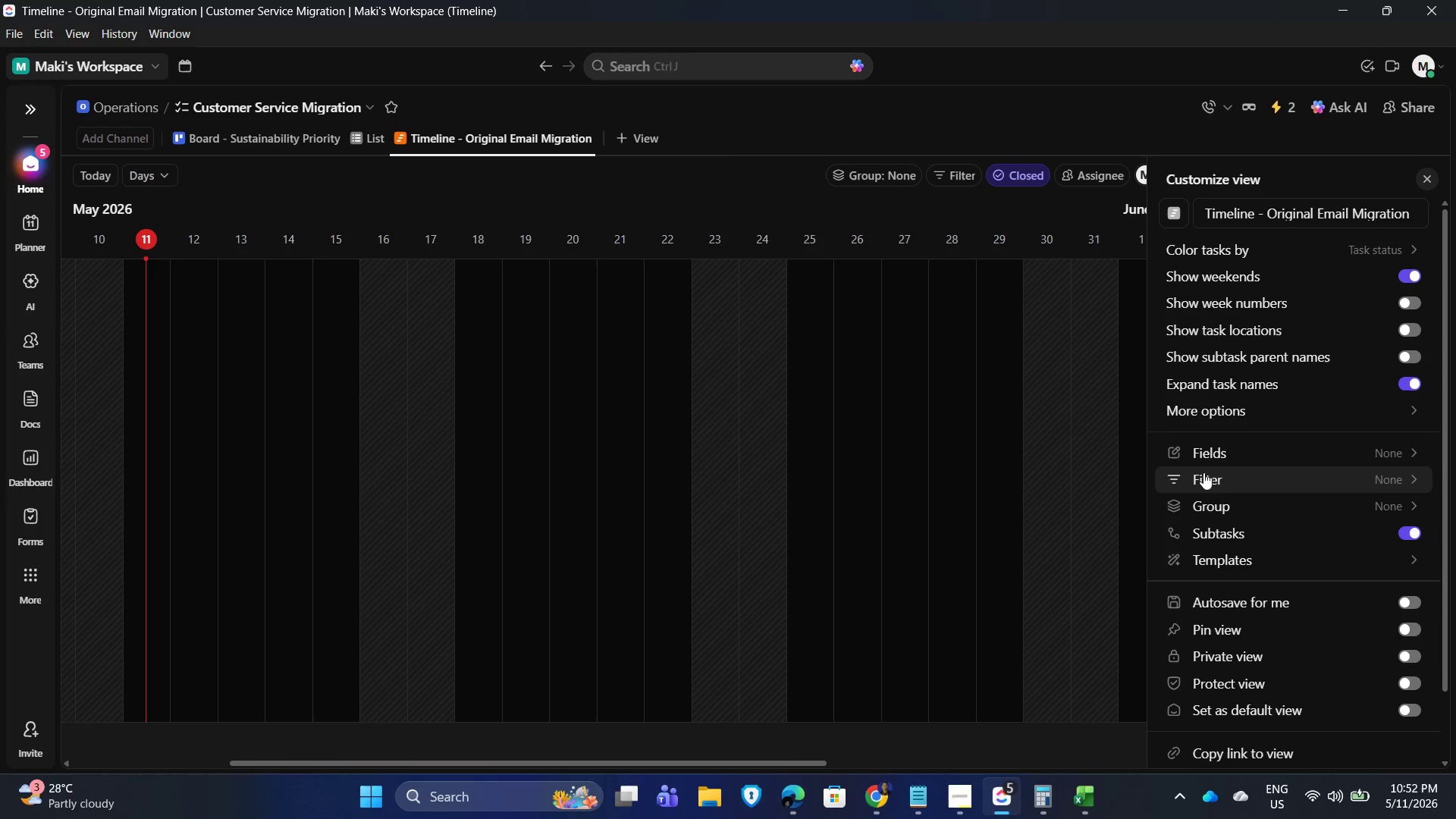 
wait(11.45)
 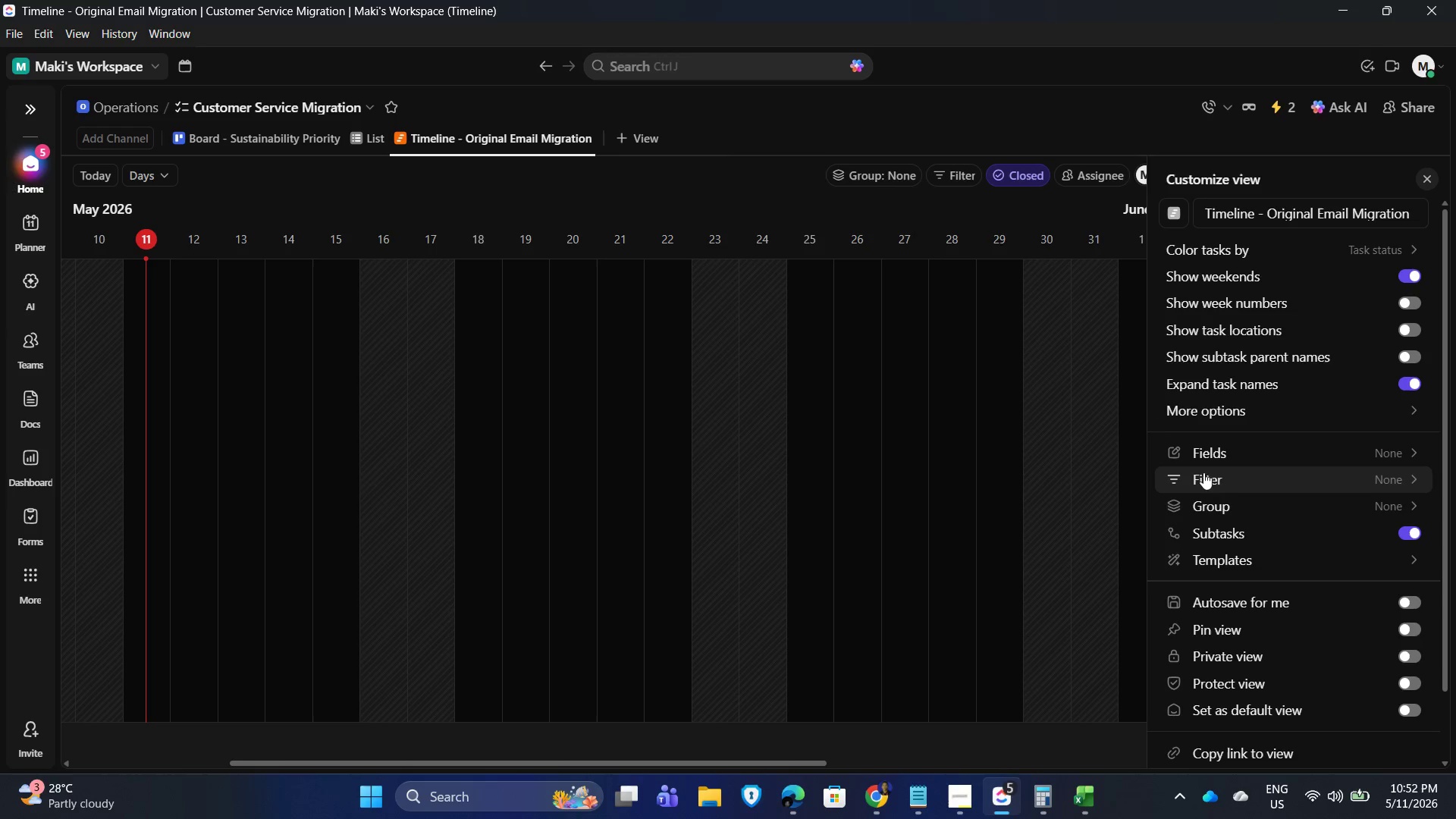 
left_click([1246, 447])
 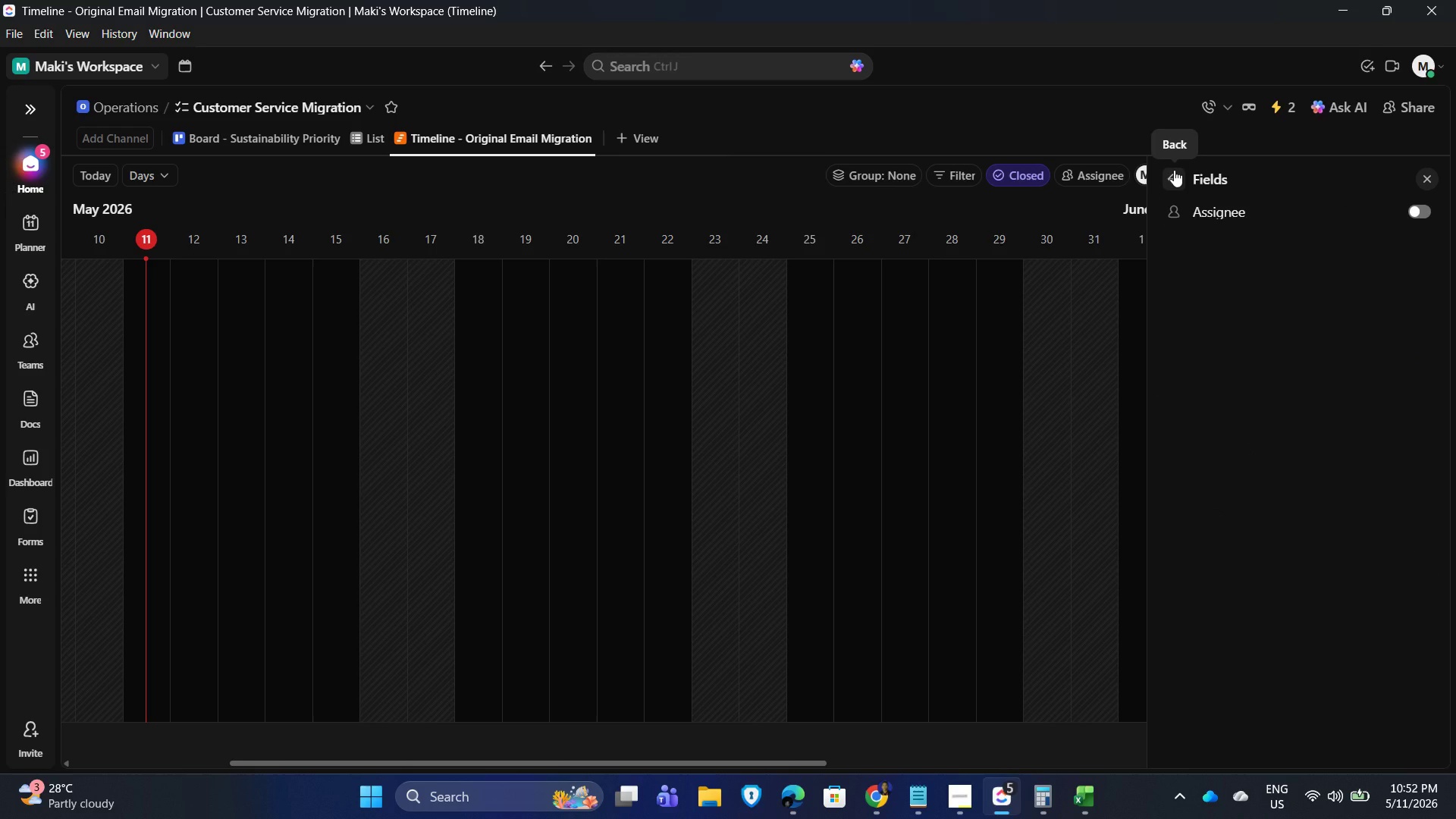 
left_click([1174, 170])
 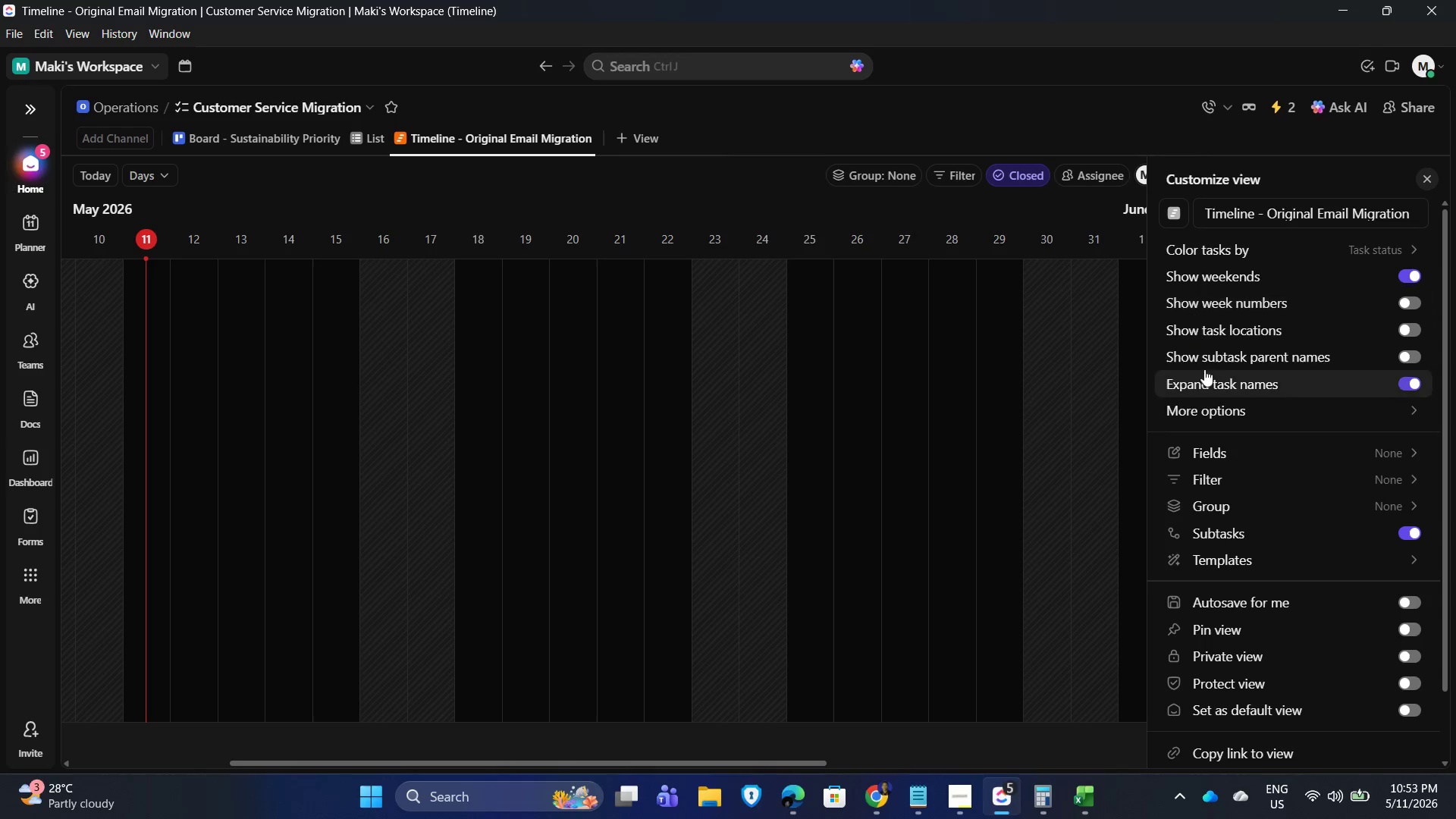 
scroll: coordinate [1235, 441], scroll_direction: down, amount: 1.0
 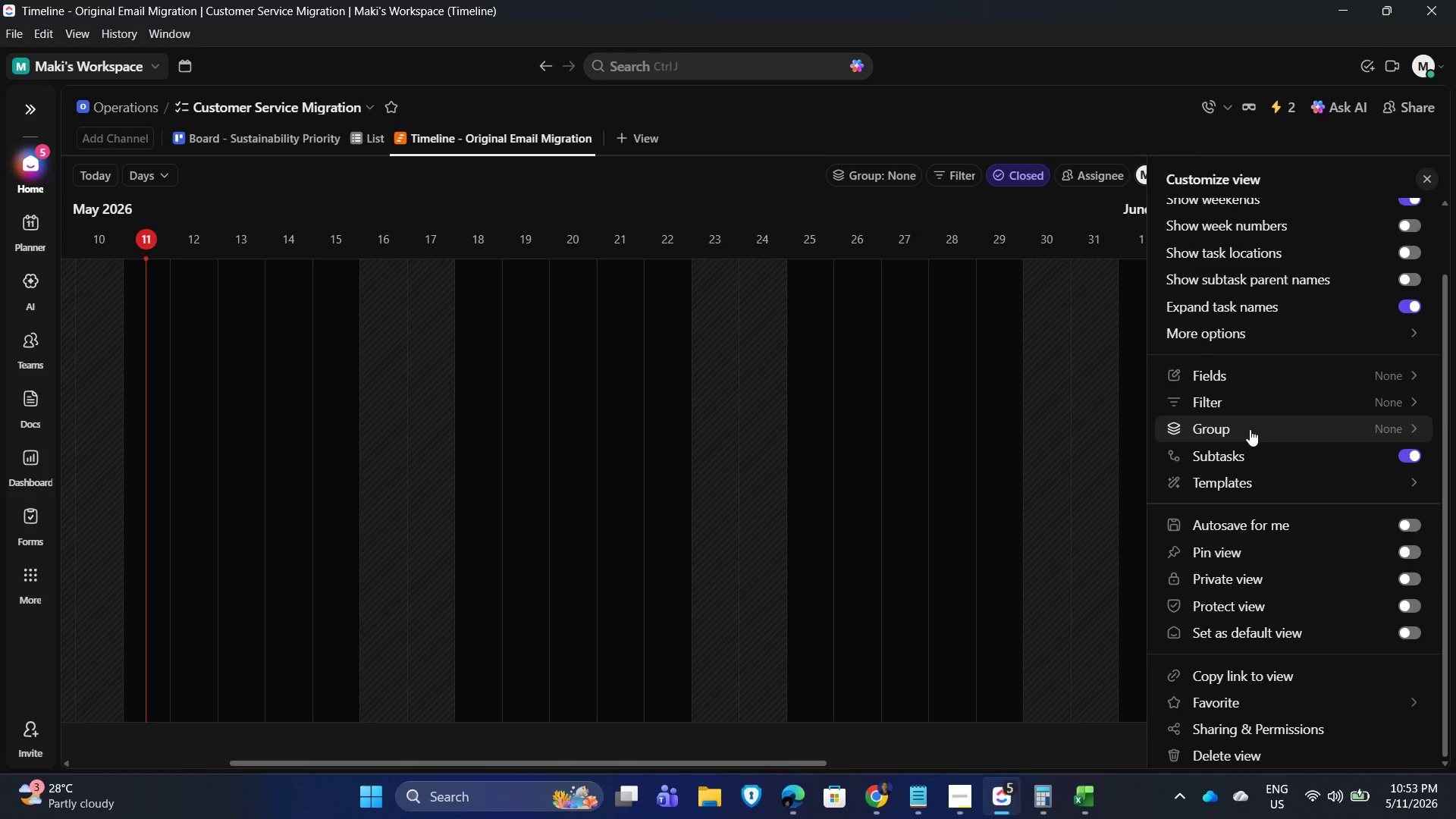 
wait(6.87)
 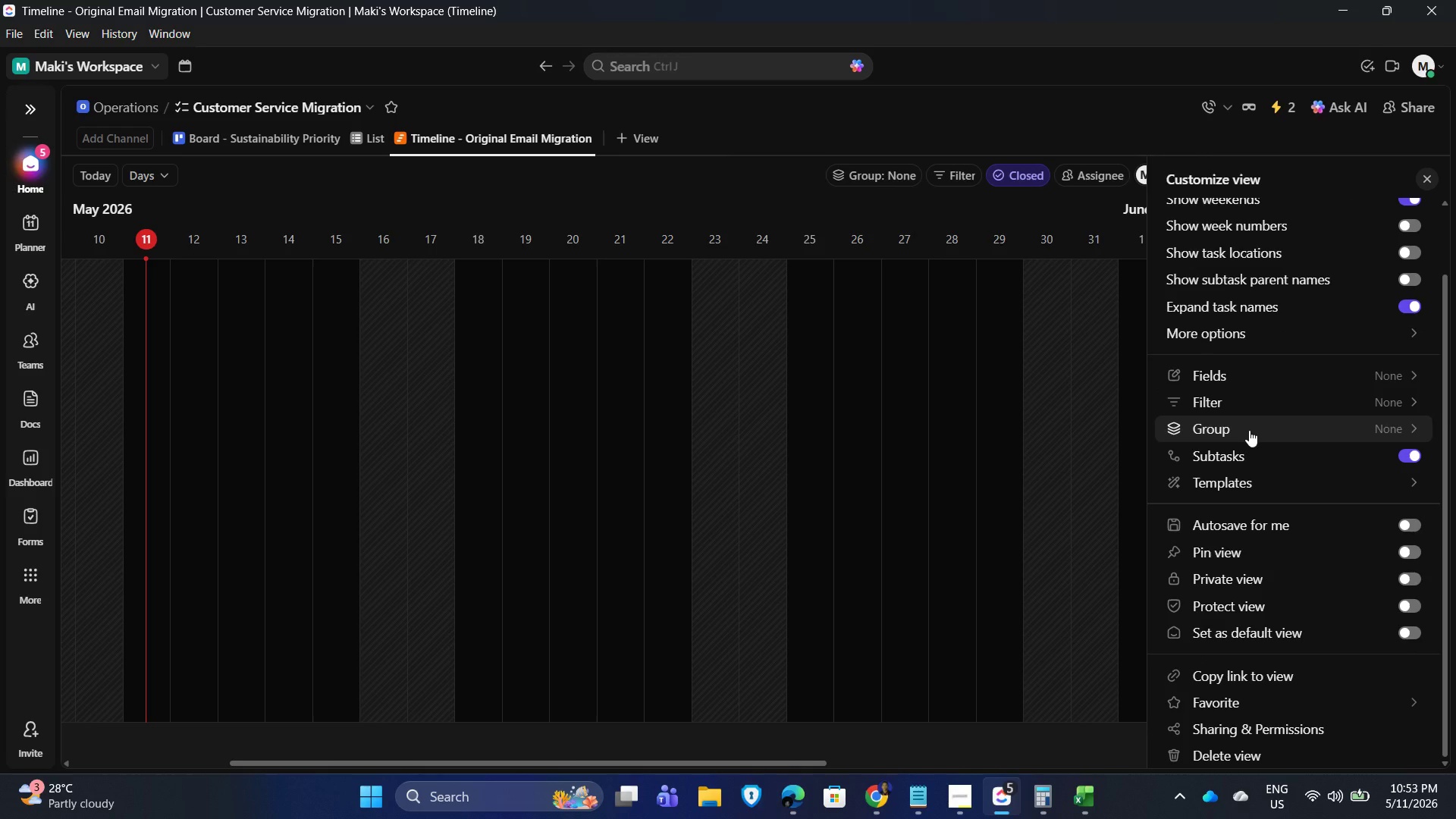 
scroll: coordinate [1254, 447], scroll_direction: down, amount: 2.0
 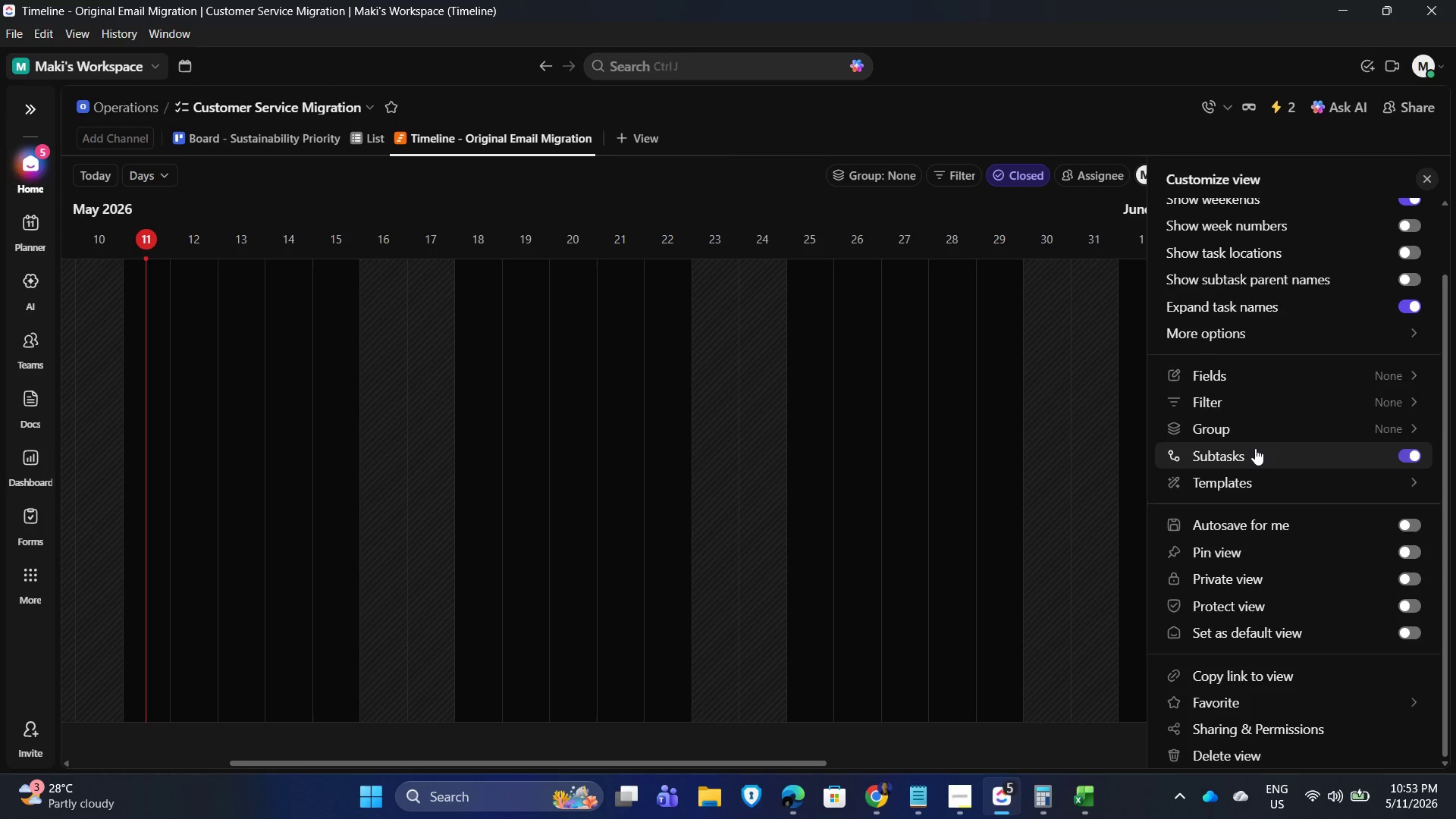 
scroll: coordinate [1258, 435], scroll_direction: up, amount: 7.0
 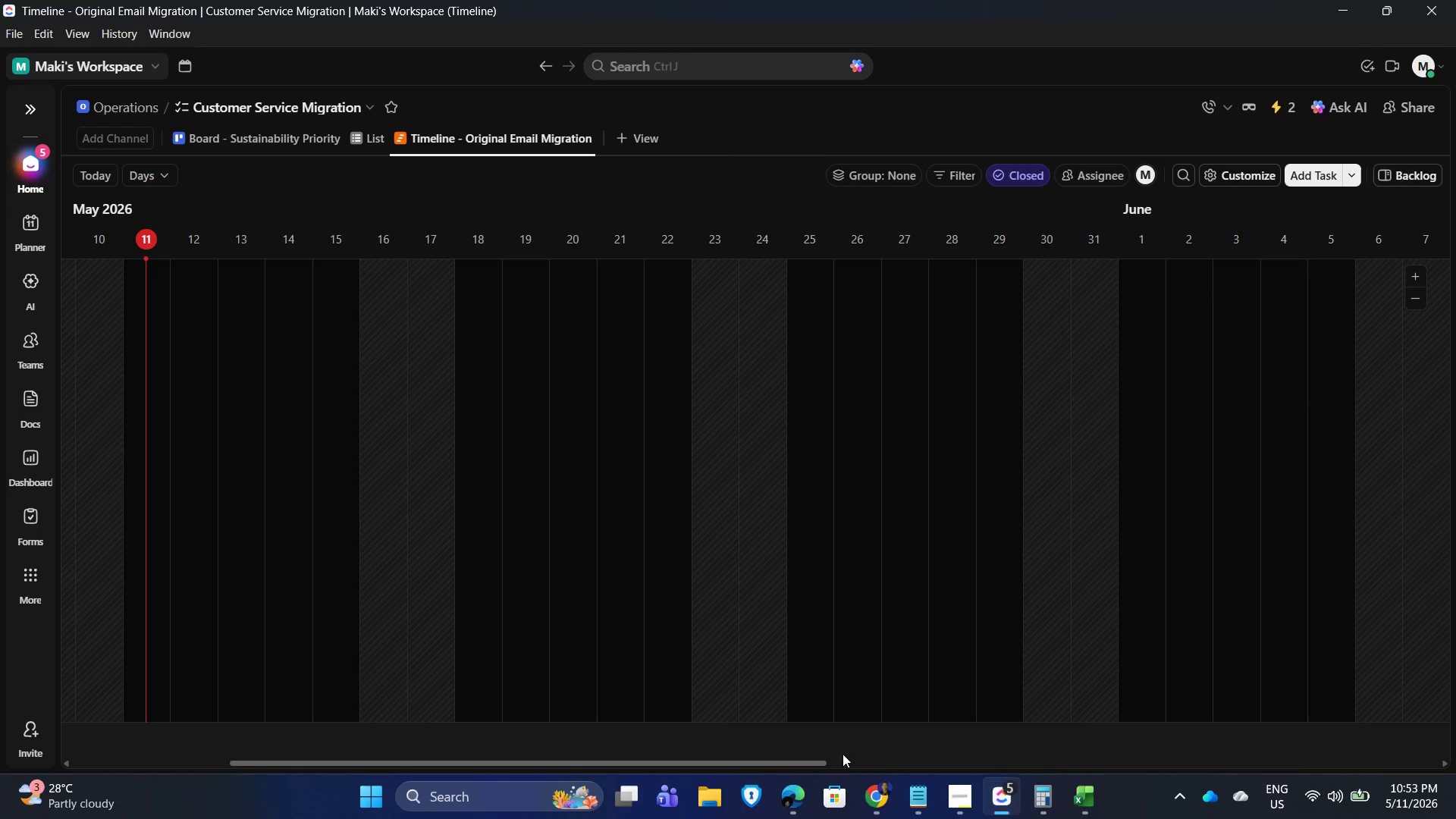 
wait(6.37)
 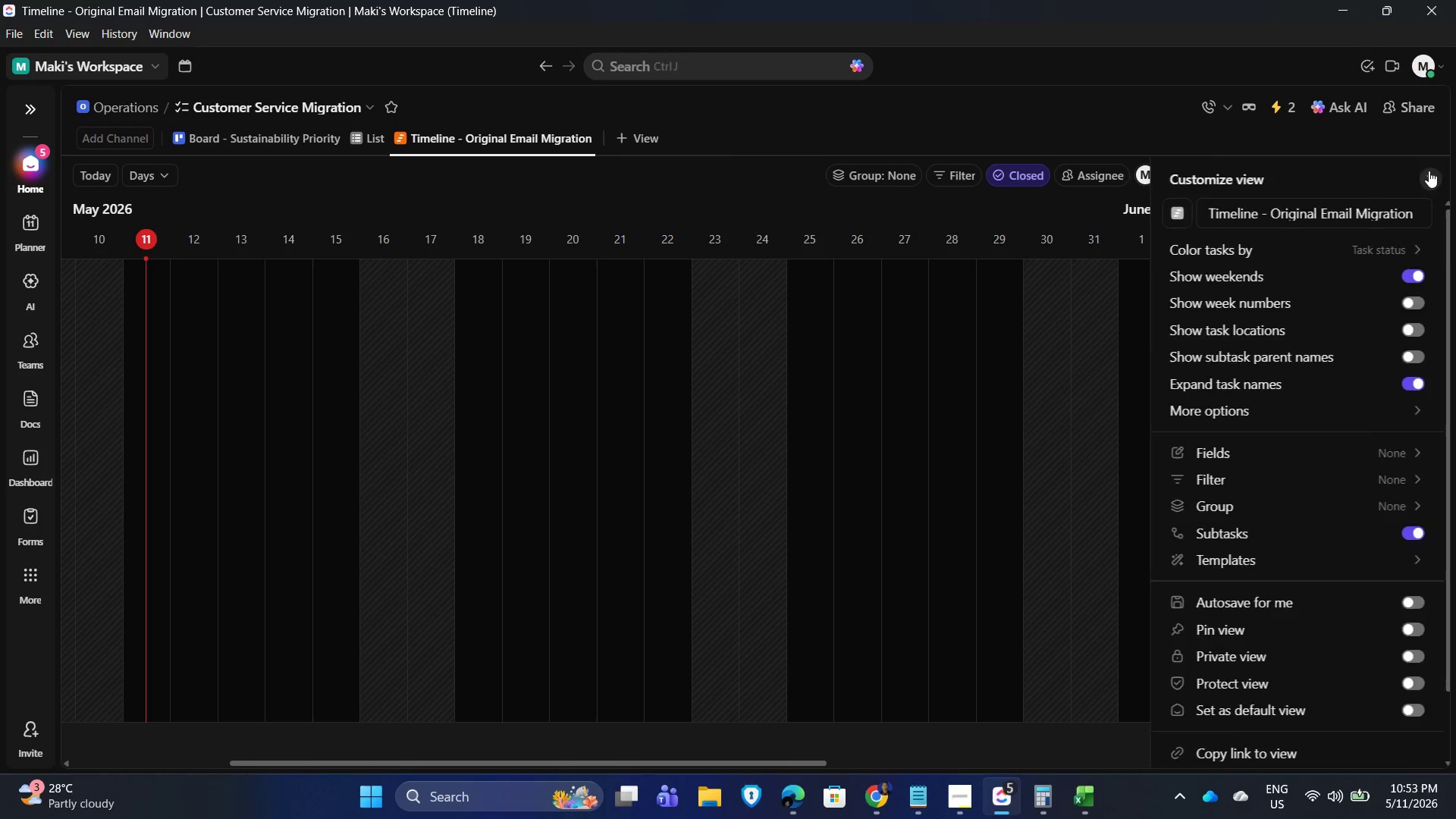 
left_click_drag(start_coordinate=[796, 763], to_coordinate=[442, 725])
 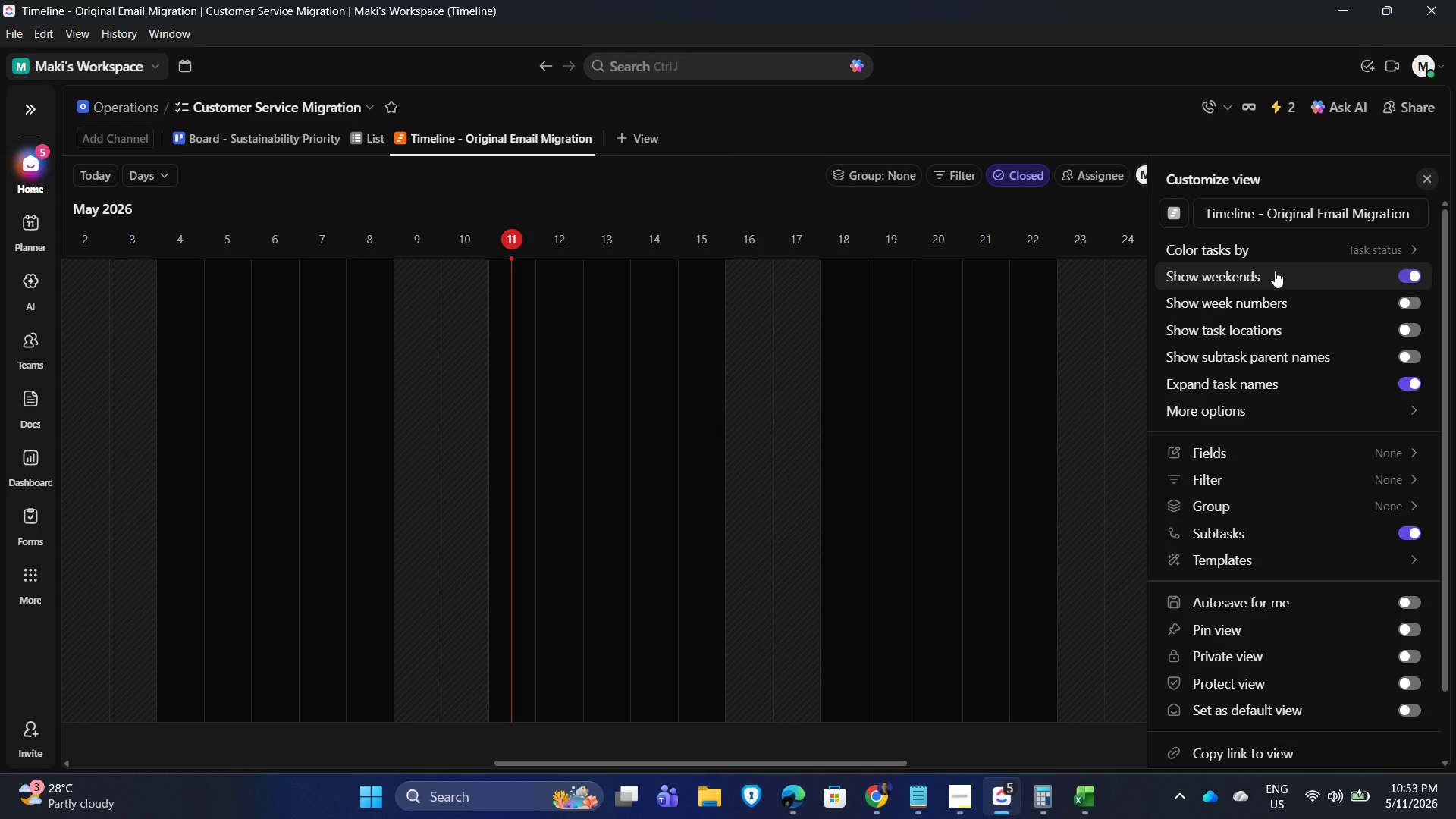 
wait(7.19)
 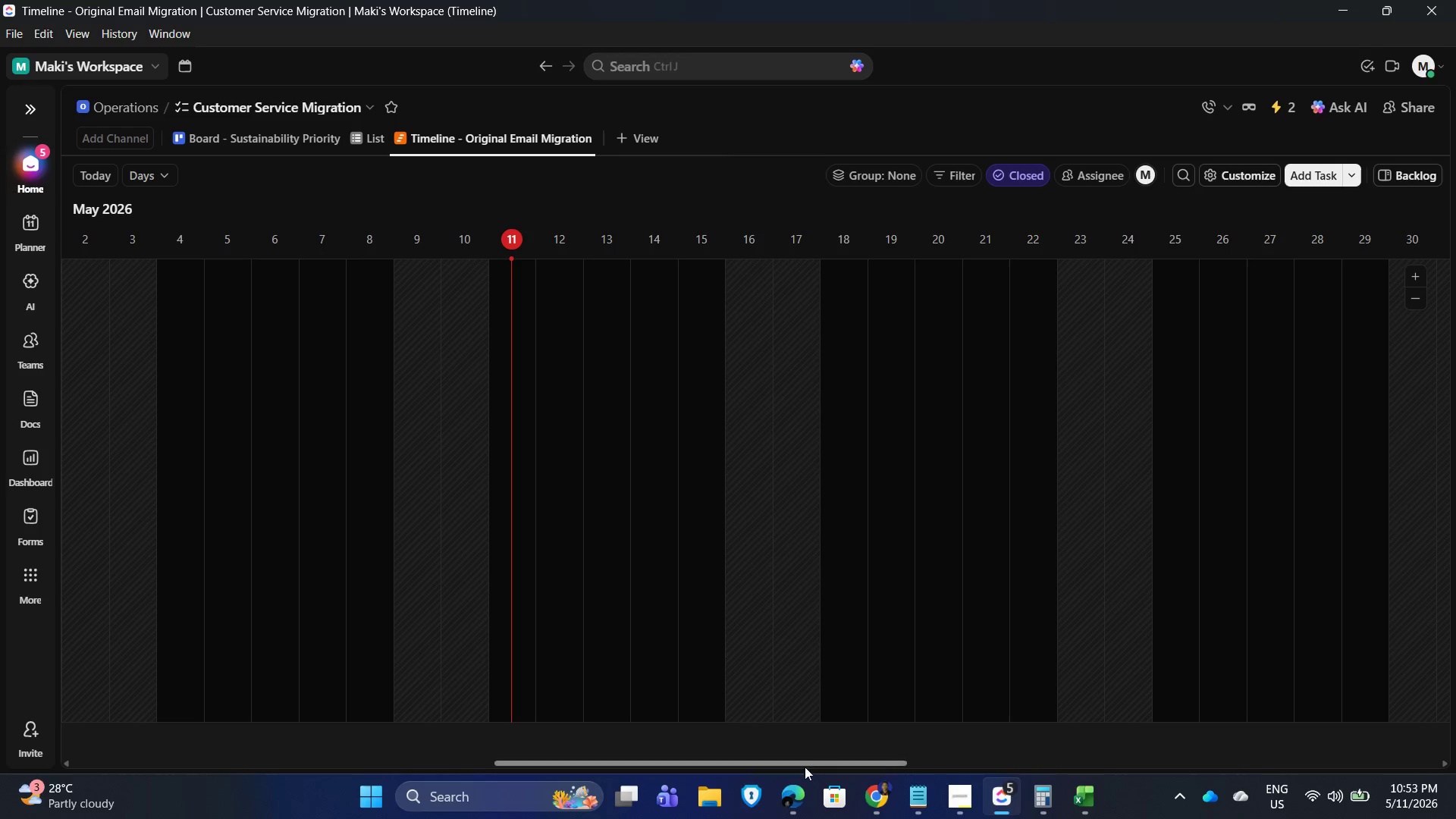 
left_click([1411, 275])
 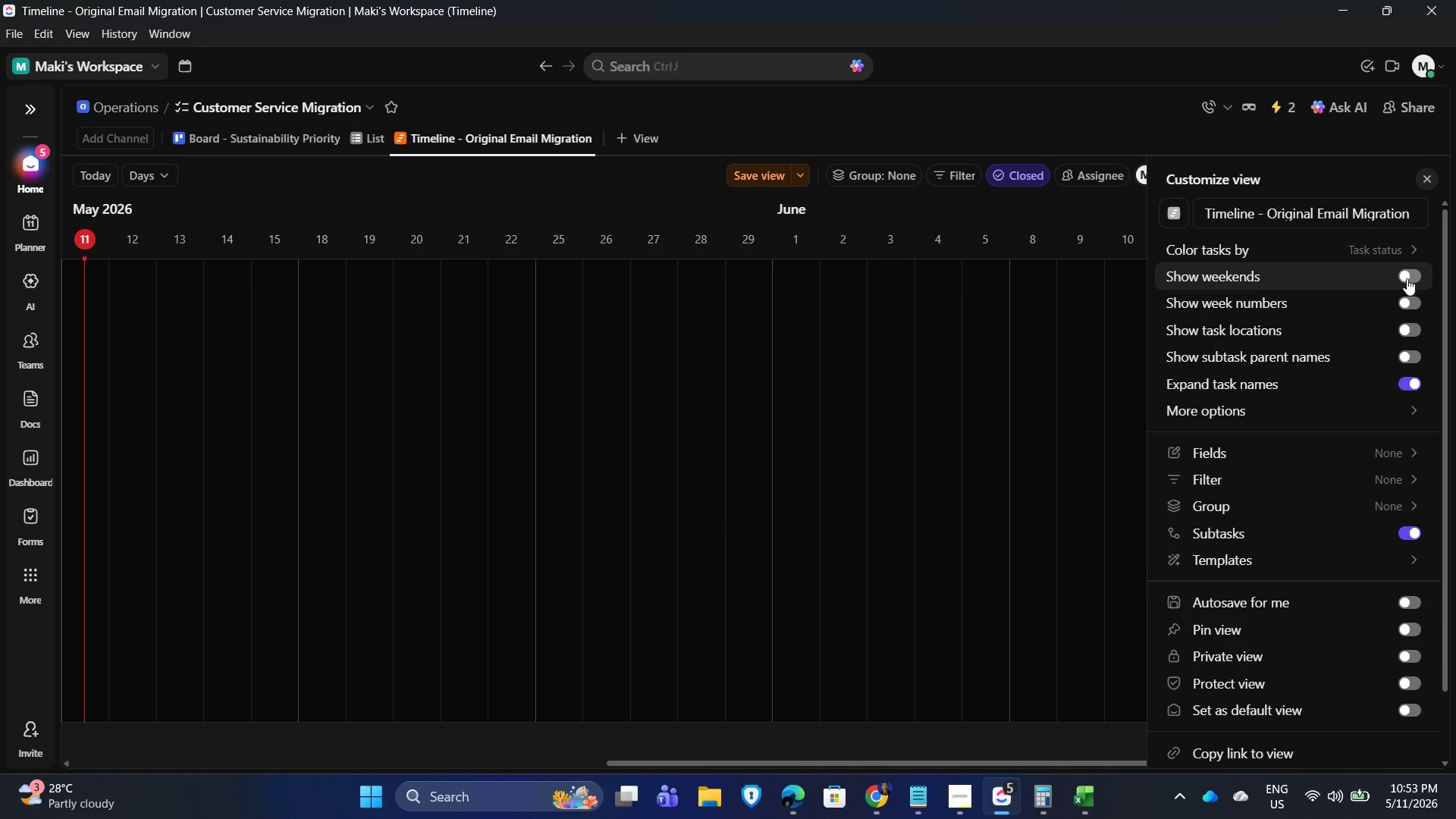 
mouse_move([1202, 588])
 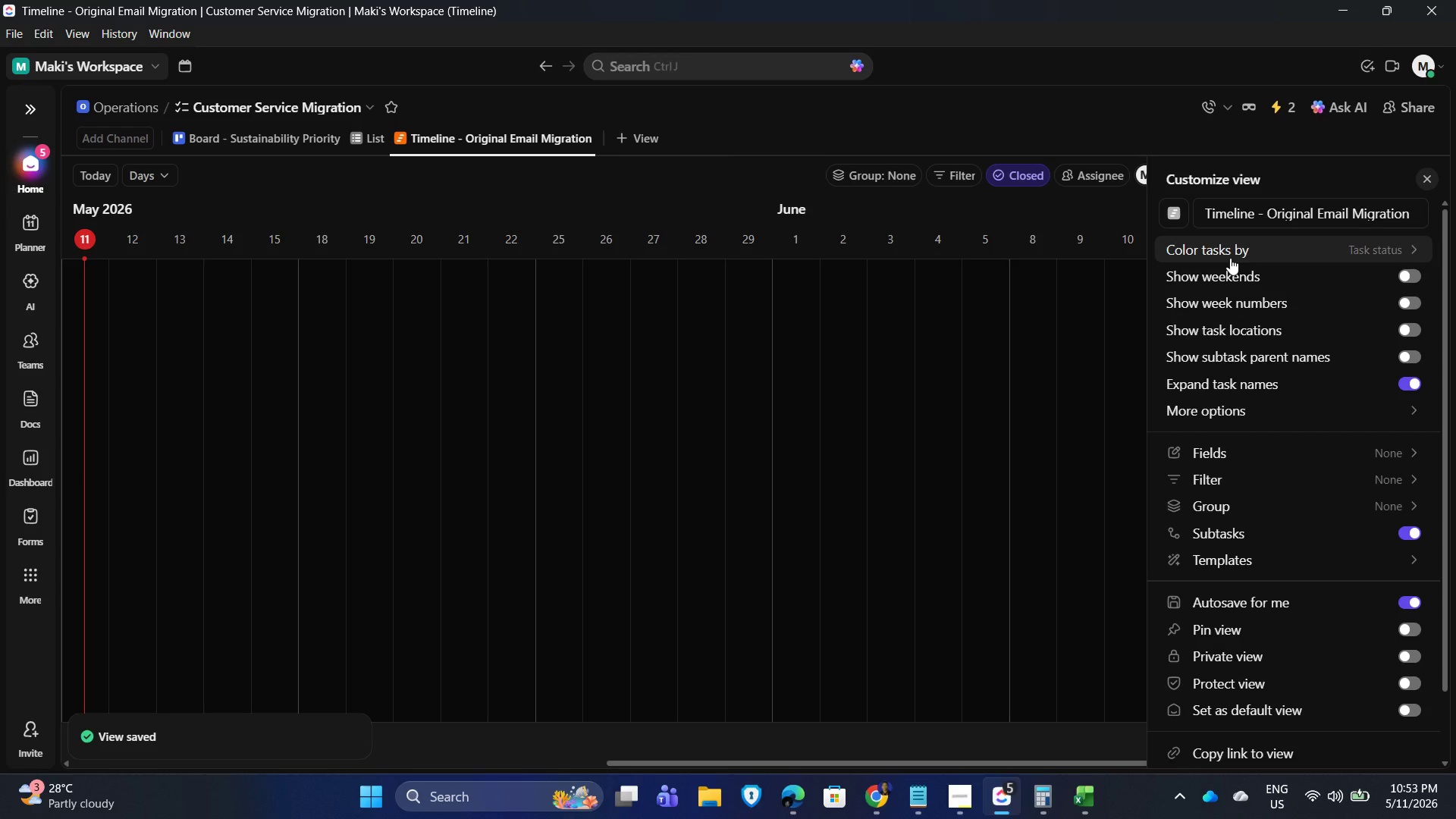 
wait(9.77)
 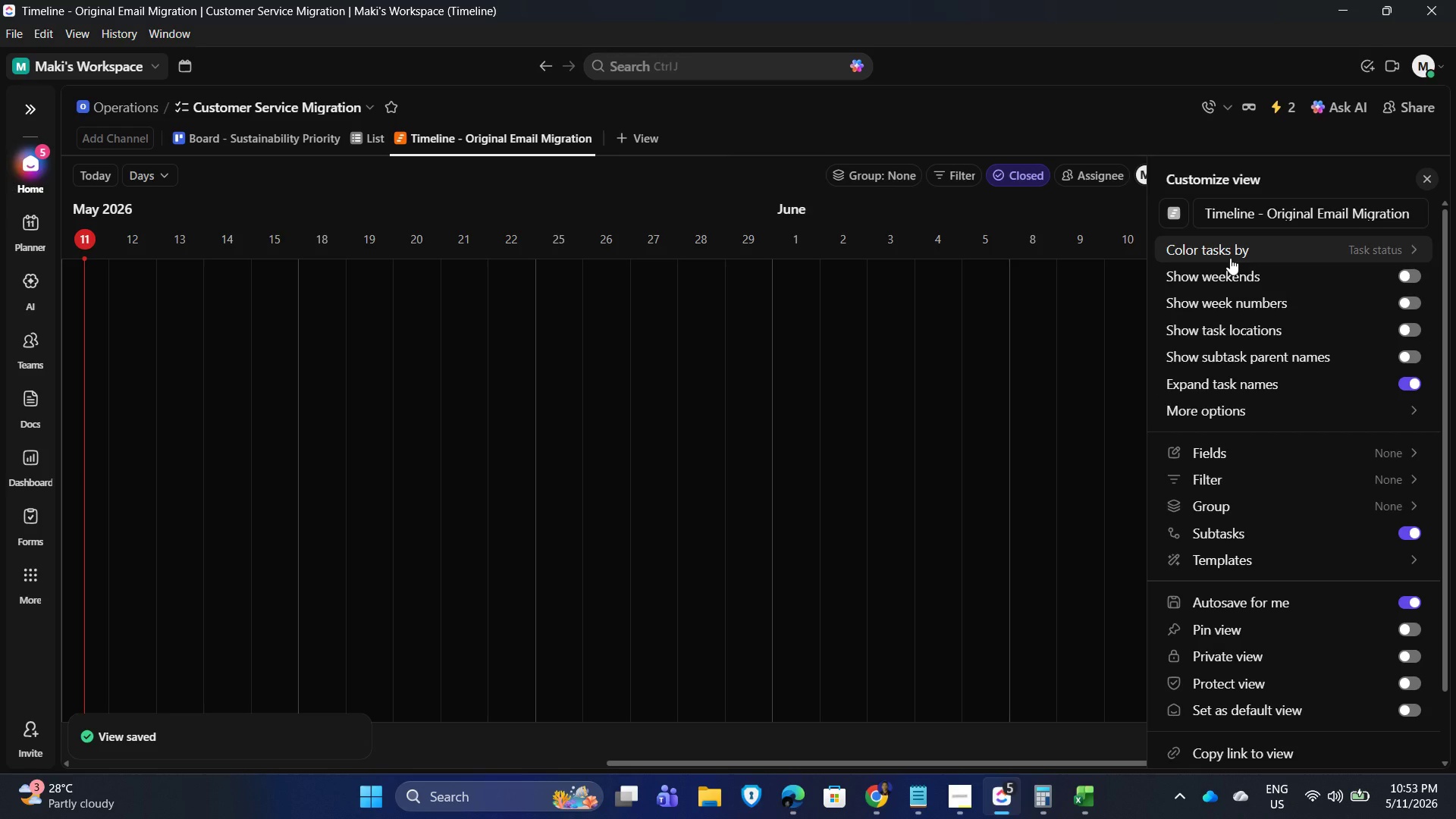 
left_click([1235, 325])
 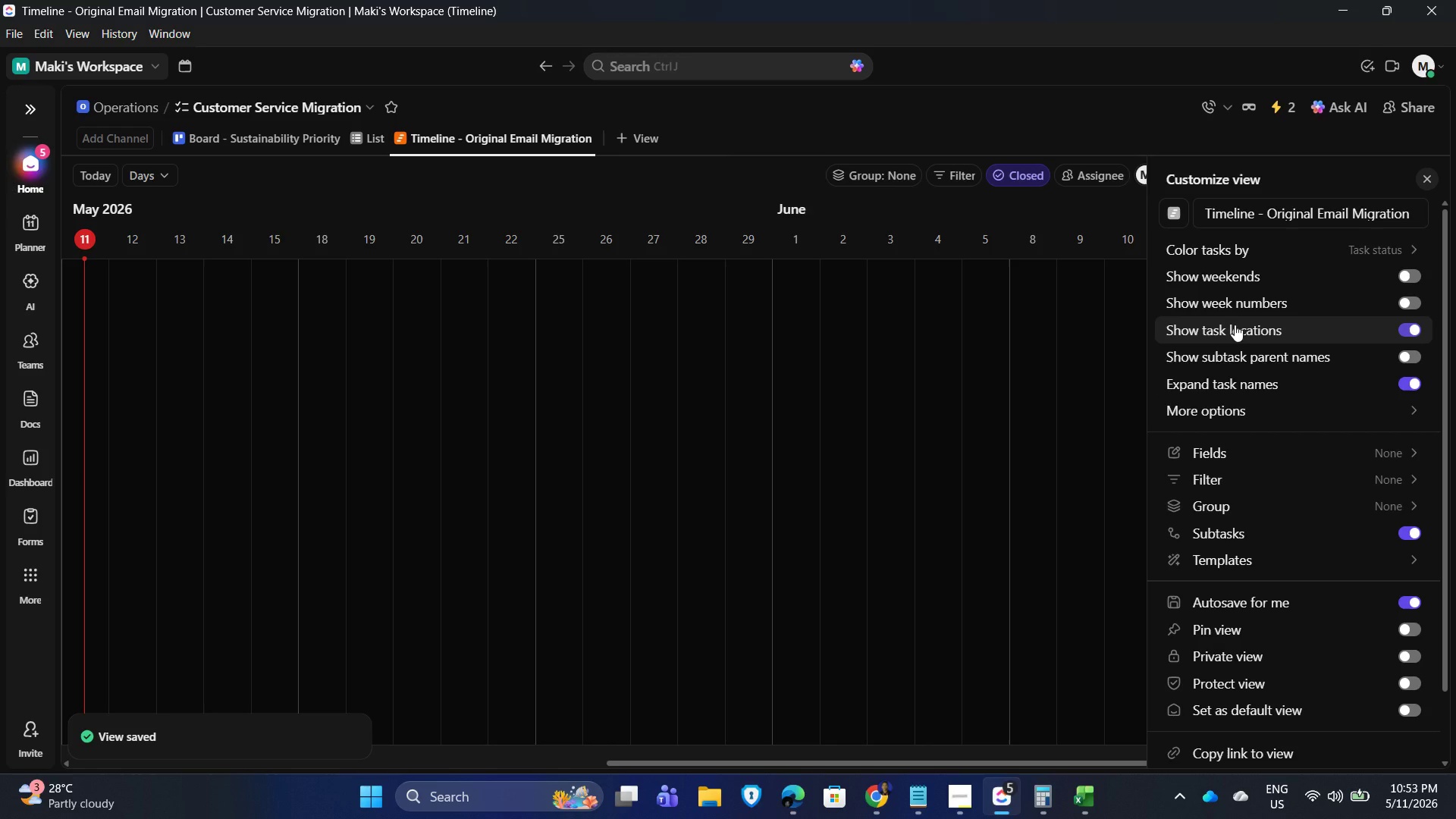 
left_click([1235, 325])
 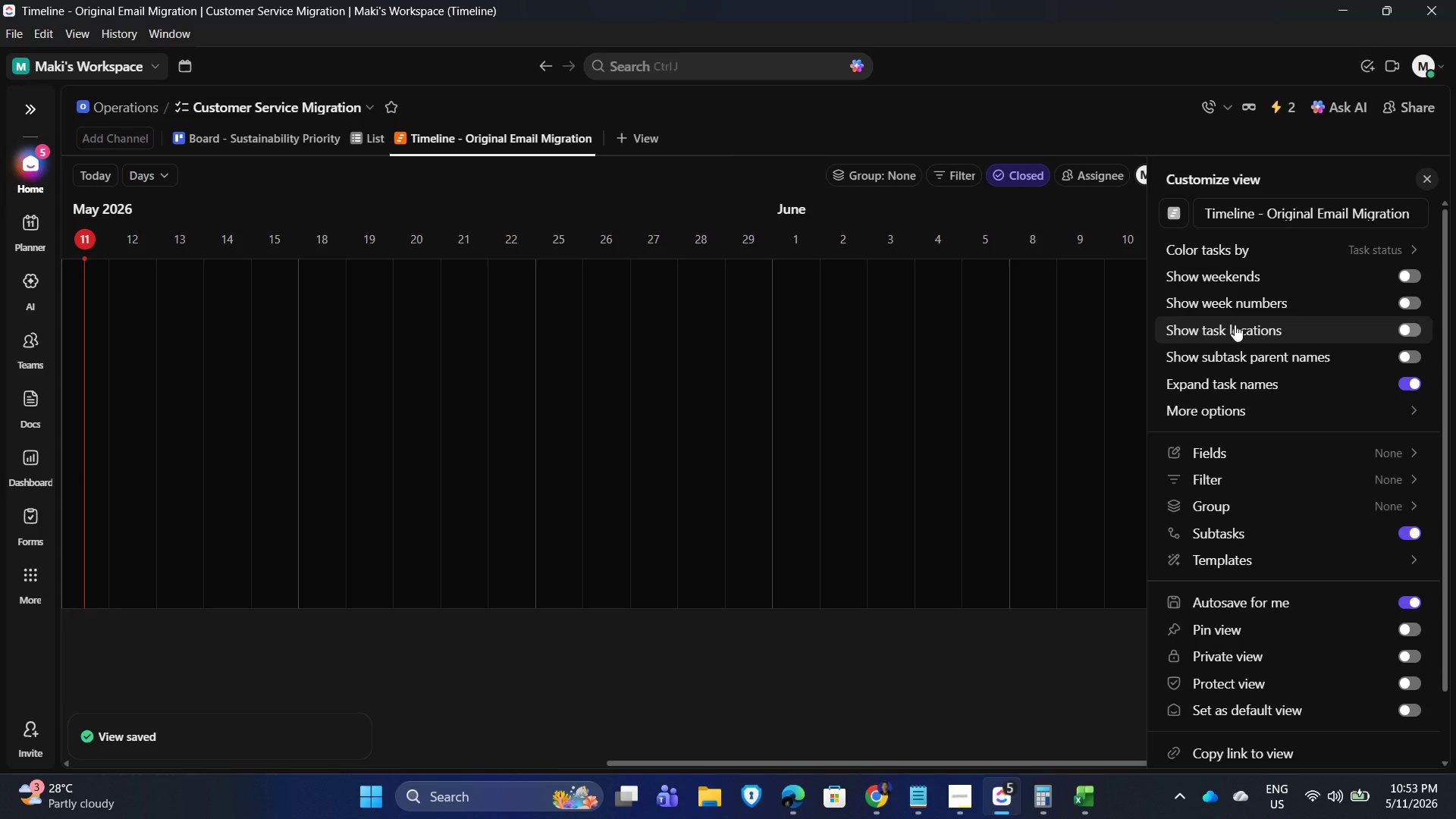 
left_click([1235, 325])
 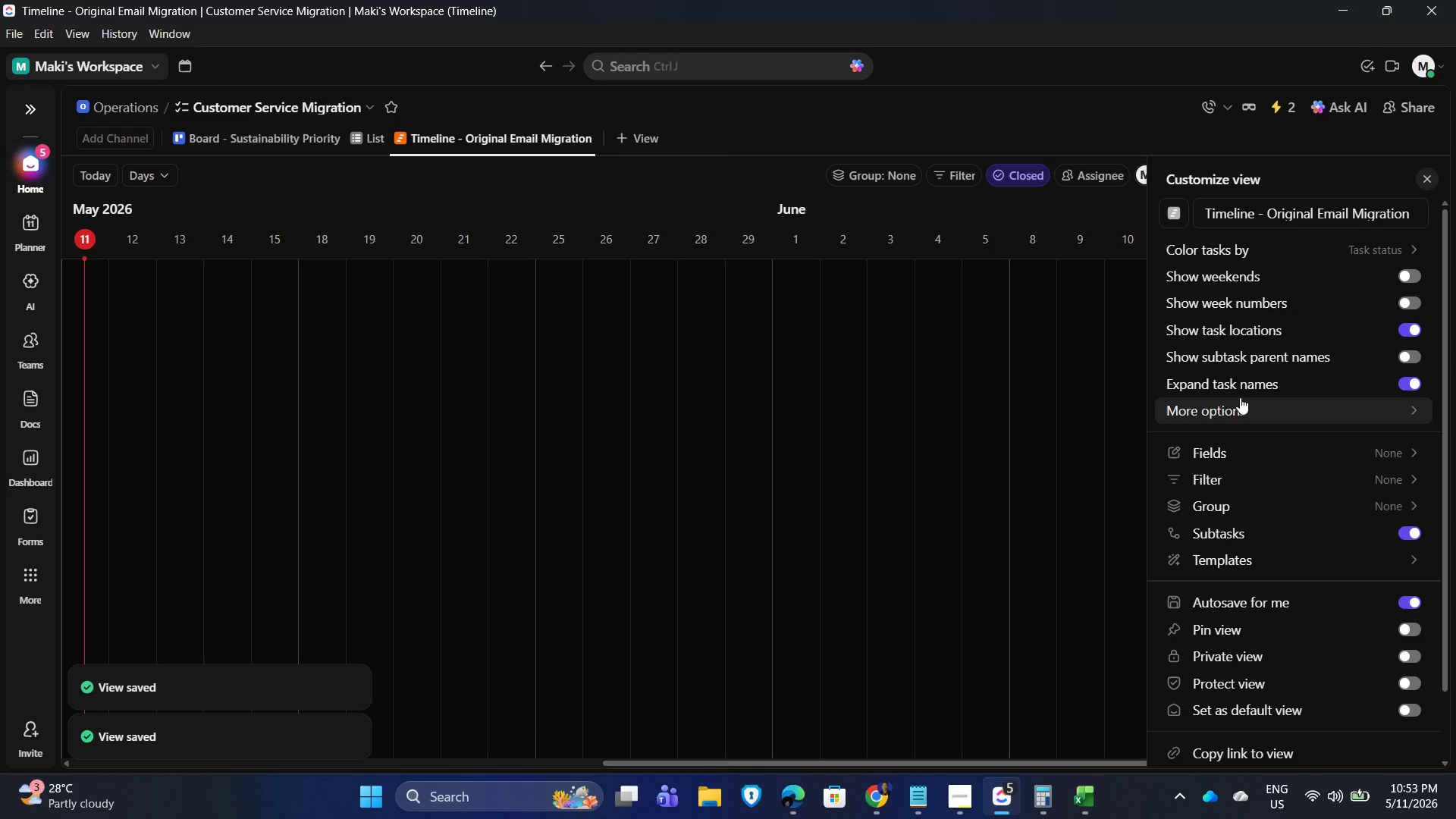 
left_click([1239, 403])
 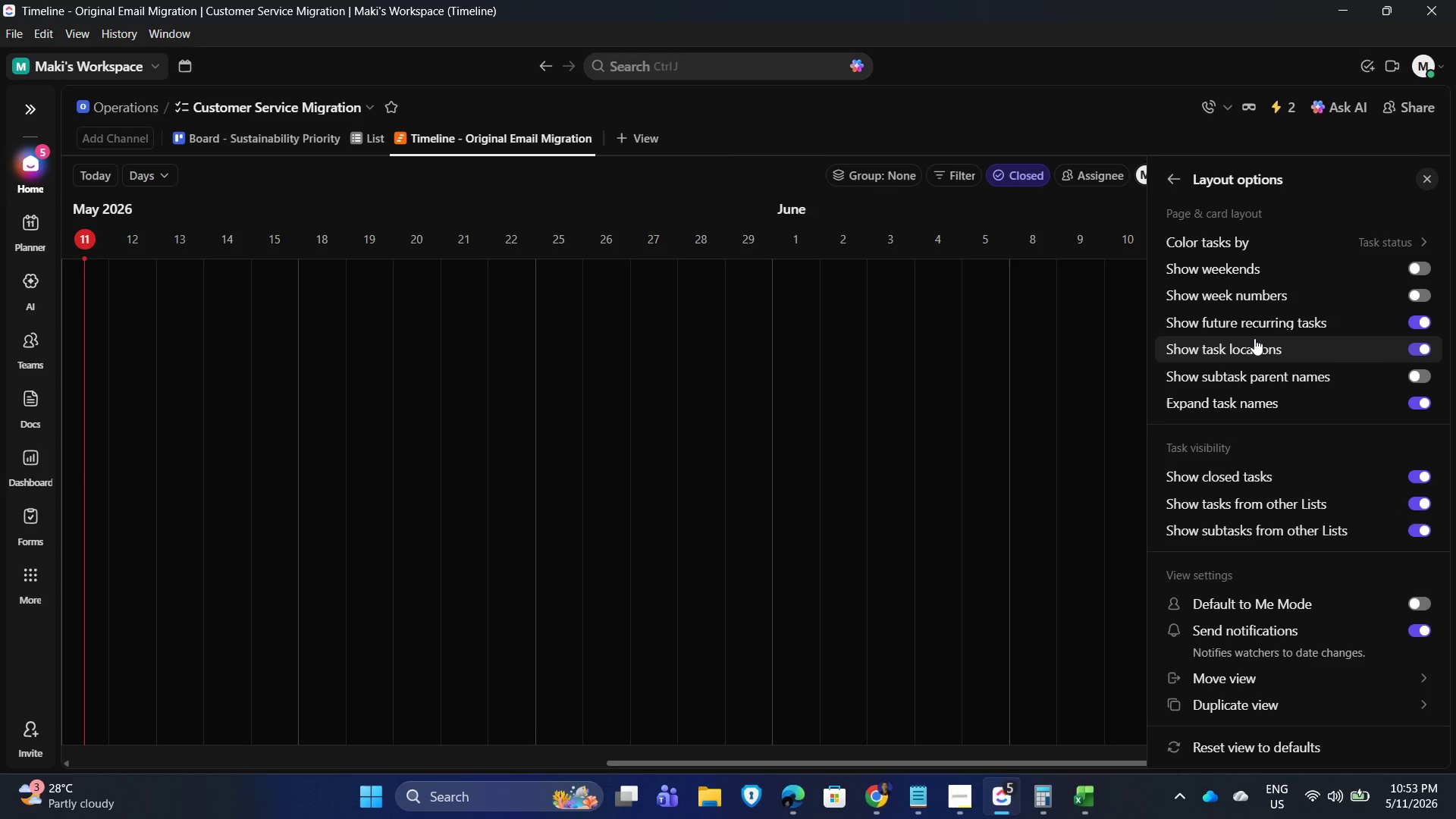 
left_click([1250, 351])
 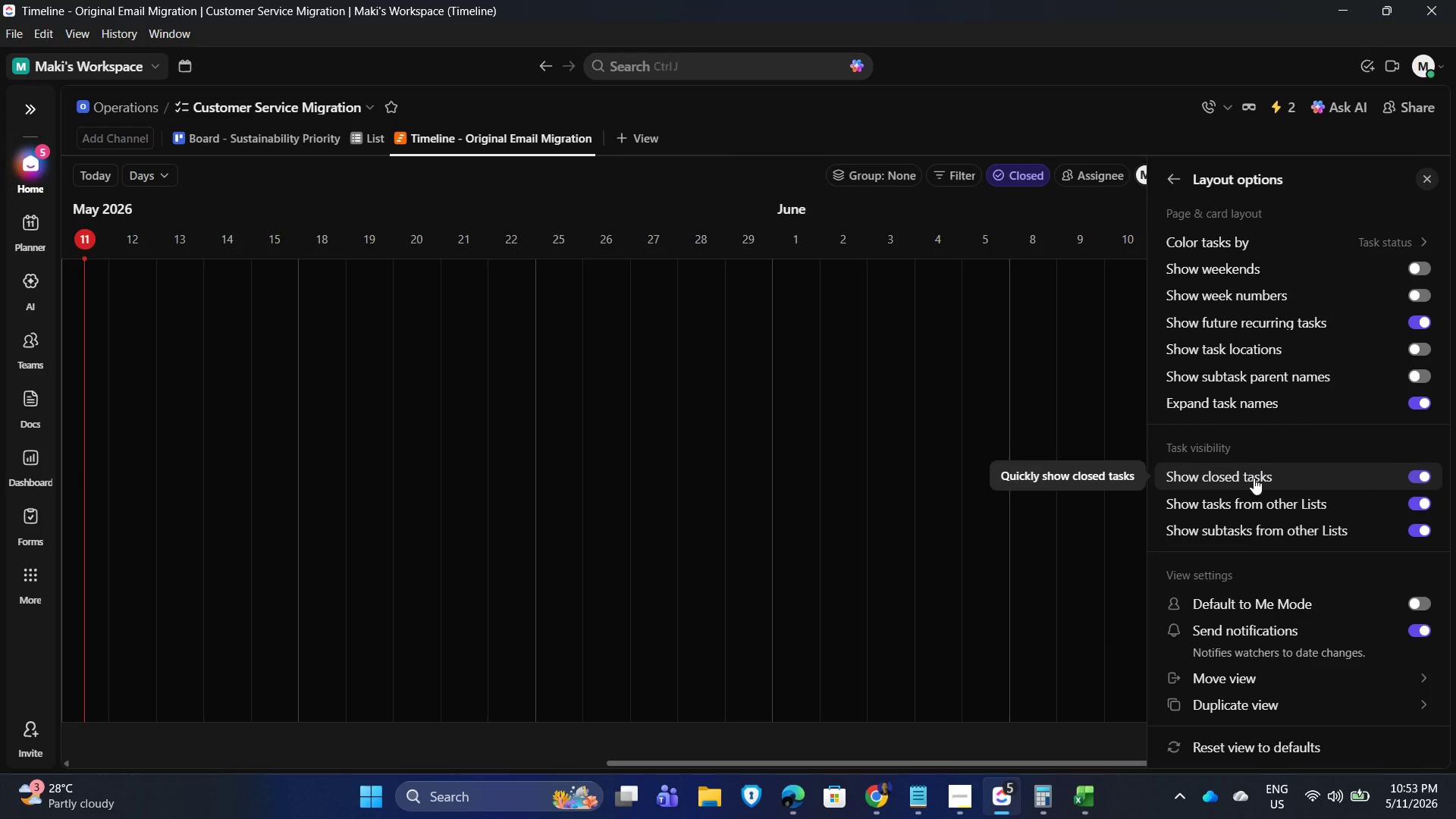 
wait(10.52)
 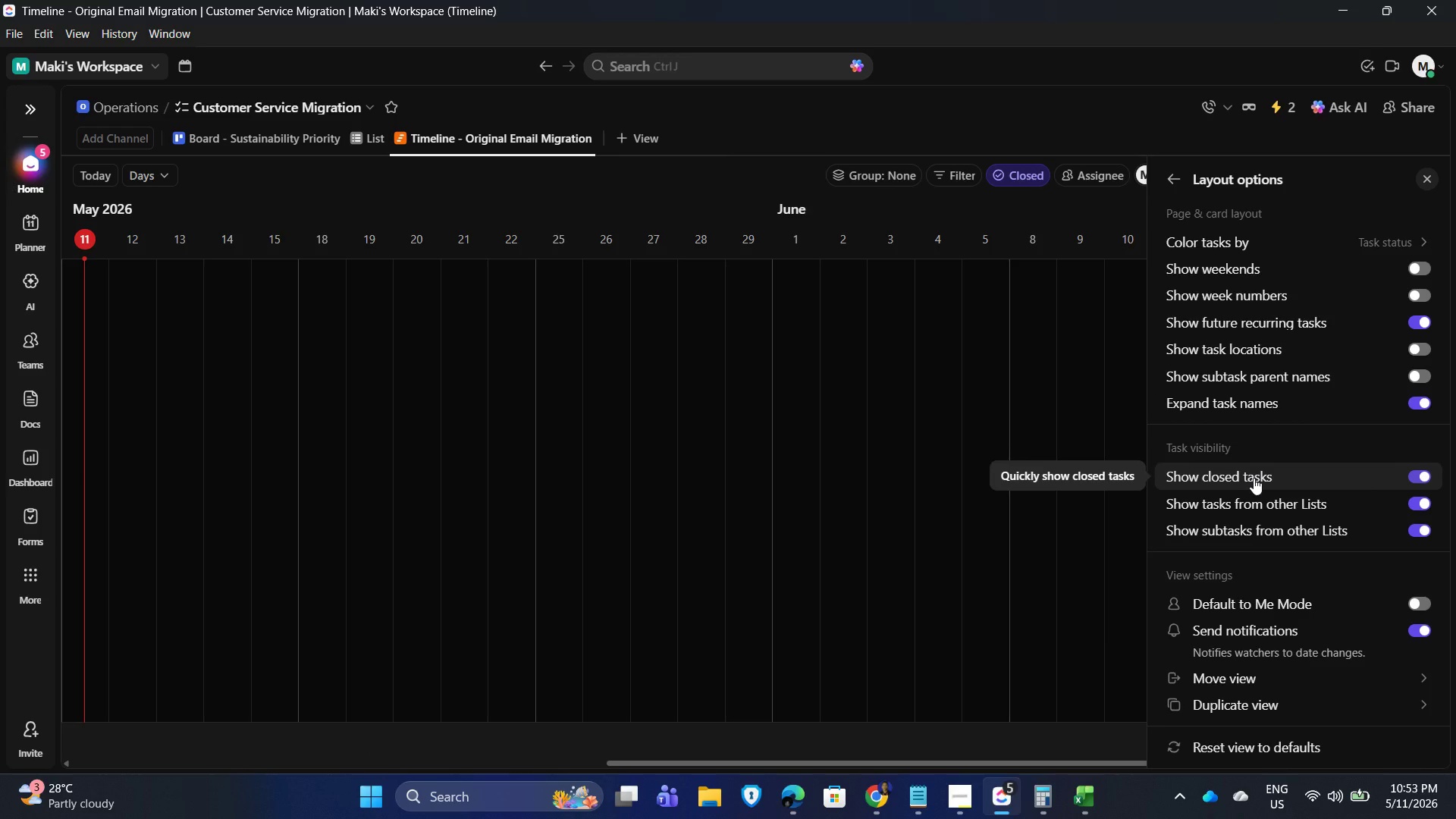 
left_click([1022, 216])
 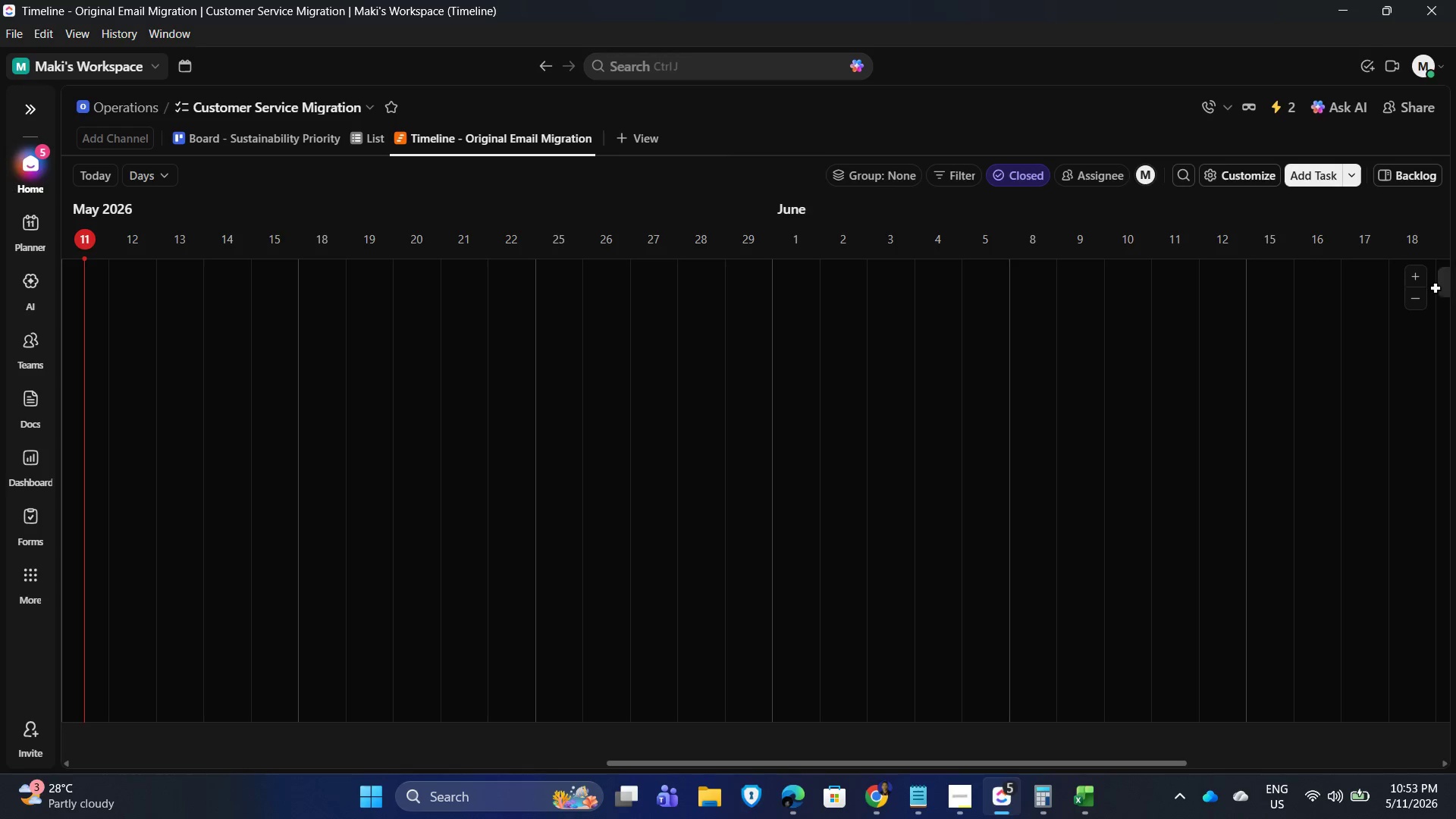 
left_click([1421, 304])
 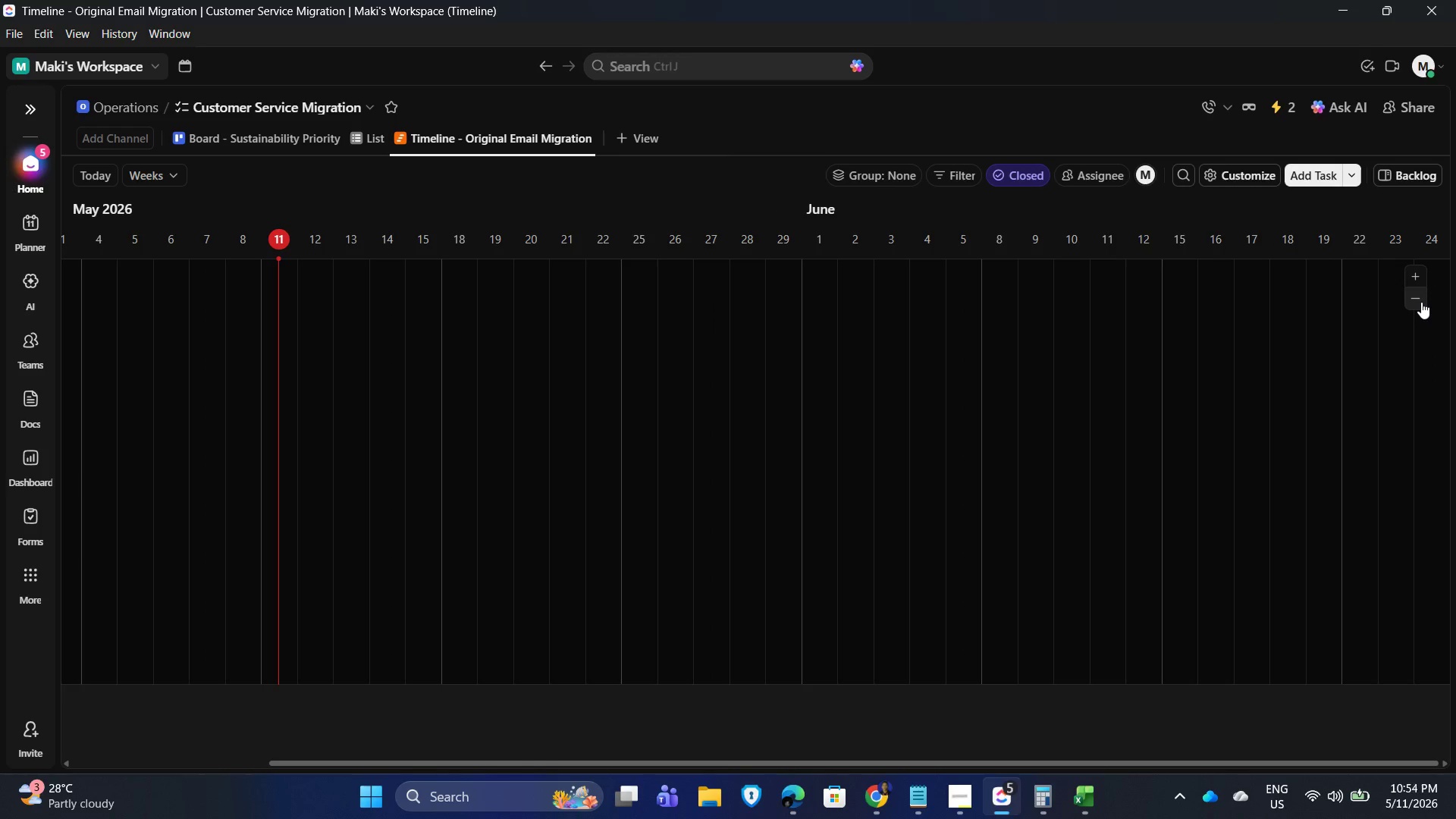 
left_click([1421, 302])
 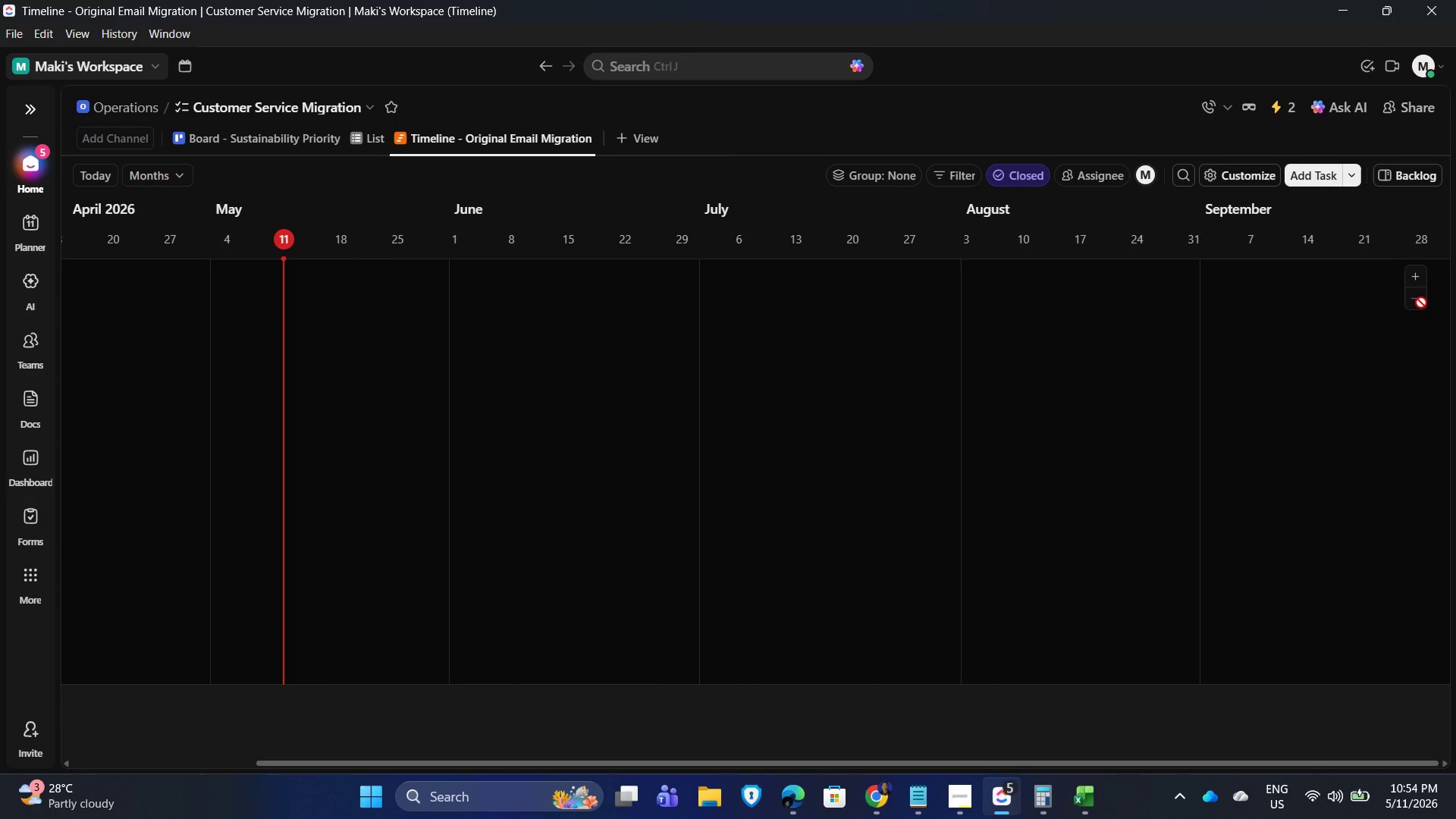 
left_click([1421, 303])
 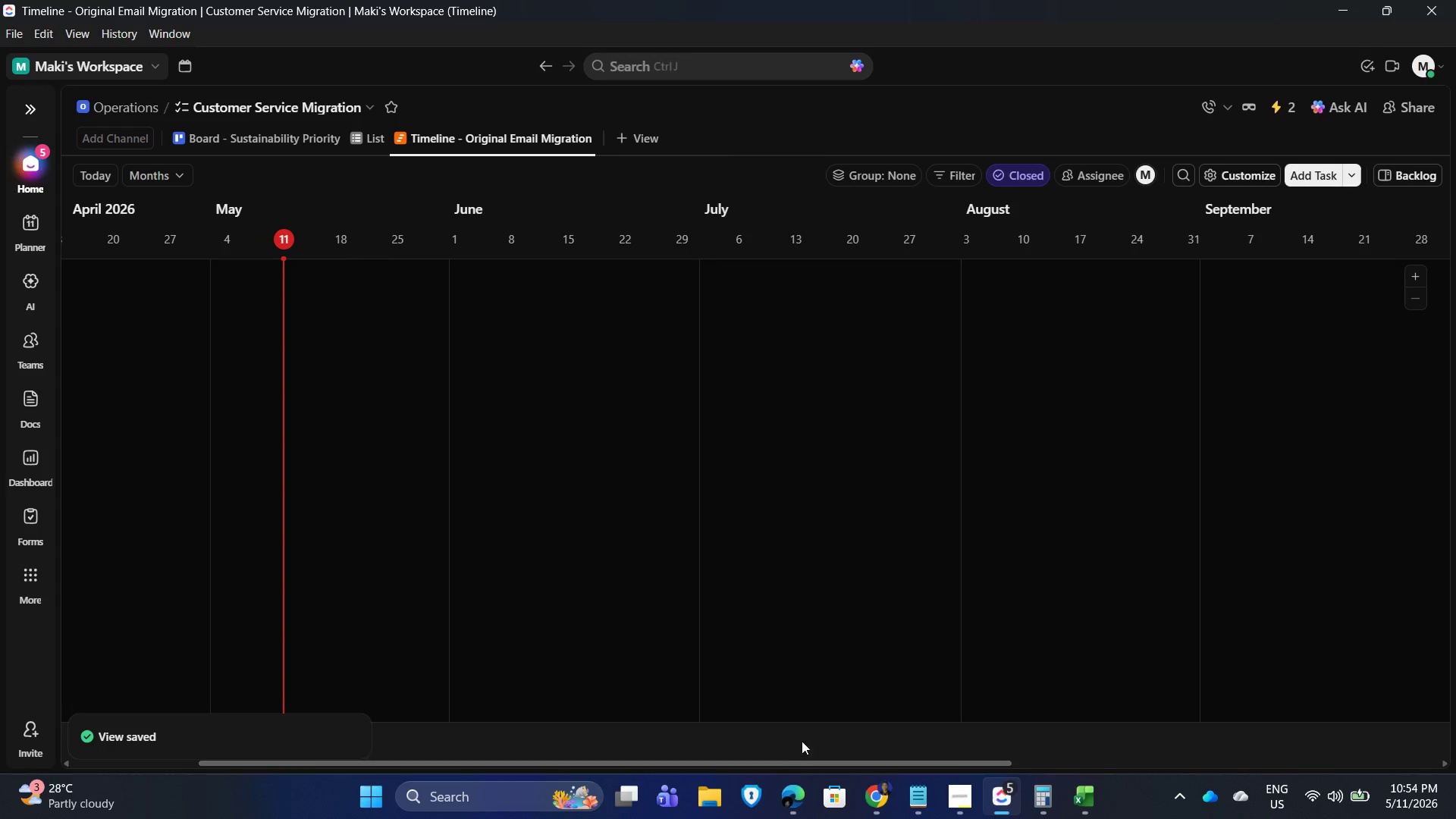 
left_click_drag(start_coordinate=[813, 761], to_coordinate=[353, 736])
 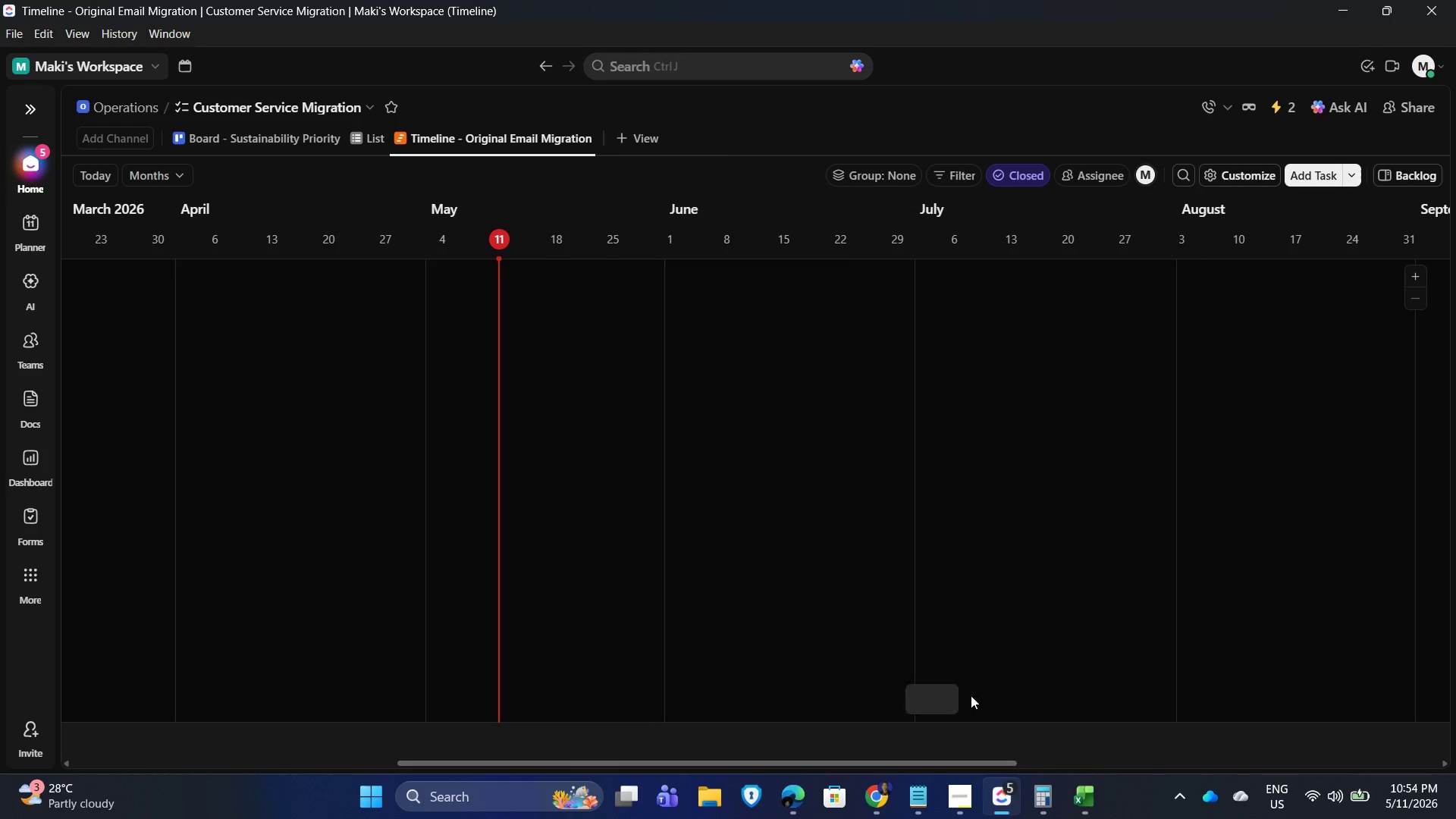 
left_click([1424, 276])
 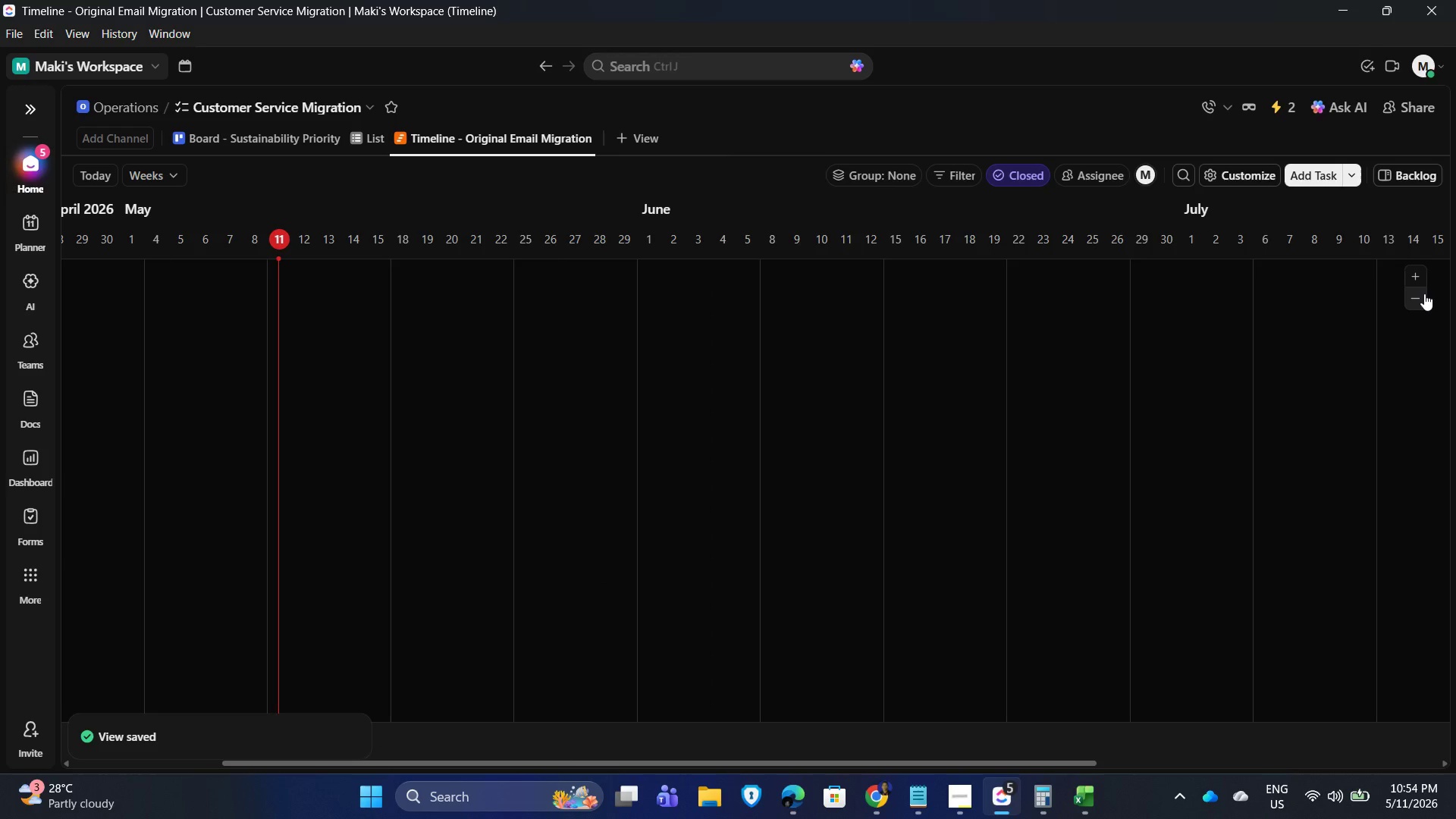 
left_click([1423, 296])
 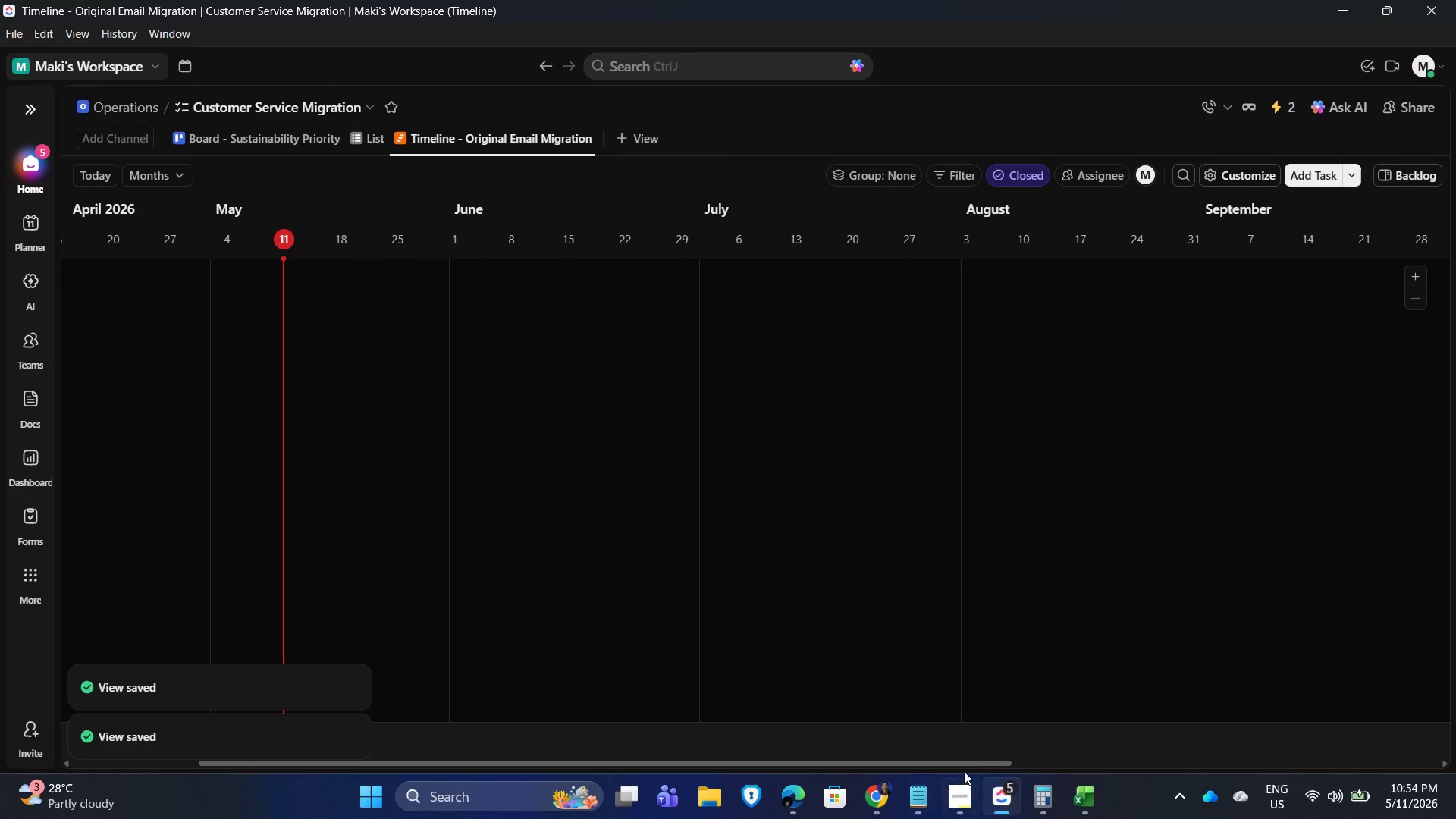 
left_click_drag(start_coordinate=[961, 762], to_coordinate=[657, 758])
 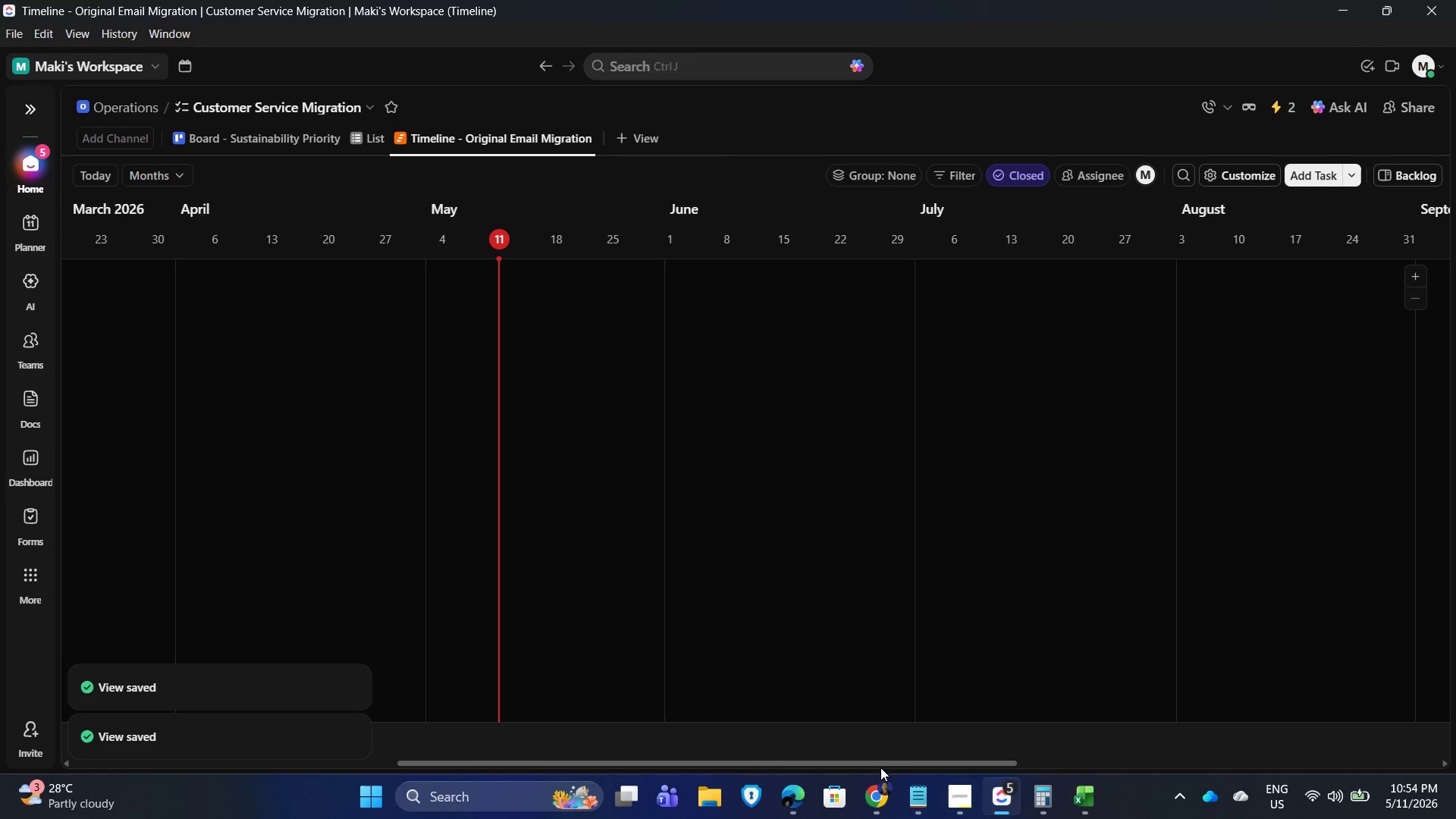 
left_click_drag(start_coordinate=[891, 762], to_coordinate=[509, 757])
 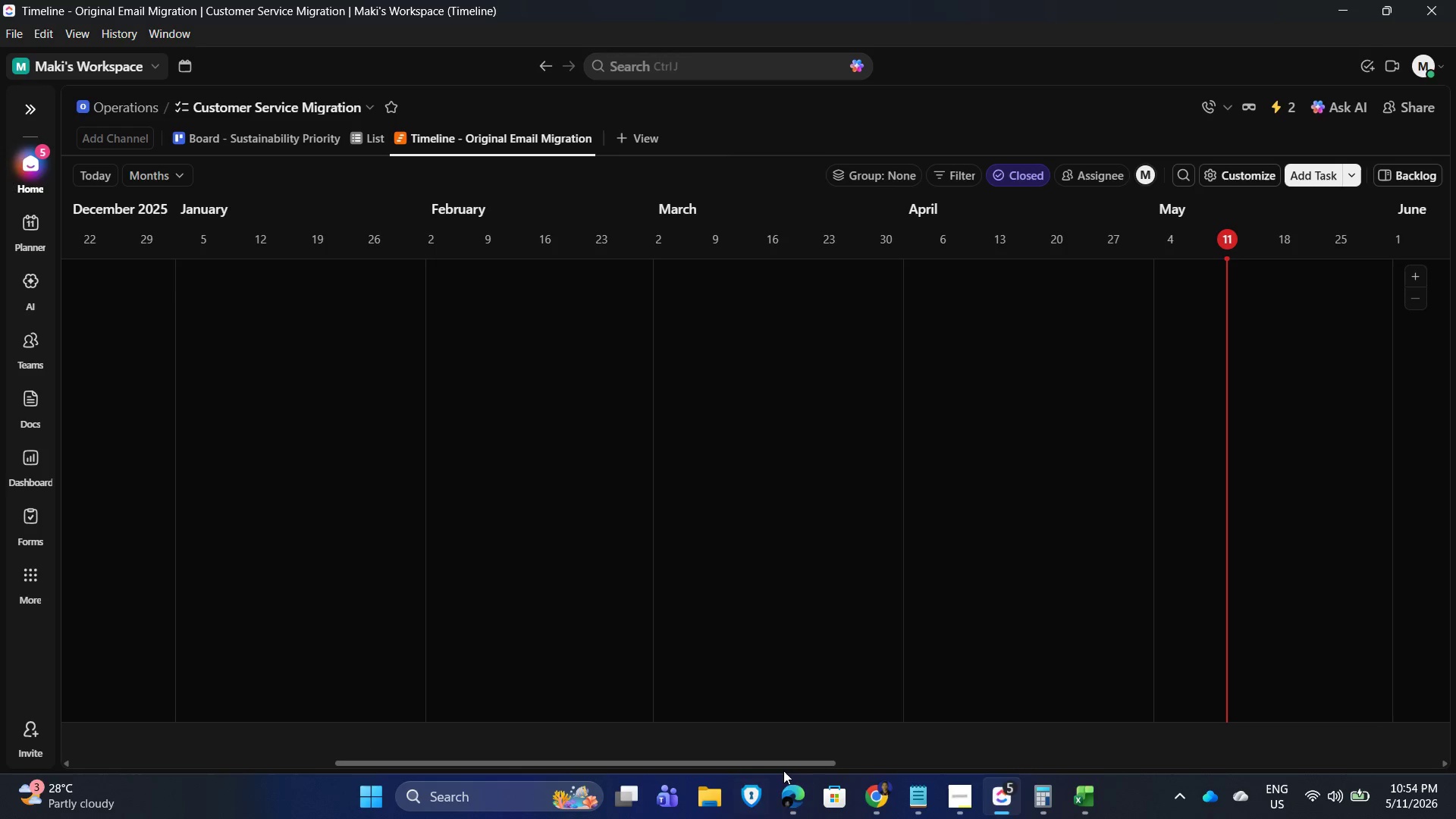 
left_click_drag(start_coordinate=[799, 762], to_coordinate=[431, 765])
 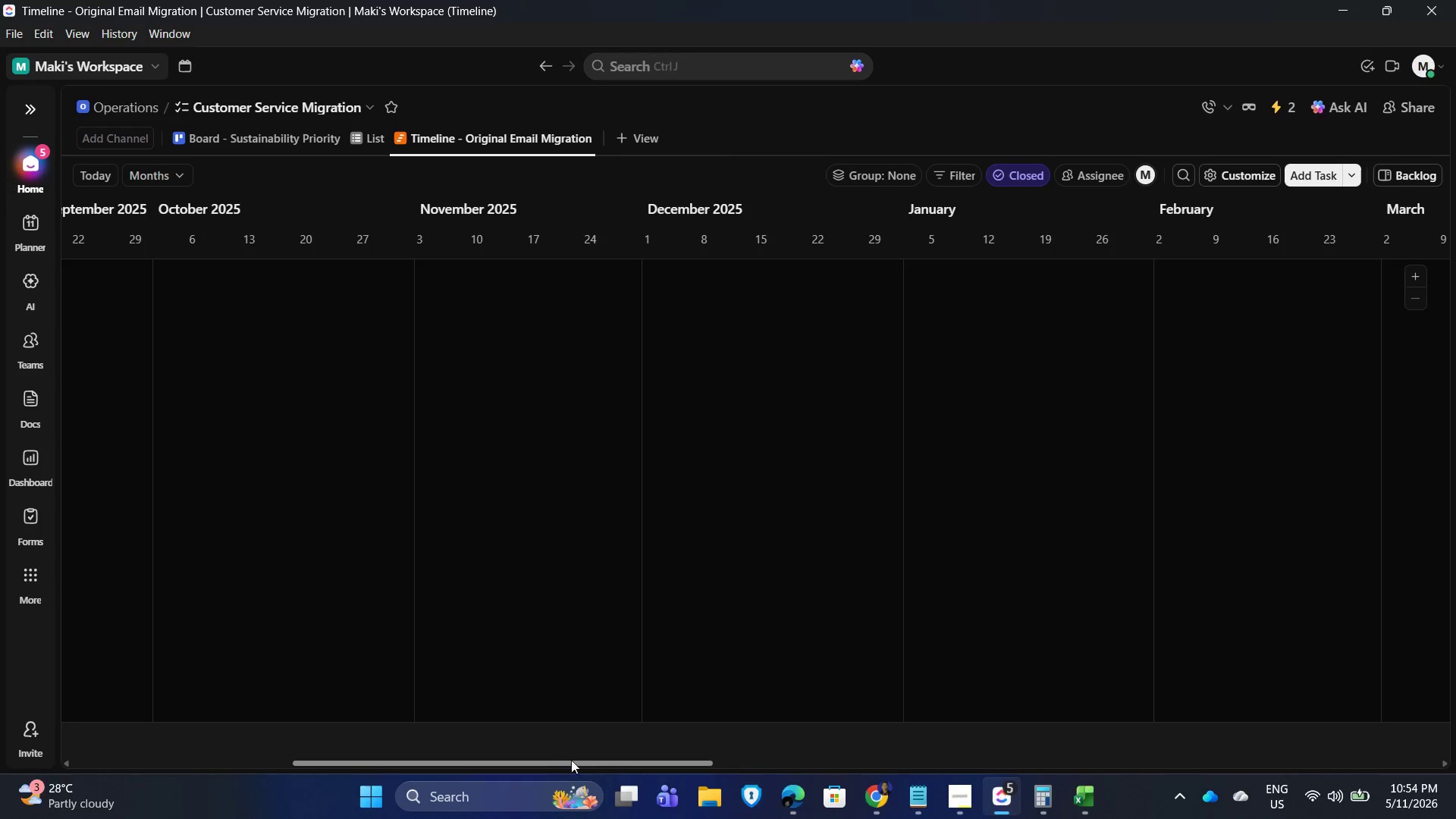 
left_click_drag(start_coordinate=[598, 761], to_coordinate=[306, 751])
 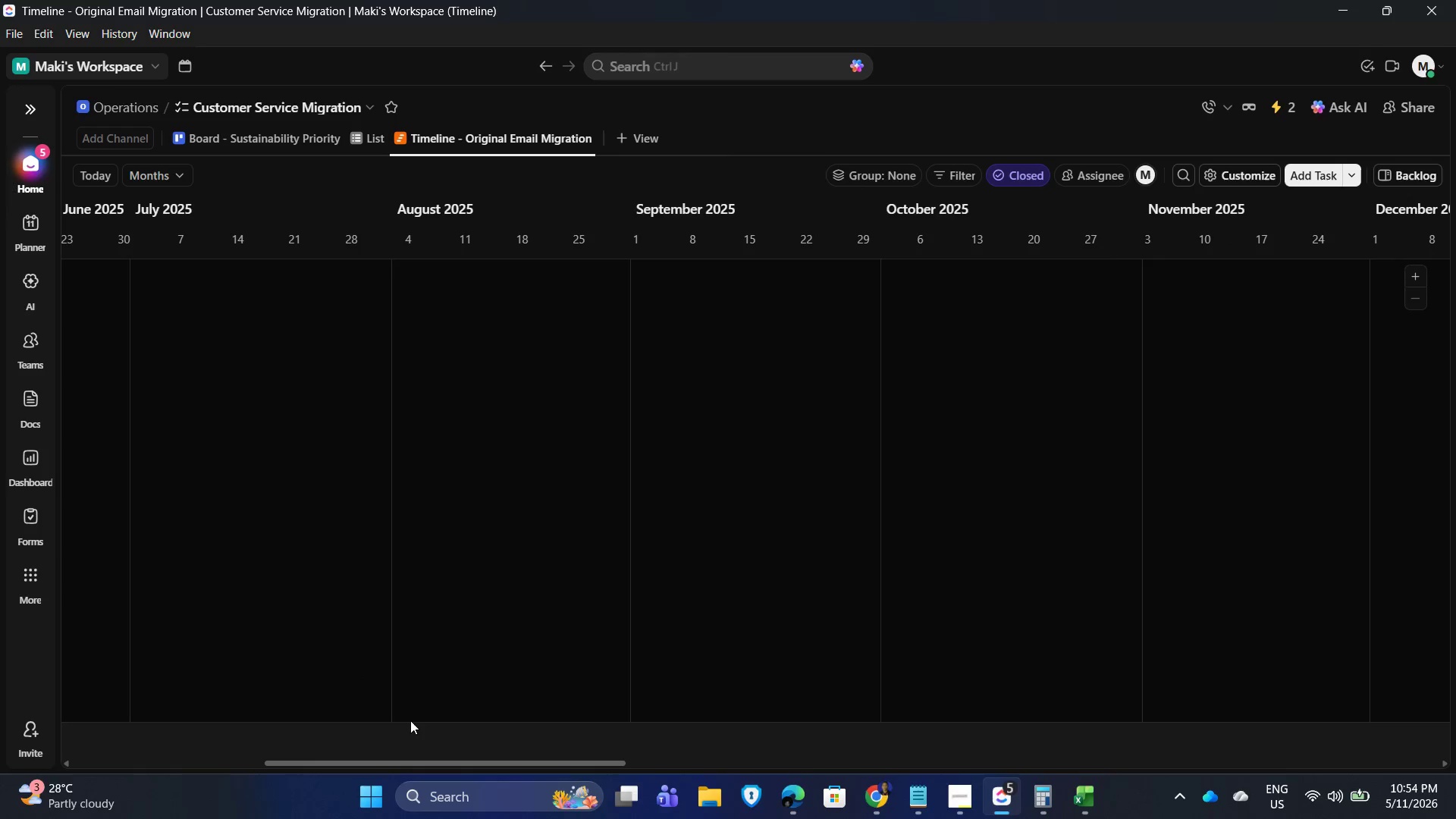 
wait(5.86)
 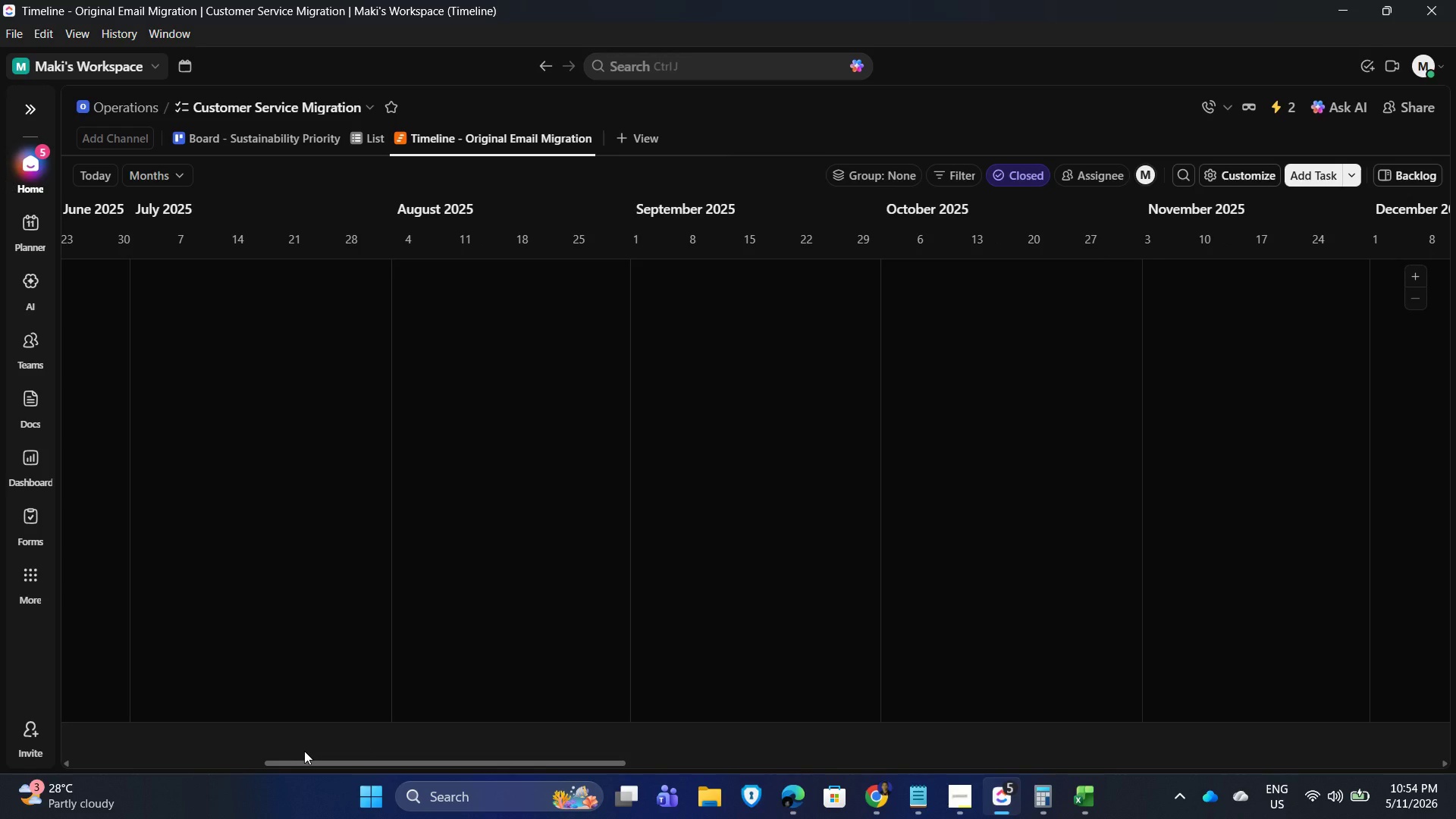 
left_click_drag(start_coordinate=[538, 765], to_coordinate=[275, 751])
 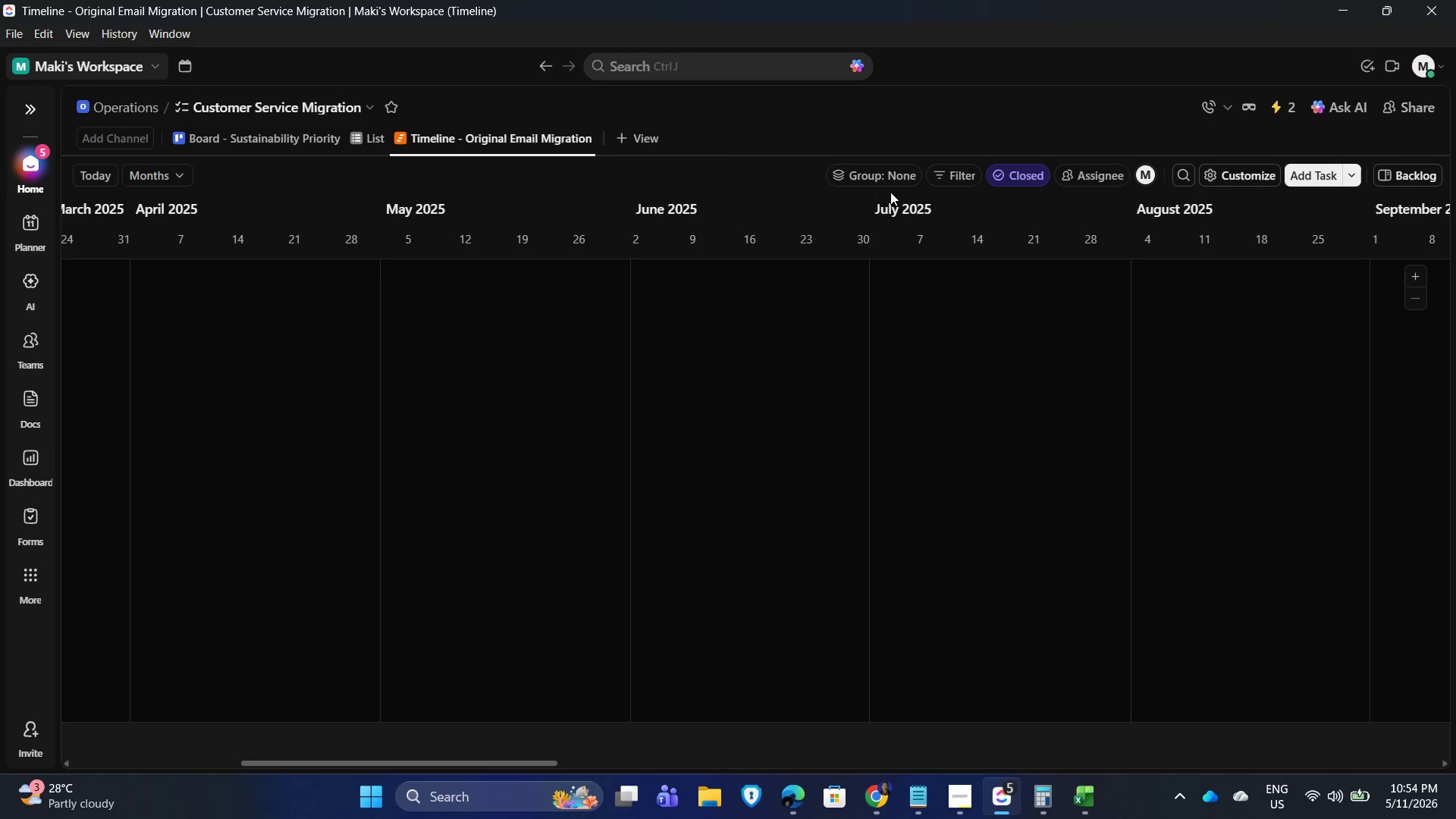 
left_click([892, 173])
 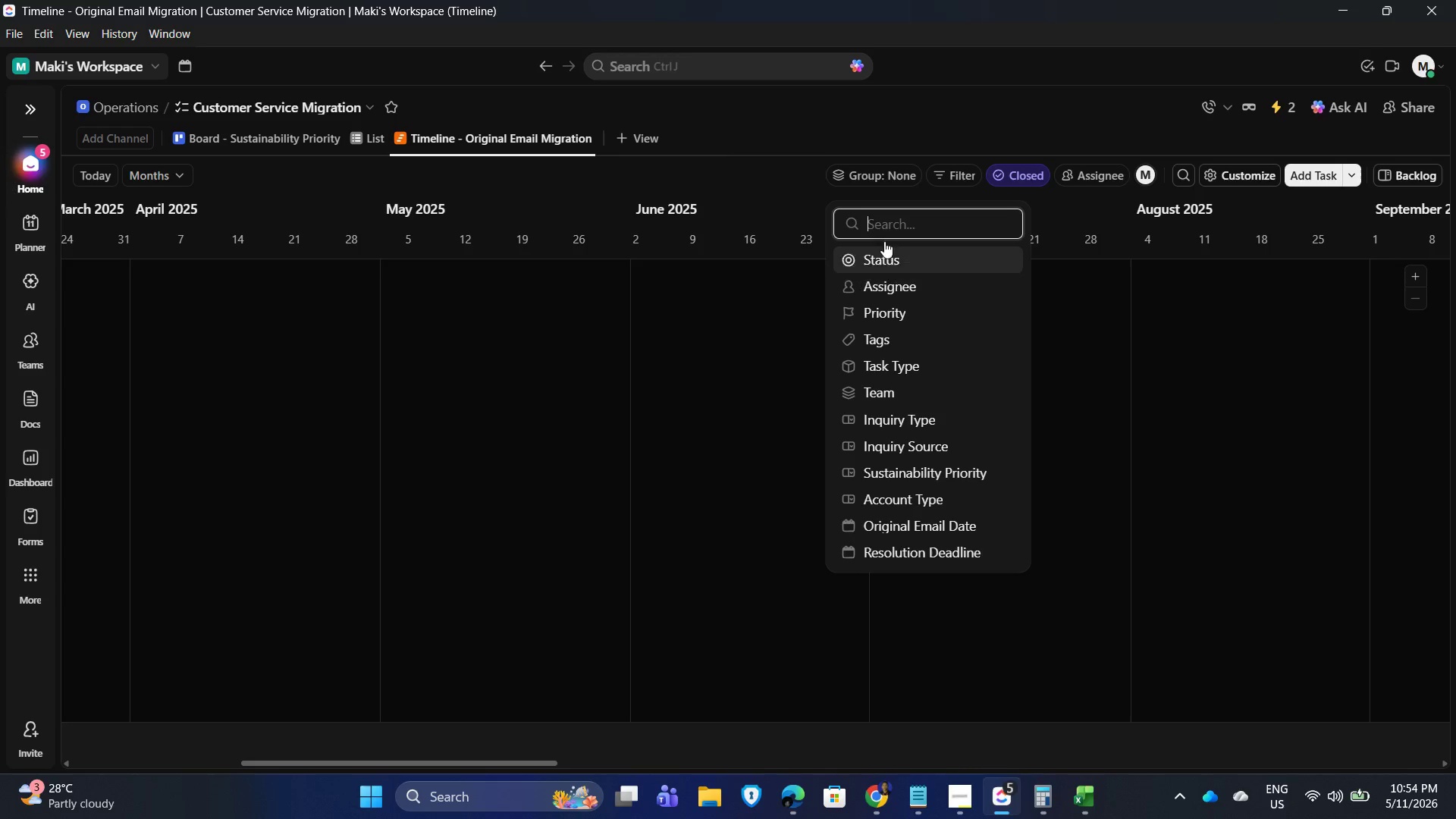 
left_click([884, 224])
 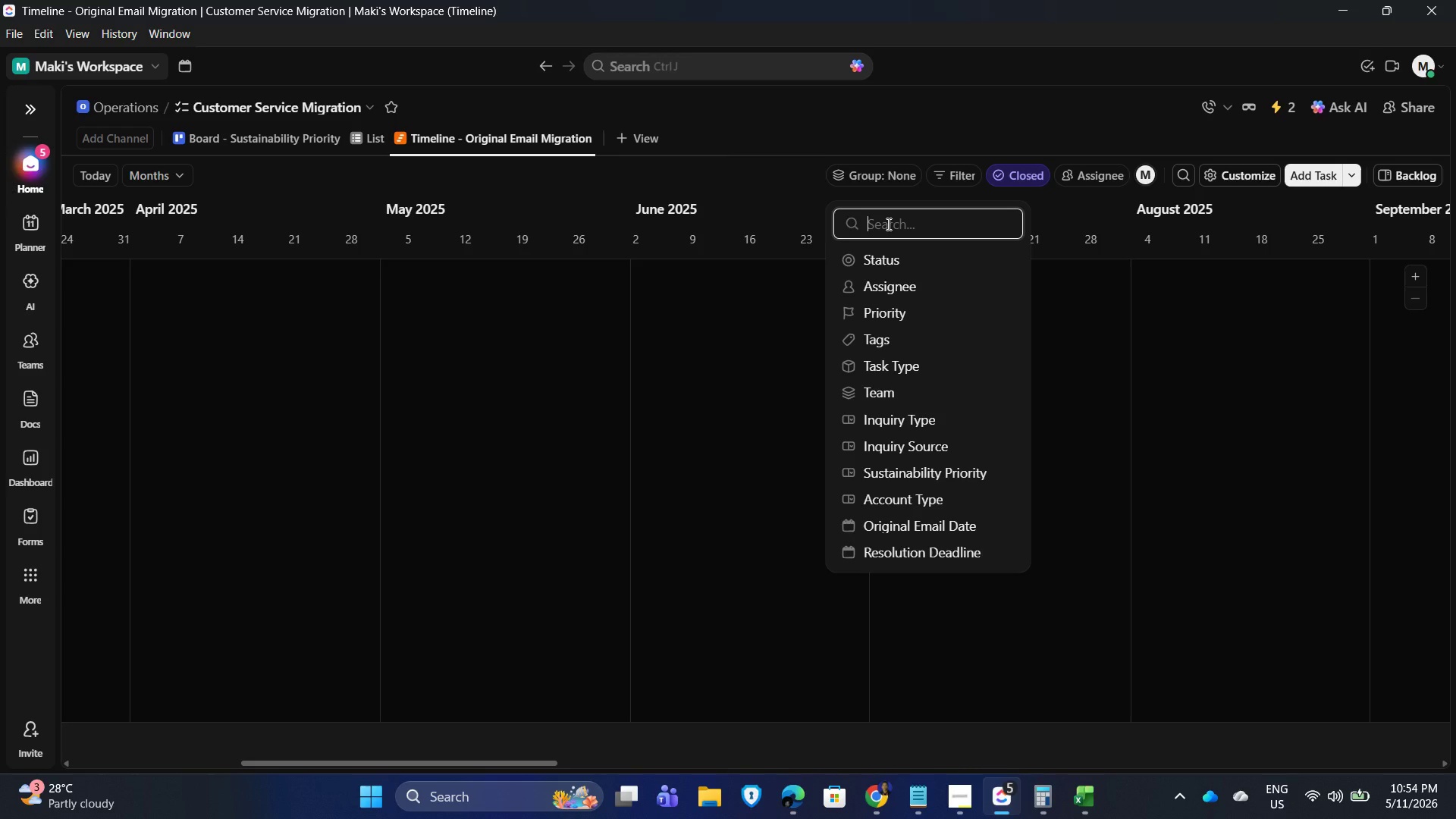 
type(client)
key(Backspace)
key(Backspace)
key(Backspace)
key(Backspace)
key(Backspace)
key(Backspace)
 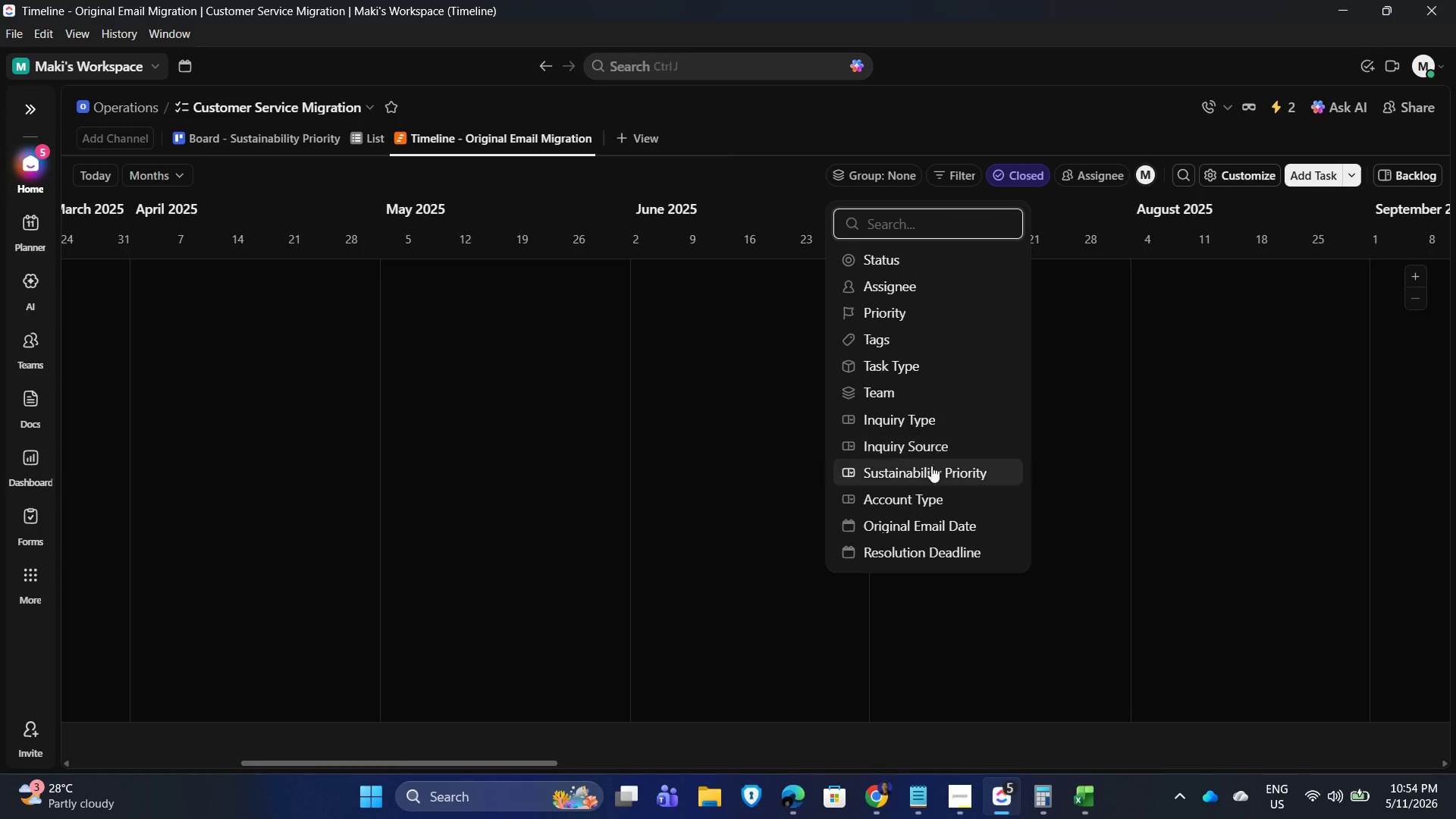 
scroll: coordinate [934, 508], scroll_direction: down, amount: 4.0
 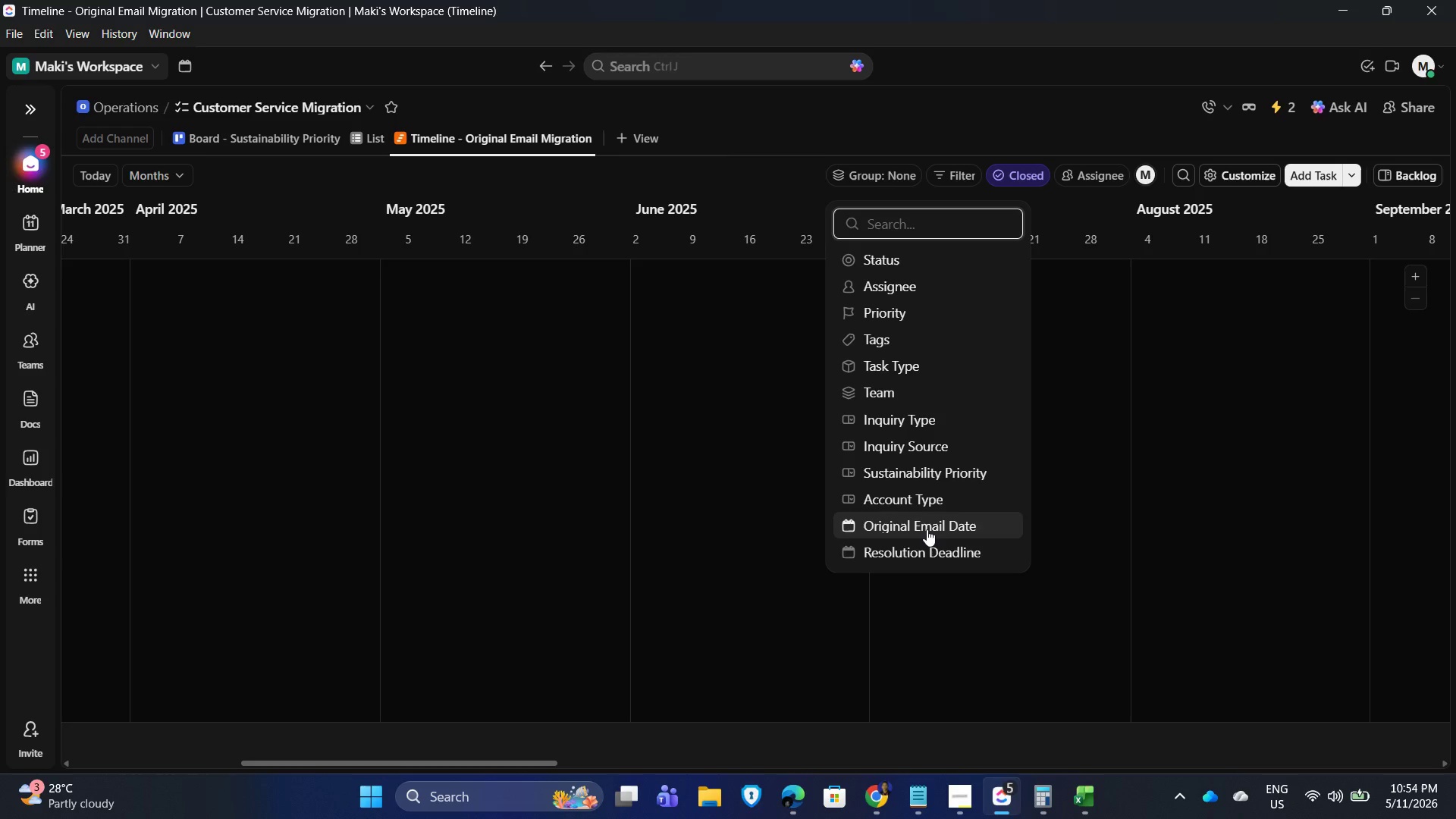 
left_click([927, 529])
 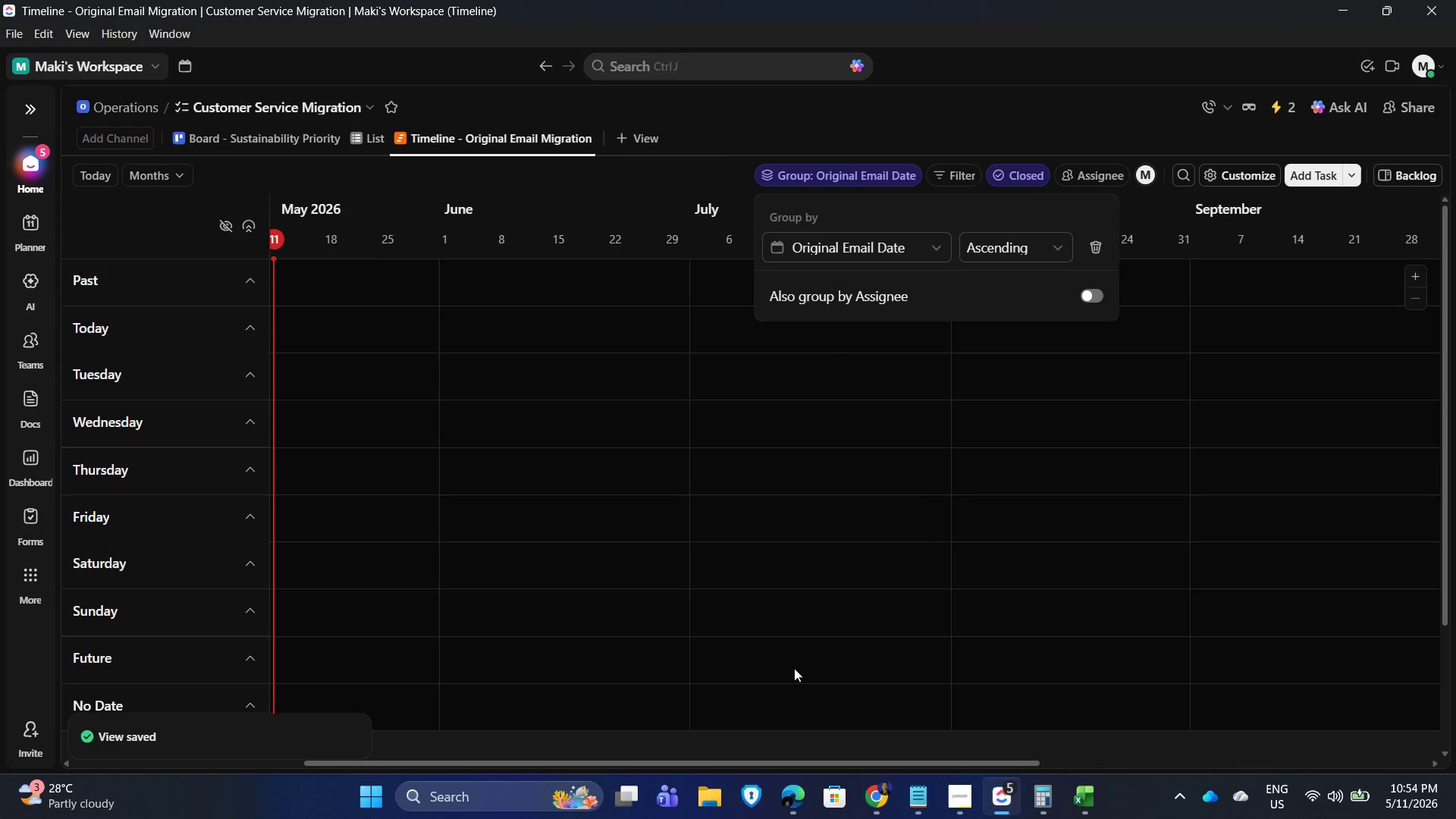 
left_click_drag(start_coordinate=[845, 763], to_coordinate=[561, 749])
 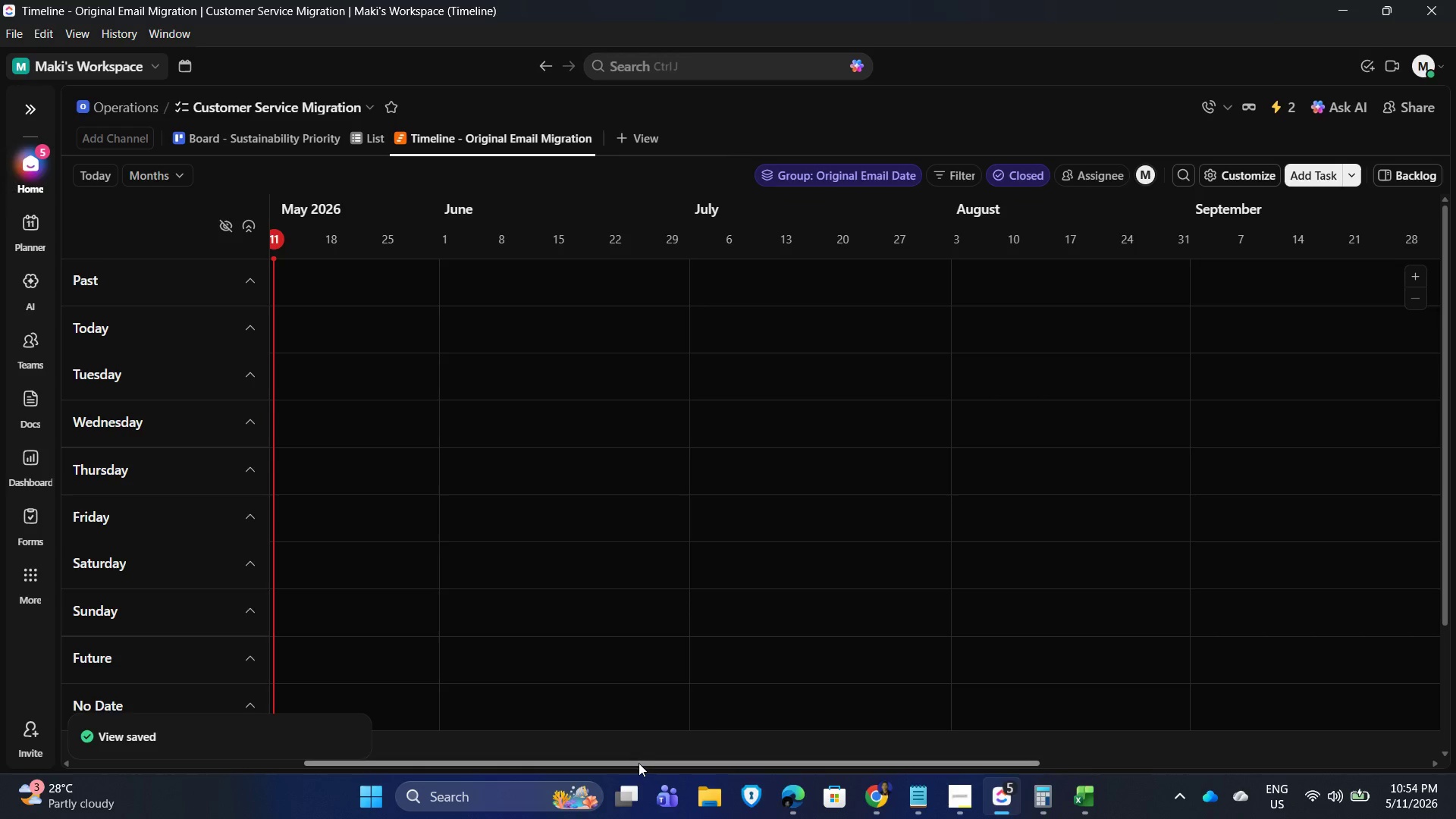 
left_click_drag(start_coordinate=[639, 763], to_coordinate=[347, 766])
 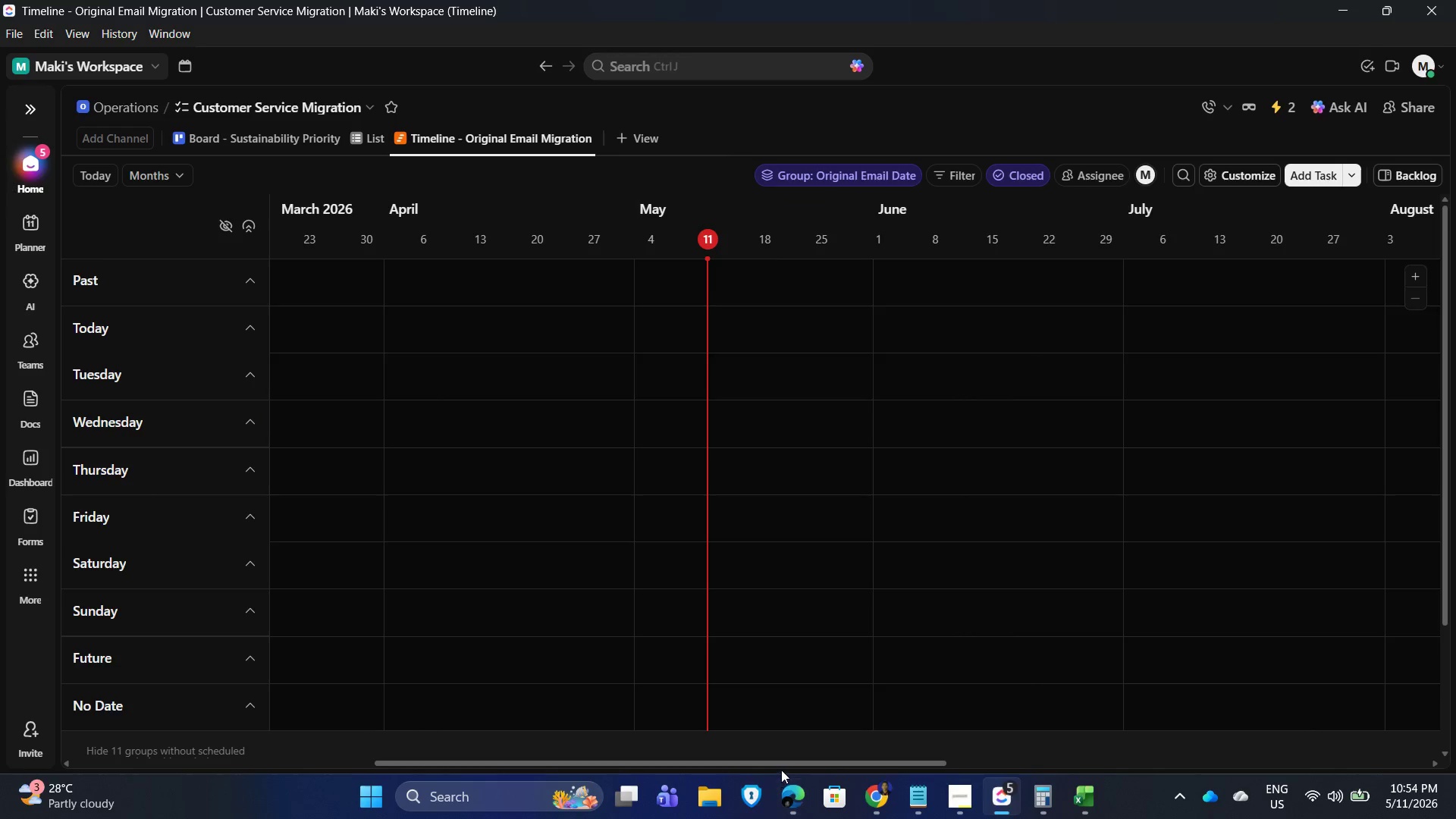 
left_click_drag(start_coordinate=[790, 763], to_coordinate=[476, 772])
 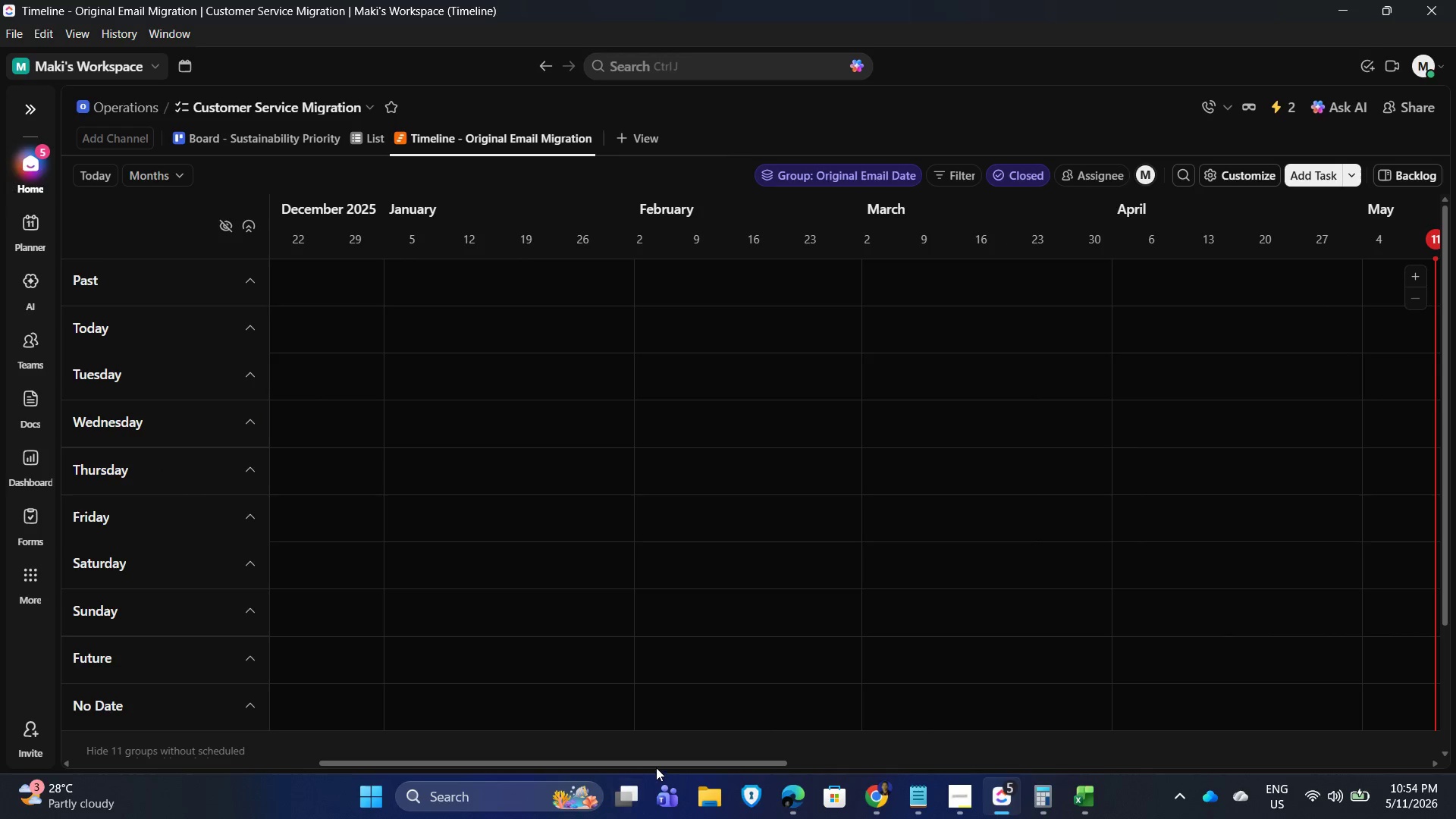 
left_click_drag(start_coordinate=[689, 762], to_coordinate=[381, 771])
 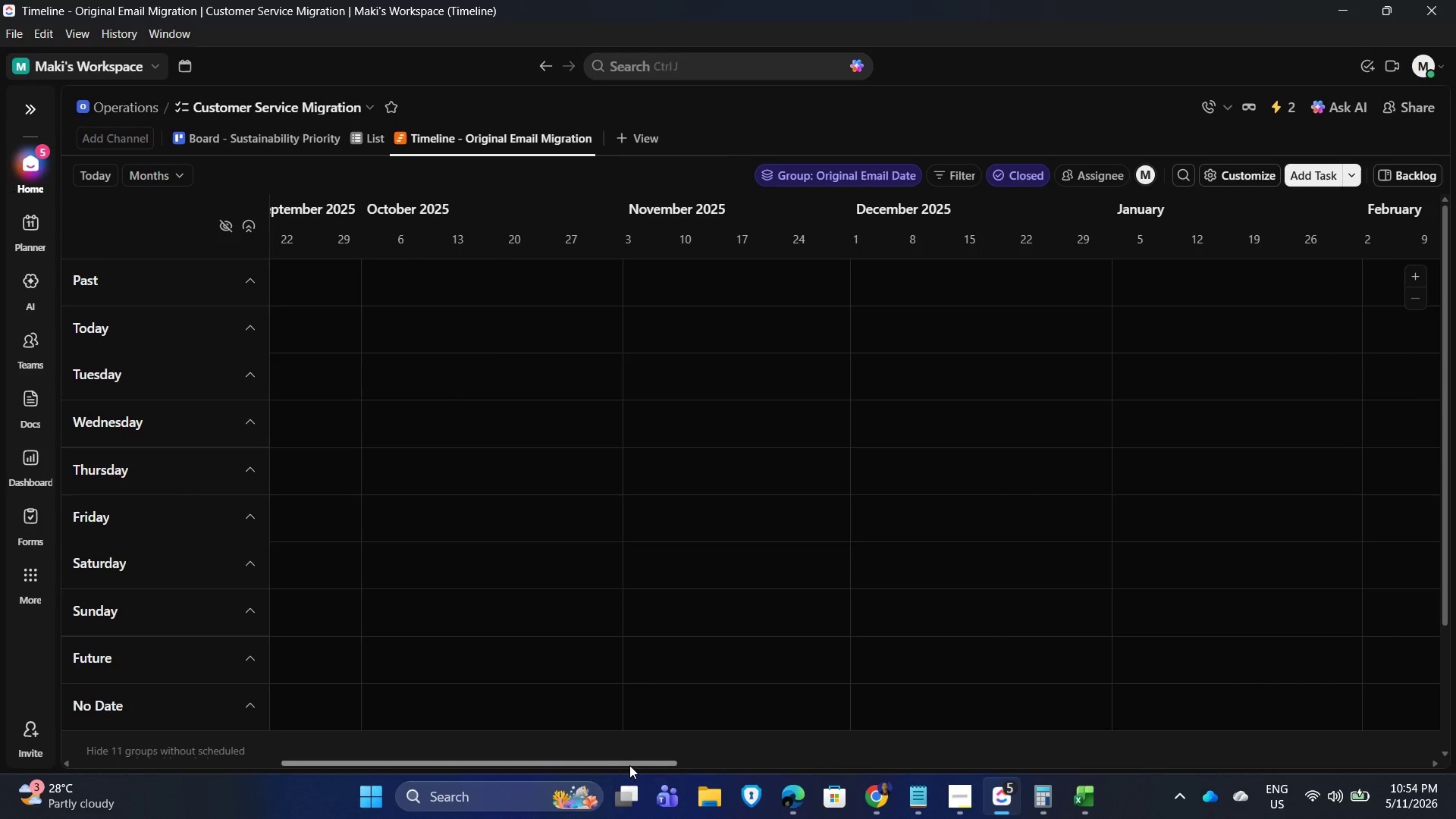 
left_click_drag(start_coordinate=[632, 763], to_coordinate=[383, 768])
 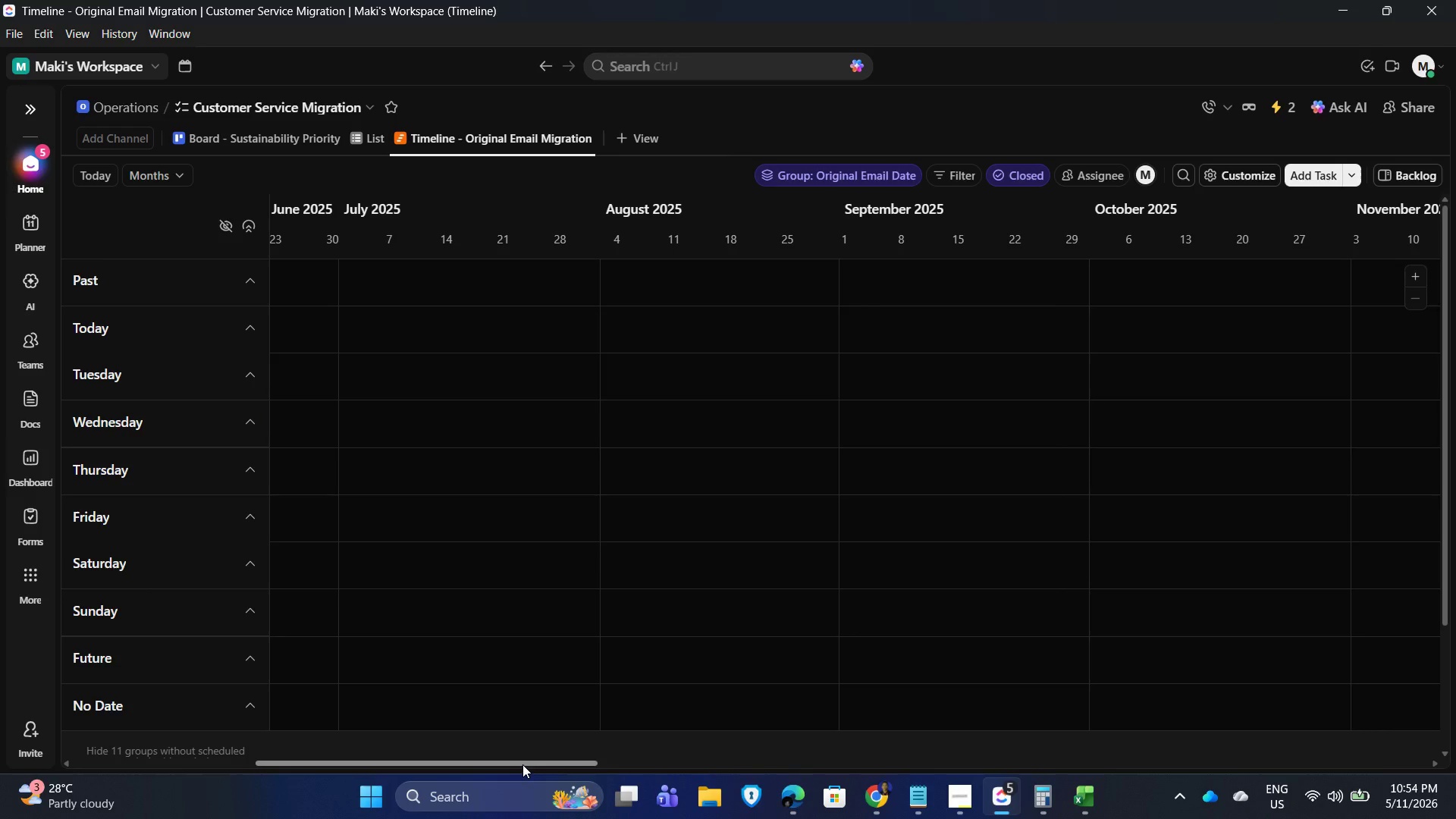 
left_click_drag(start_coordinate=[523, 763], to_coordinate=[339, 763])
 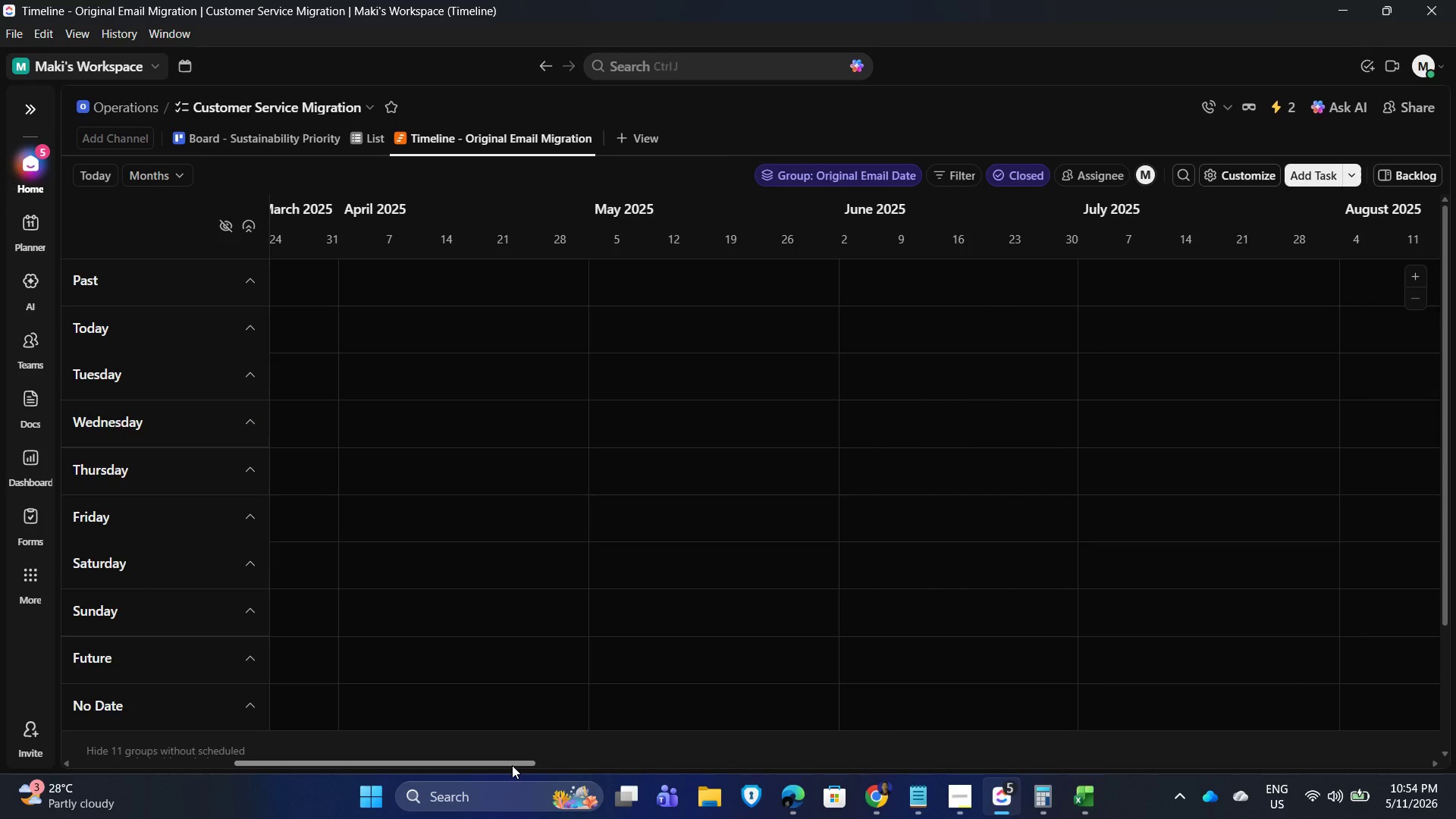 
left_click_drag(start_coordinate=[512, 765], to_coordinate=[353, 765])
 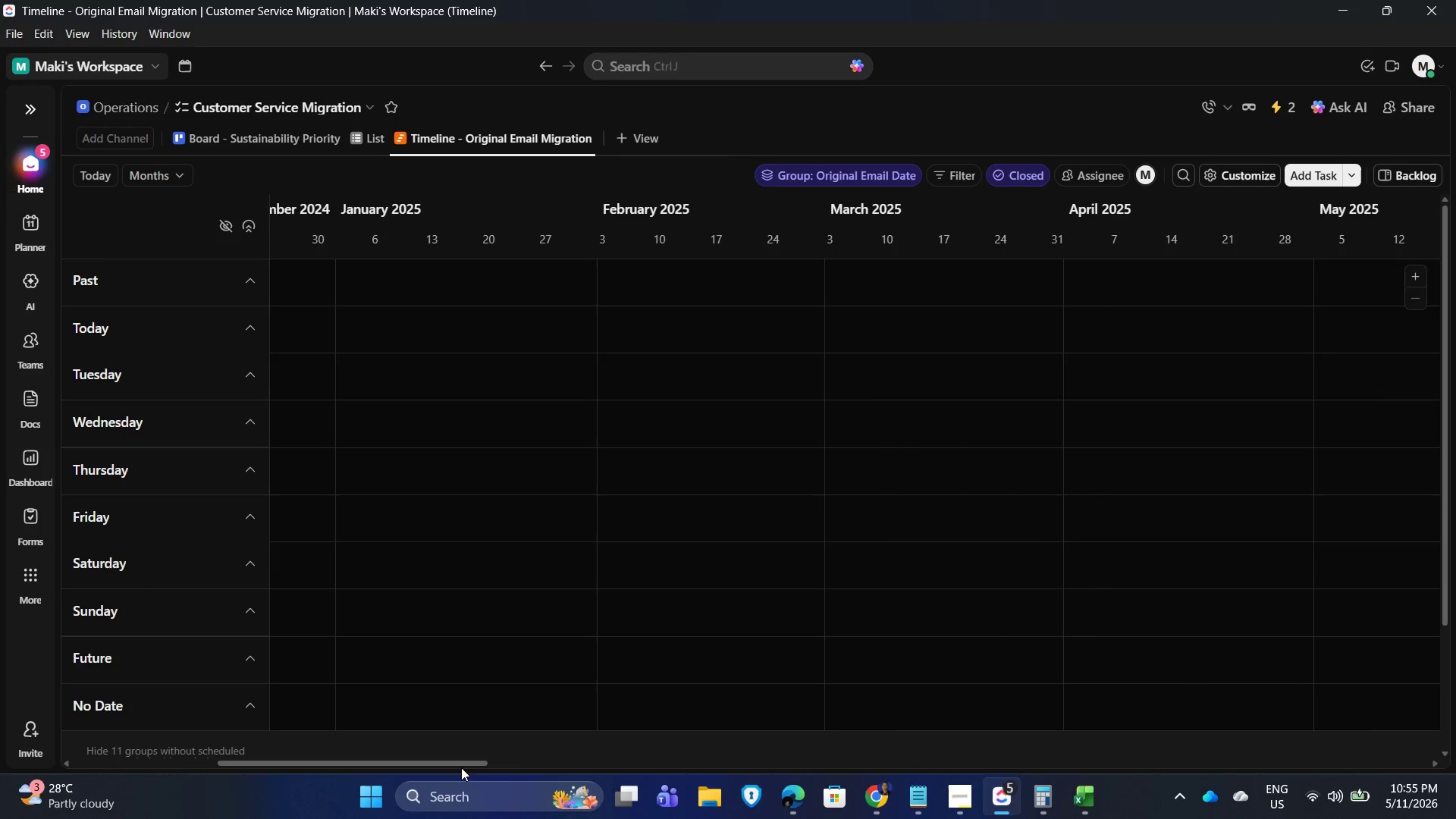 
left_click_drag(start_coordinate=[467, 764], to_coordinate=[288, 769])
 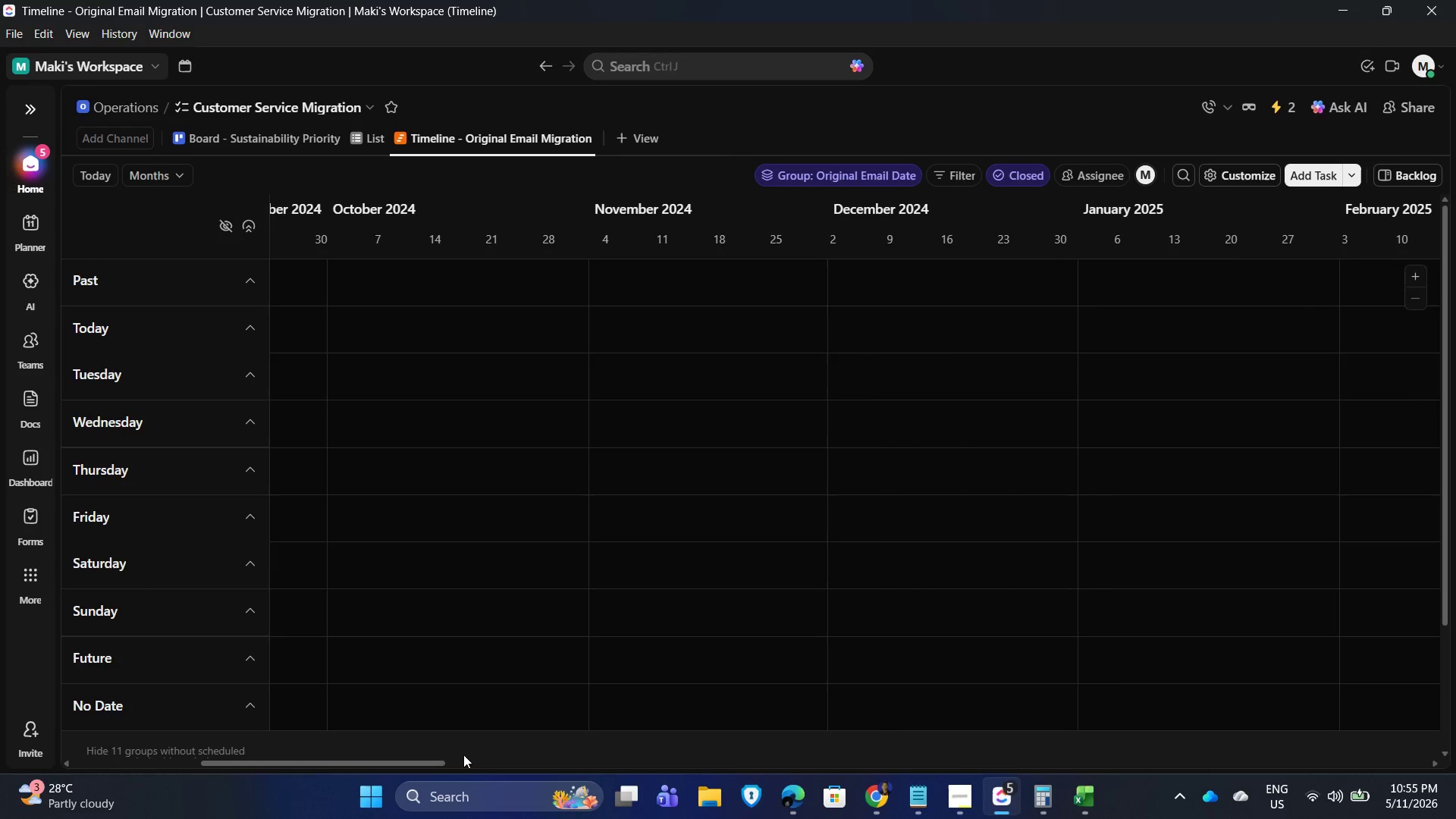 
left_click_drag(start_coordinate=[435, 762], to_coordinate=[280, 765])
 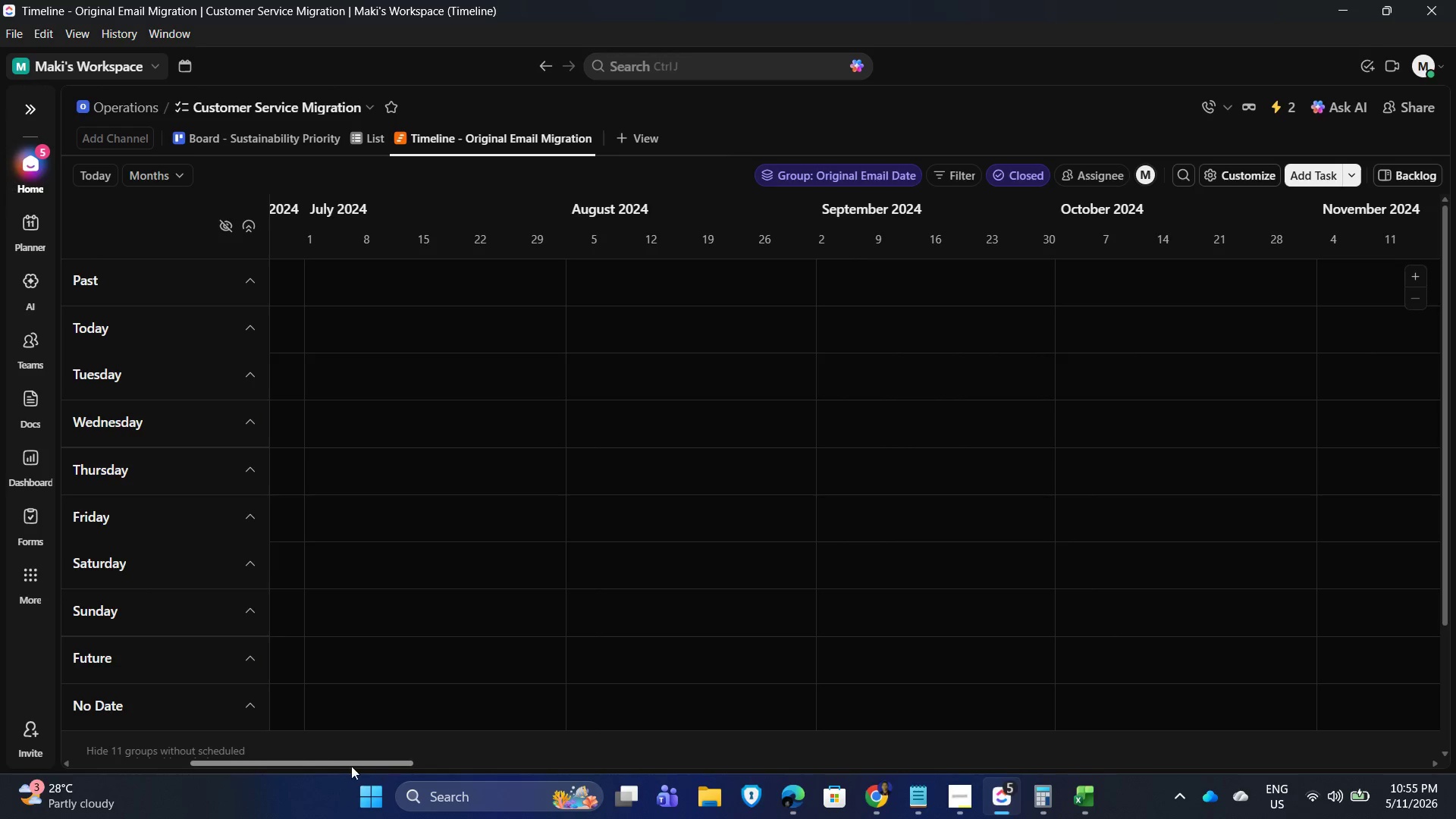 
left_click_drag(start_coordinate=[366, 764], to_coordinate=[230, 759])
 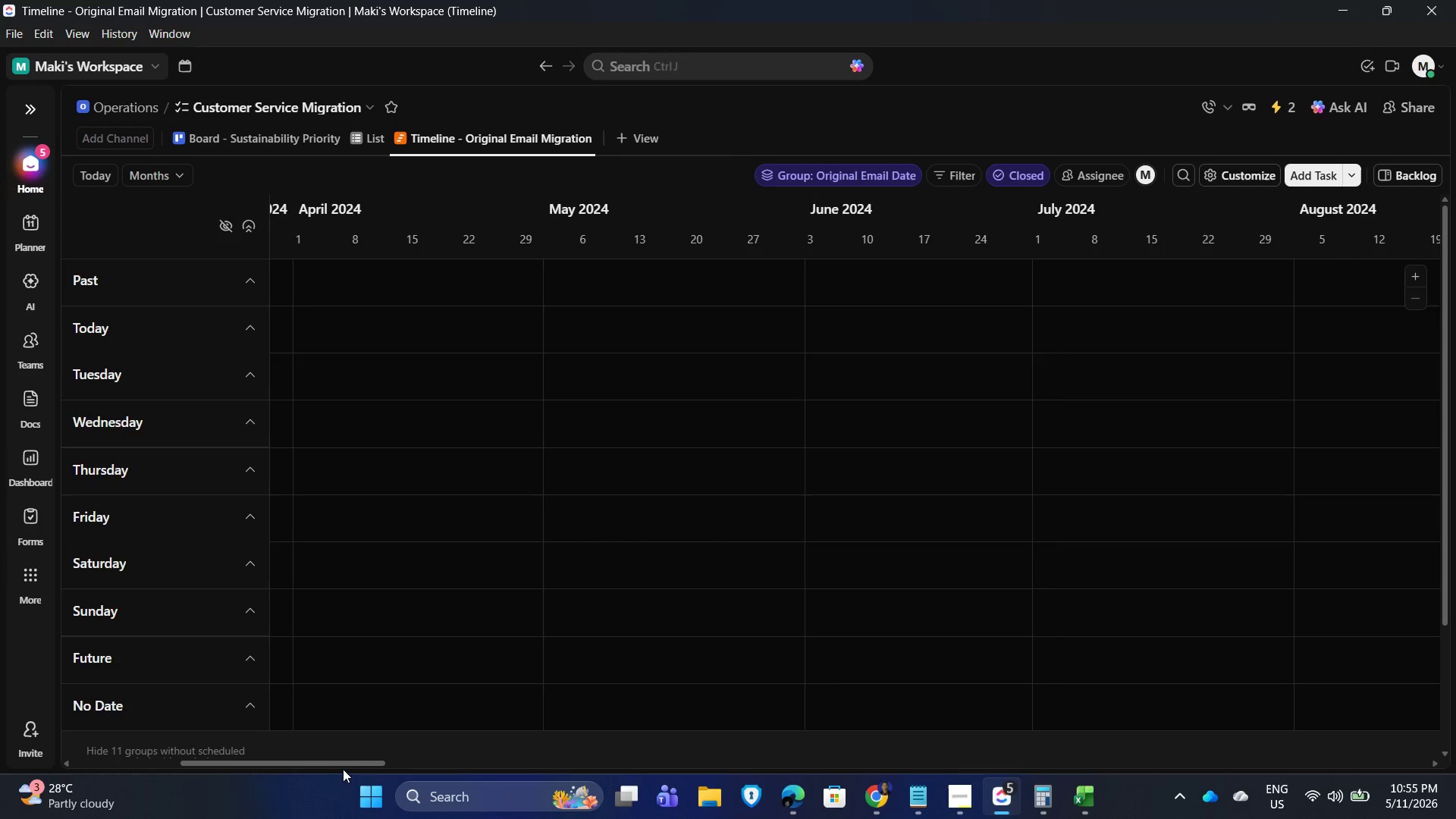 
left_click_drag(start_coordinate=[350, 764], to_coordinate=[249, 764])
 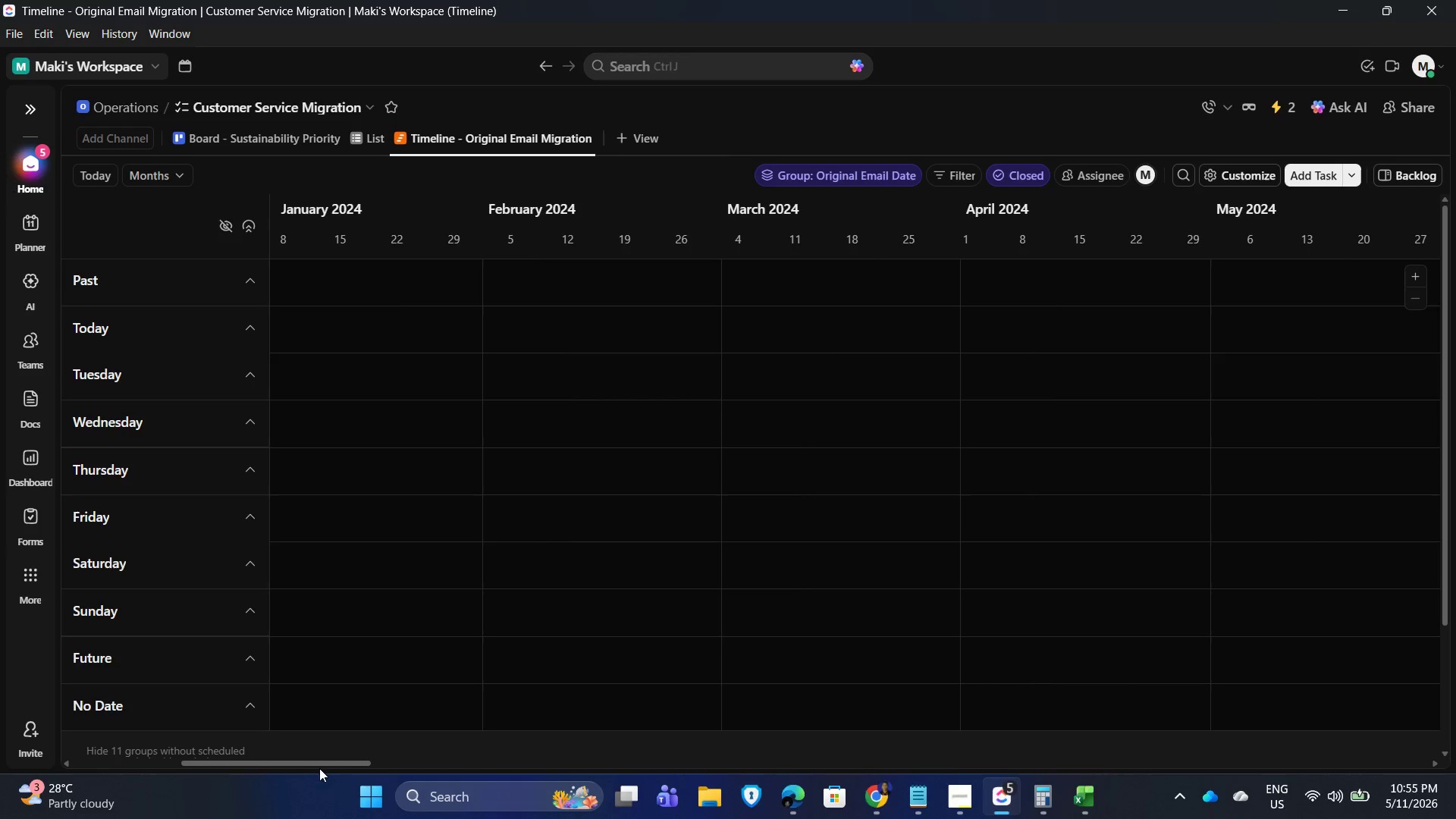 
left_click_drag(start_coordinate=[323, 765], to_coordinate=[196, 760])
 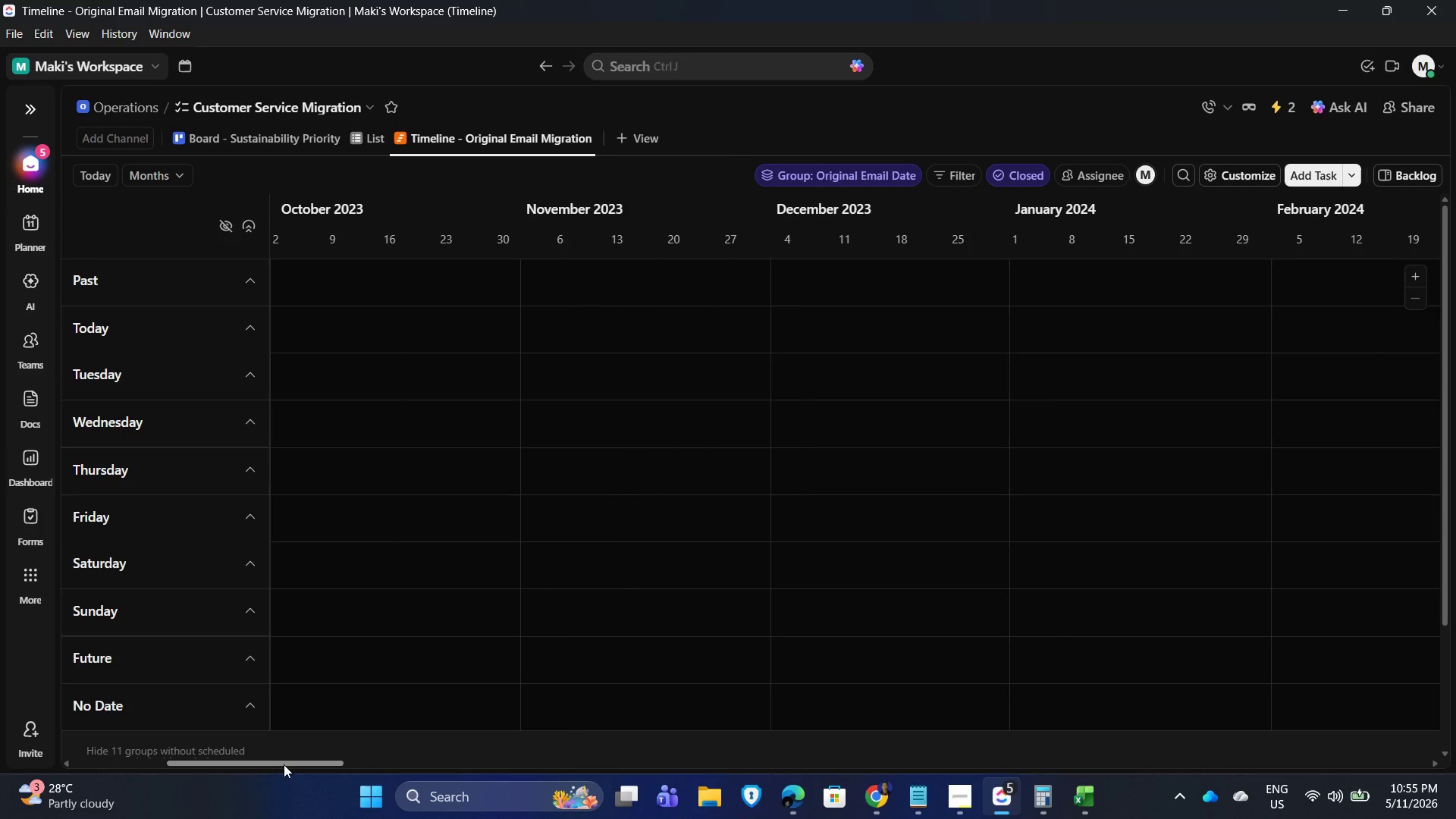 
left_click_drag(start_coordinate=[282, 763], to_coordinate=[632, 793])
 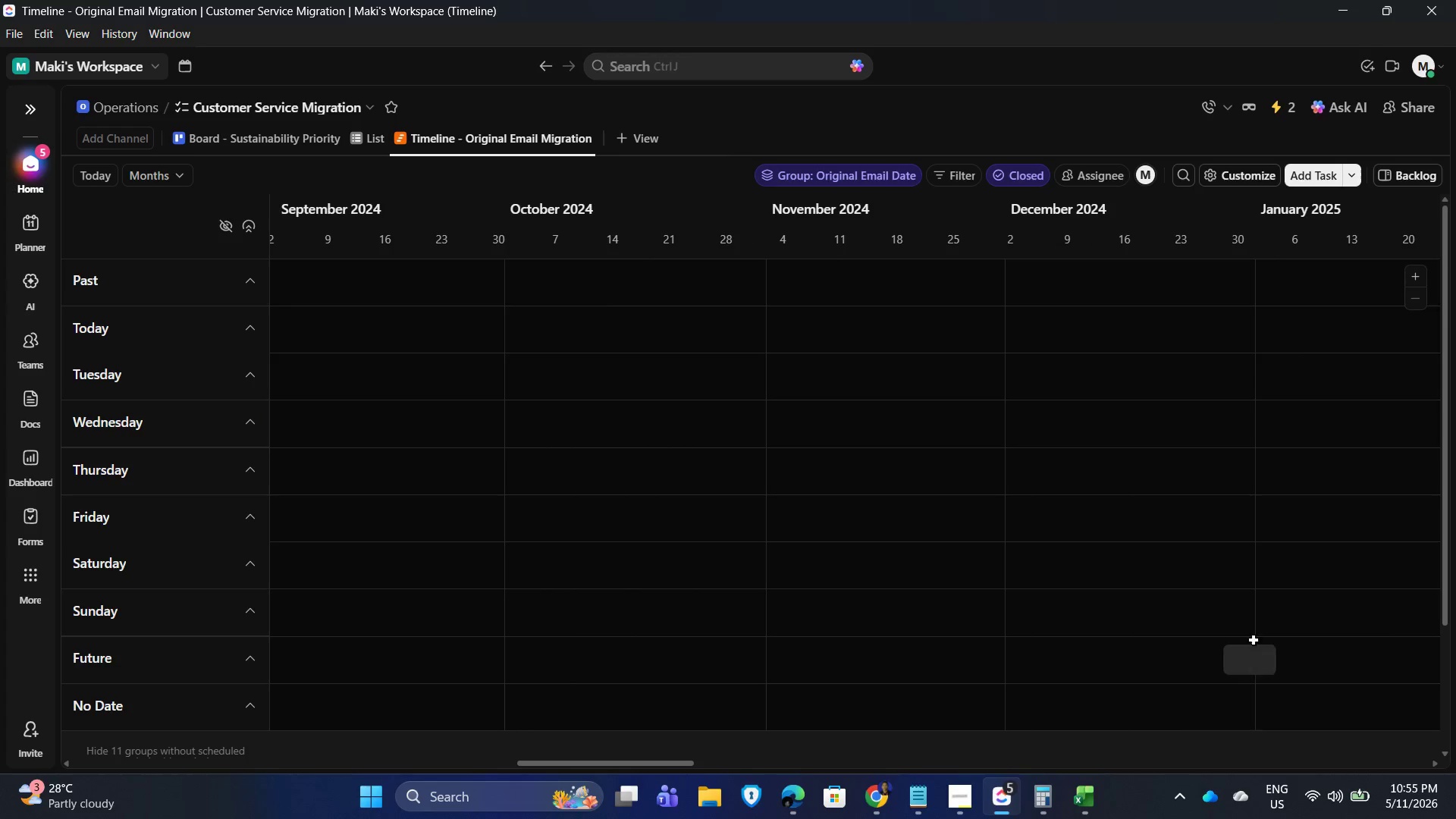 
mouse_move([1242, 626])
 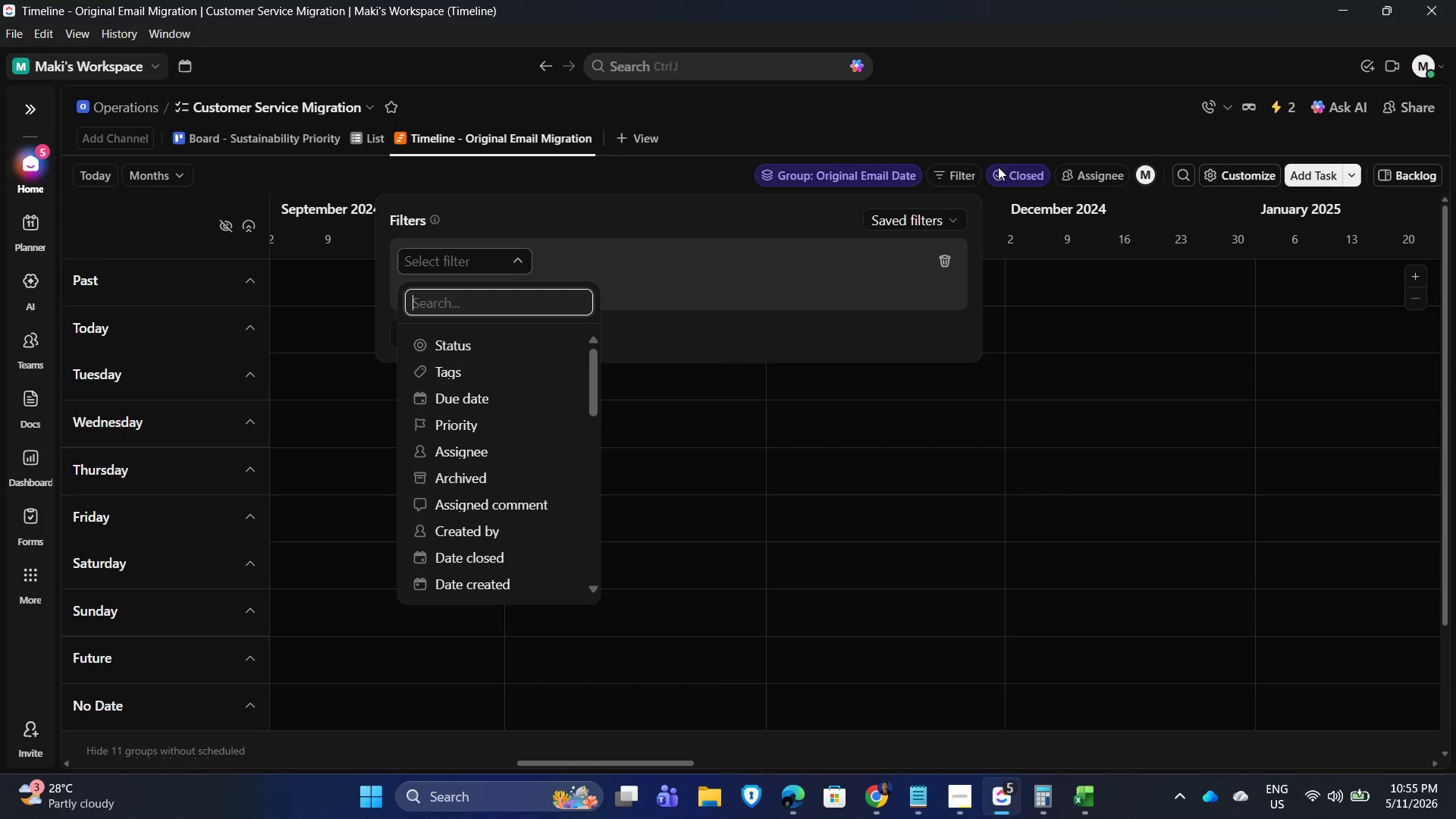 
wait(5.19)
 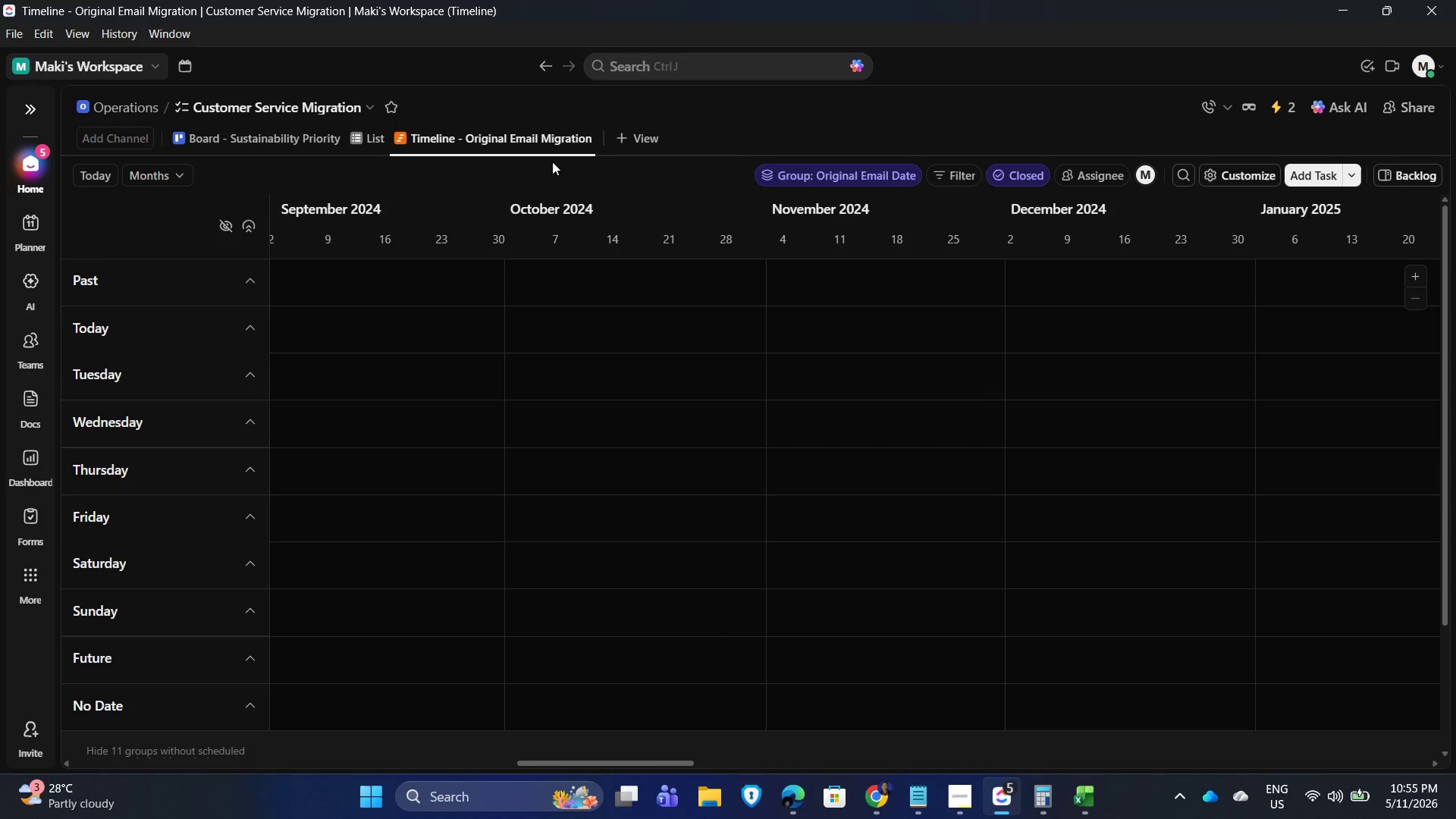 
double_click([1234, 171])
 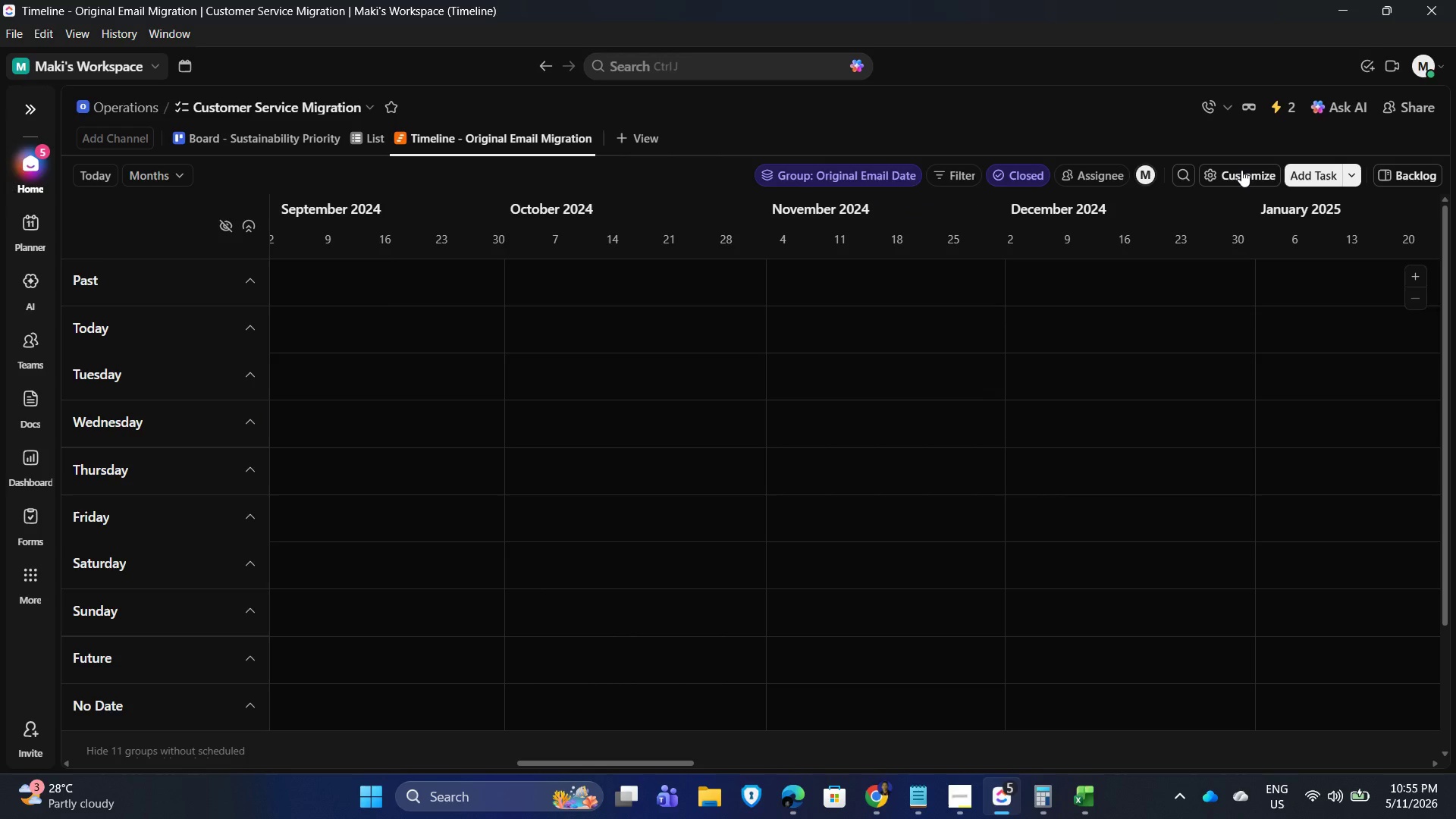 
triple_click([1241, 170])
 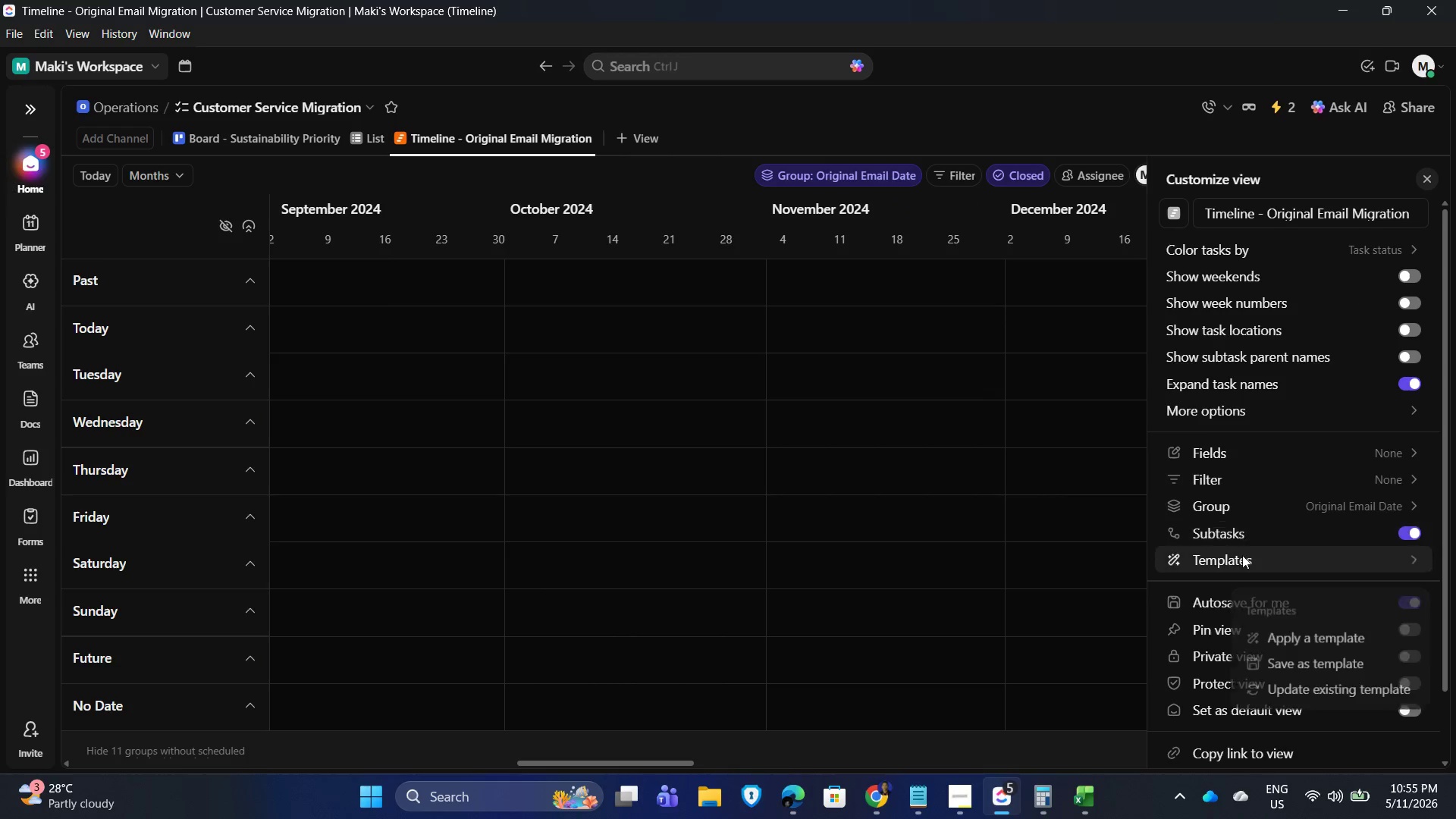 
left_click([1249, 458])
 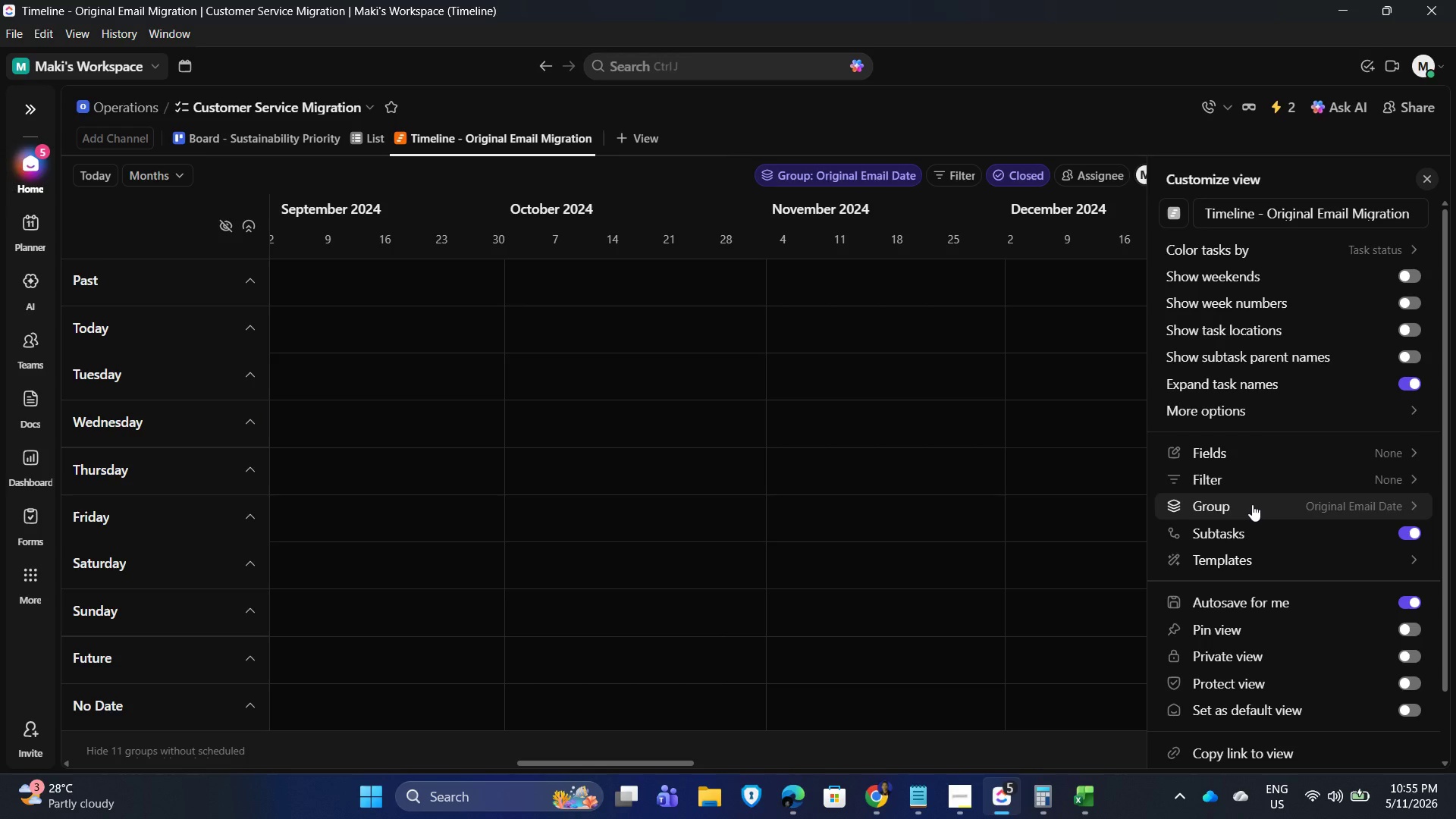 
left_click([1250, 485])
 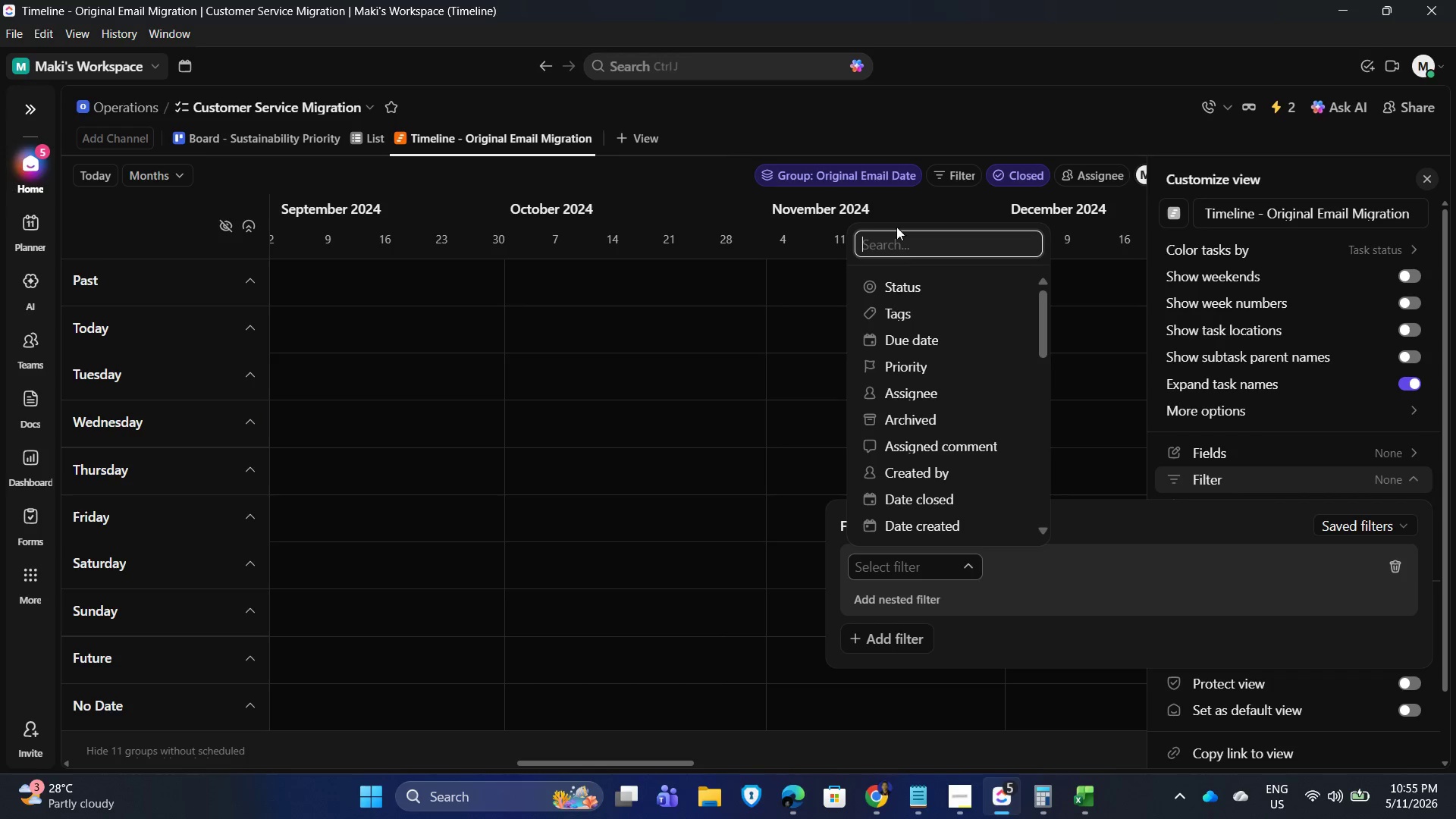 
scroll: coordinate [903, 450], scroll_direction: down, amount: 6.0
 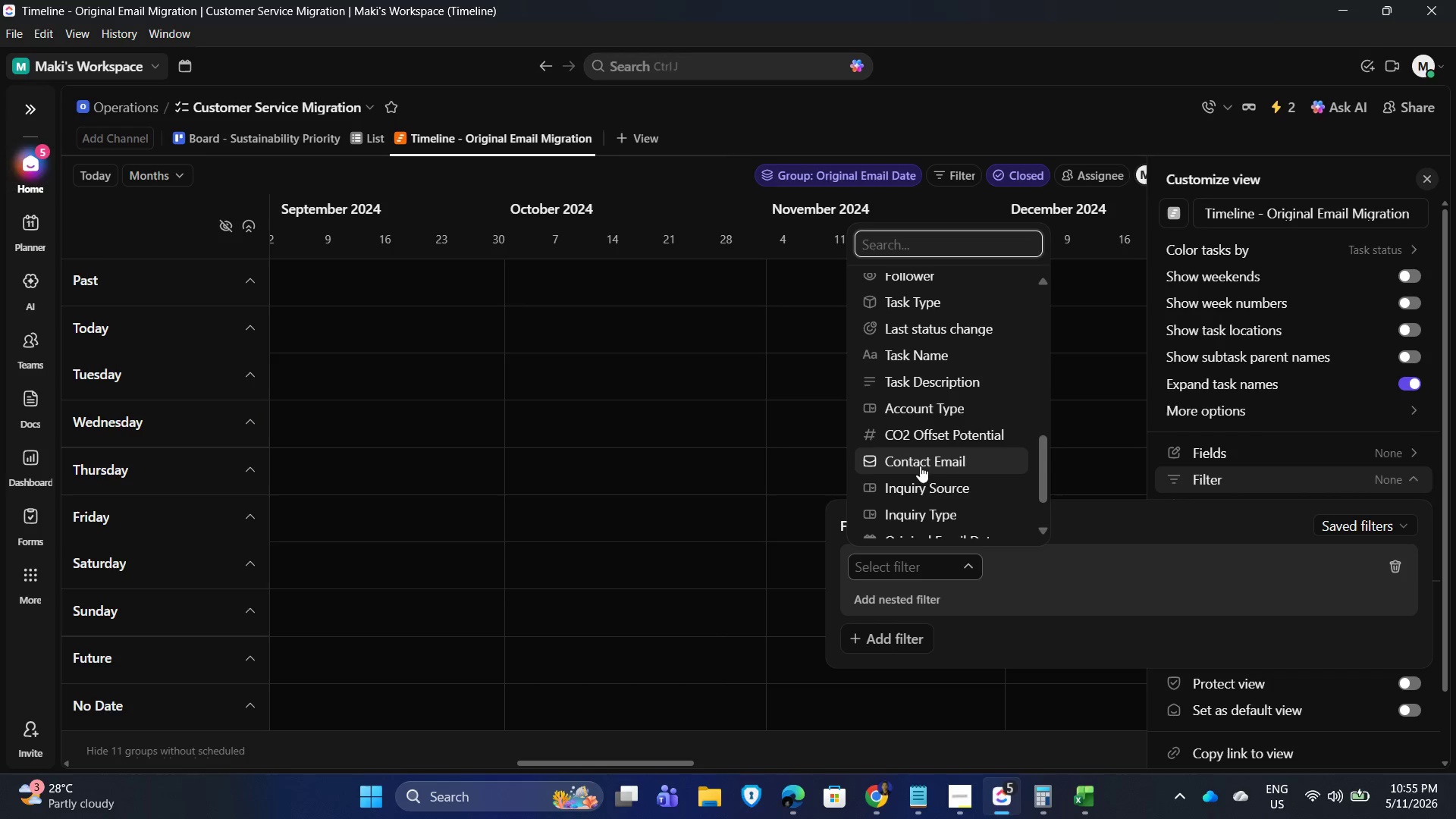 
scroll: coordinate [952, 403], scroll_direction: up, amount: 13.0
 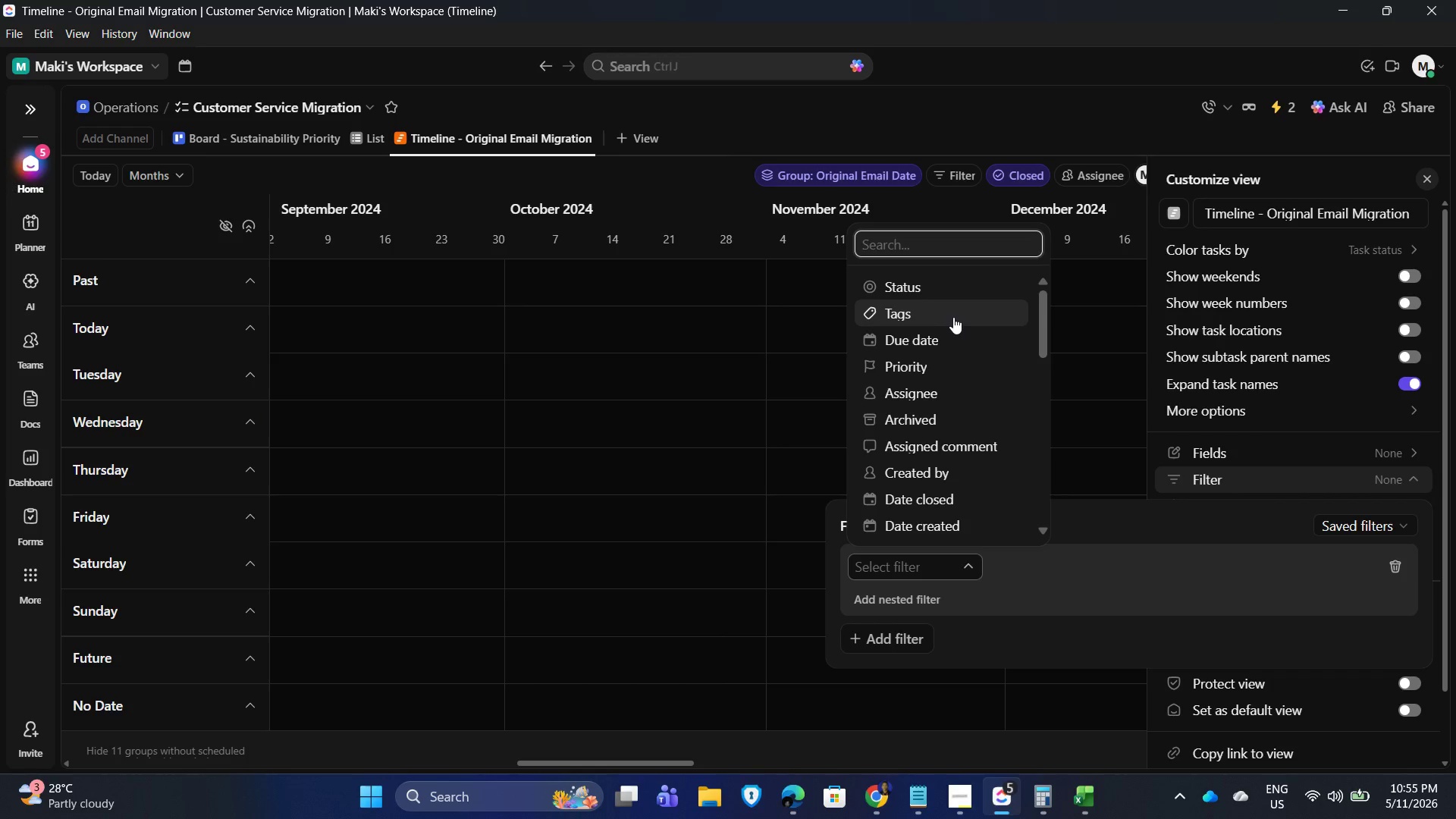 
type(cure)
key(Backspace)
type(re)
key(Backspace)
key(Backspace)
key(Backspace)
key(Backspace)
key(Backspace)
key(Backspace)
key(Backspace)
 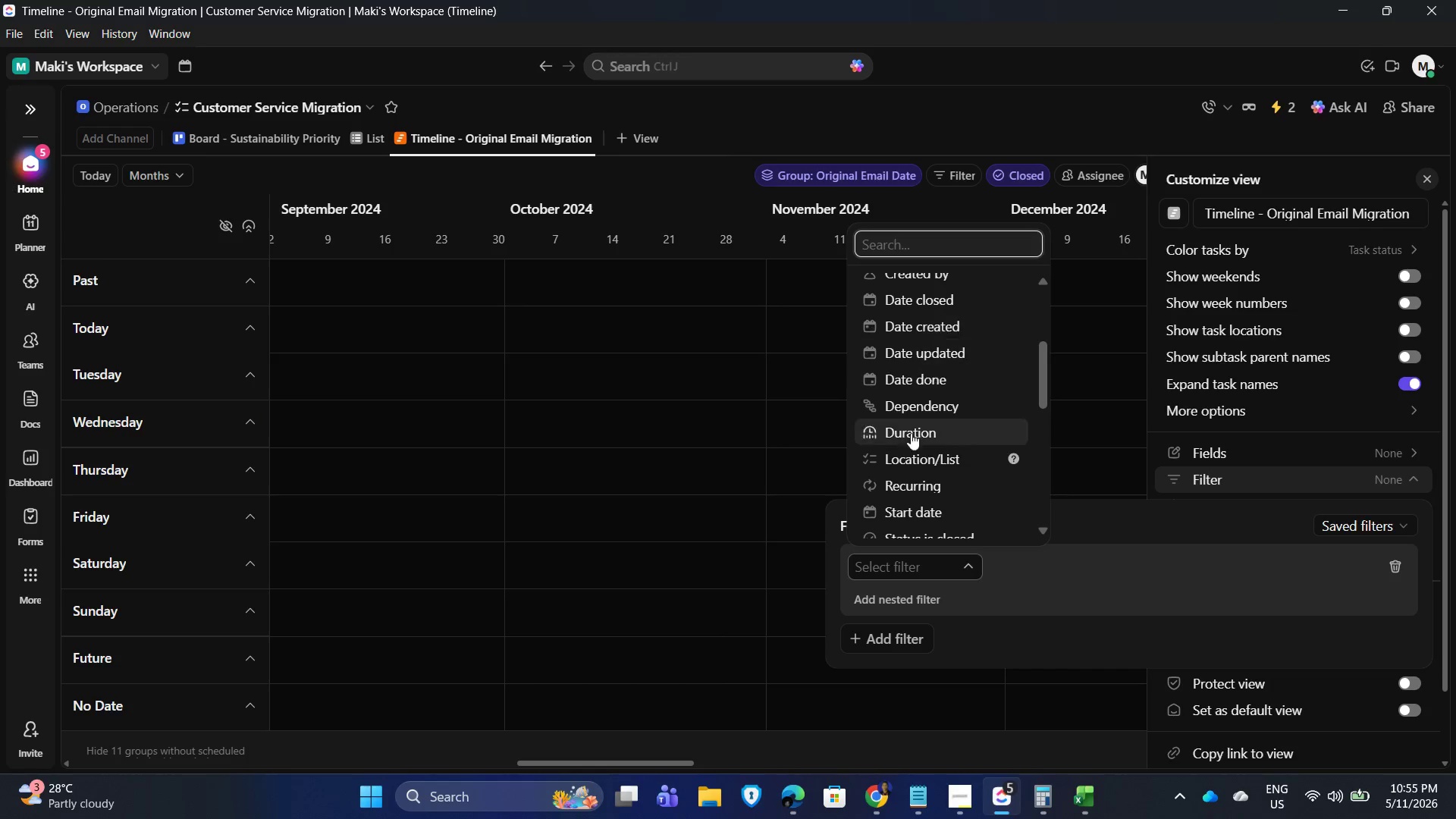 
scroll: coordinate [931, 466], scroll_direction: down, amount: 3.0
 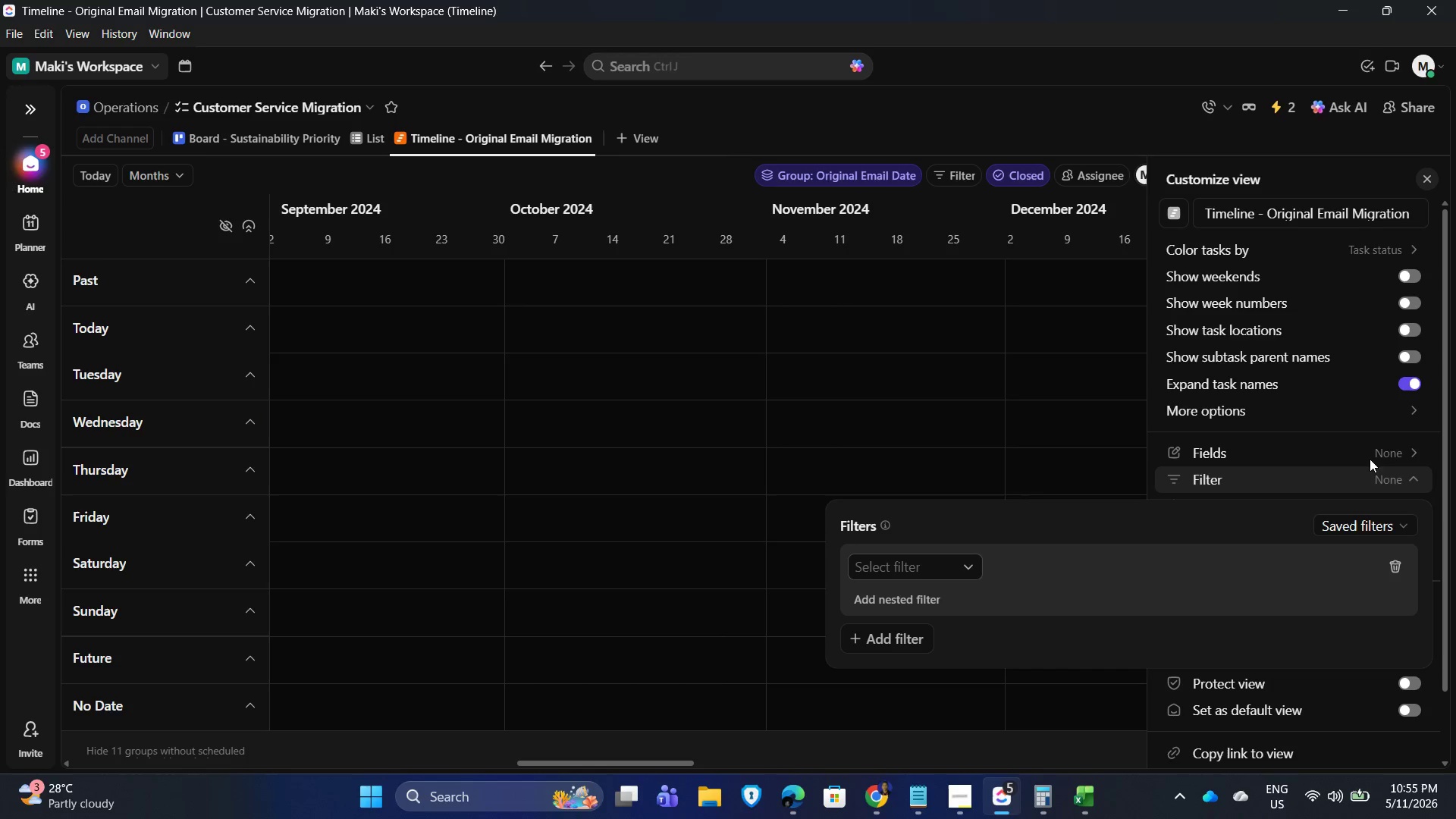 
left_click([1362, 455])
 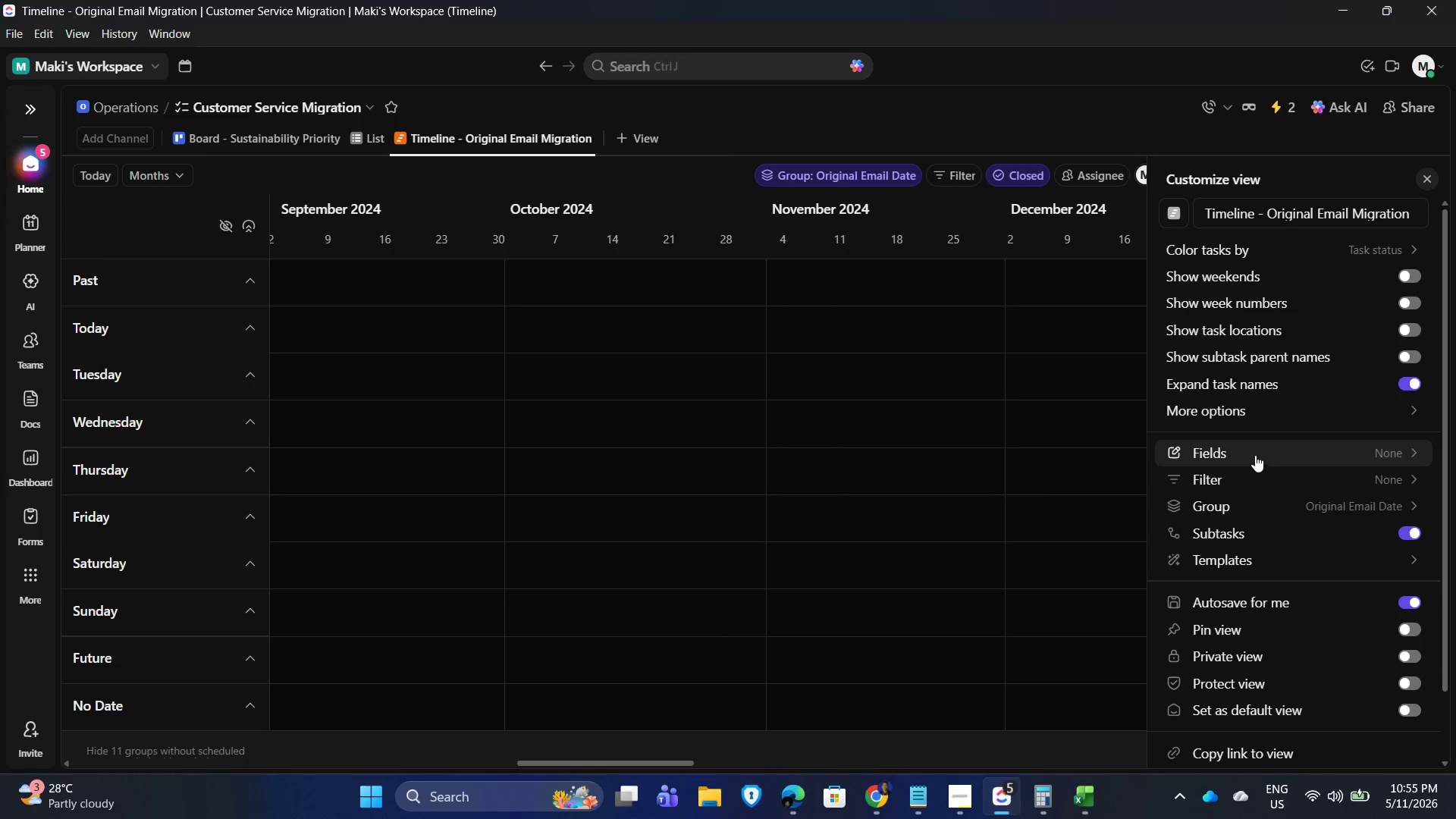 
scroll: coordinate [1340, 433], scroll_direction: down, amount: 3.0
 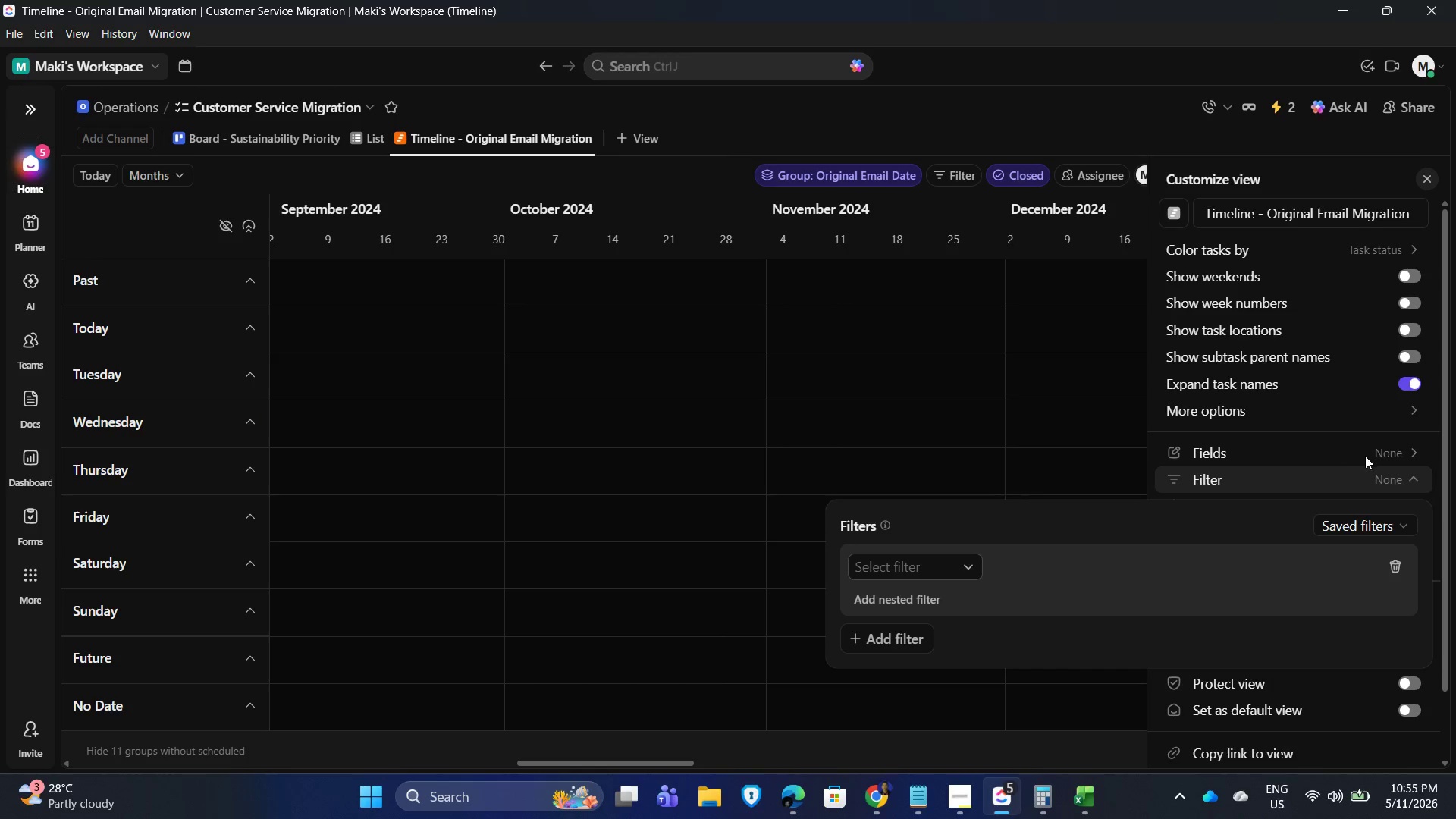 
left_click([1256, 453])
 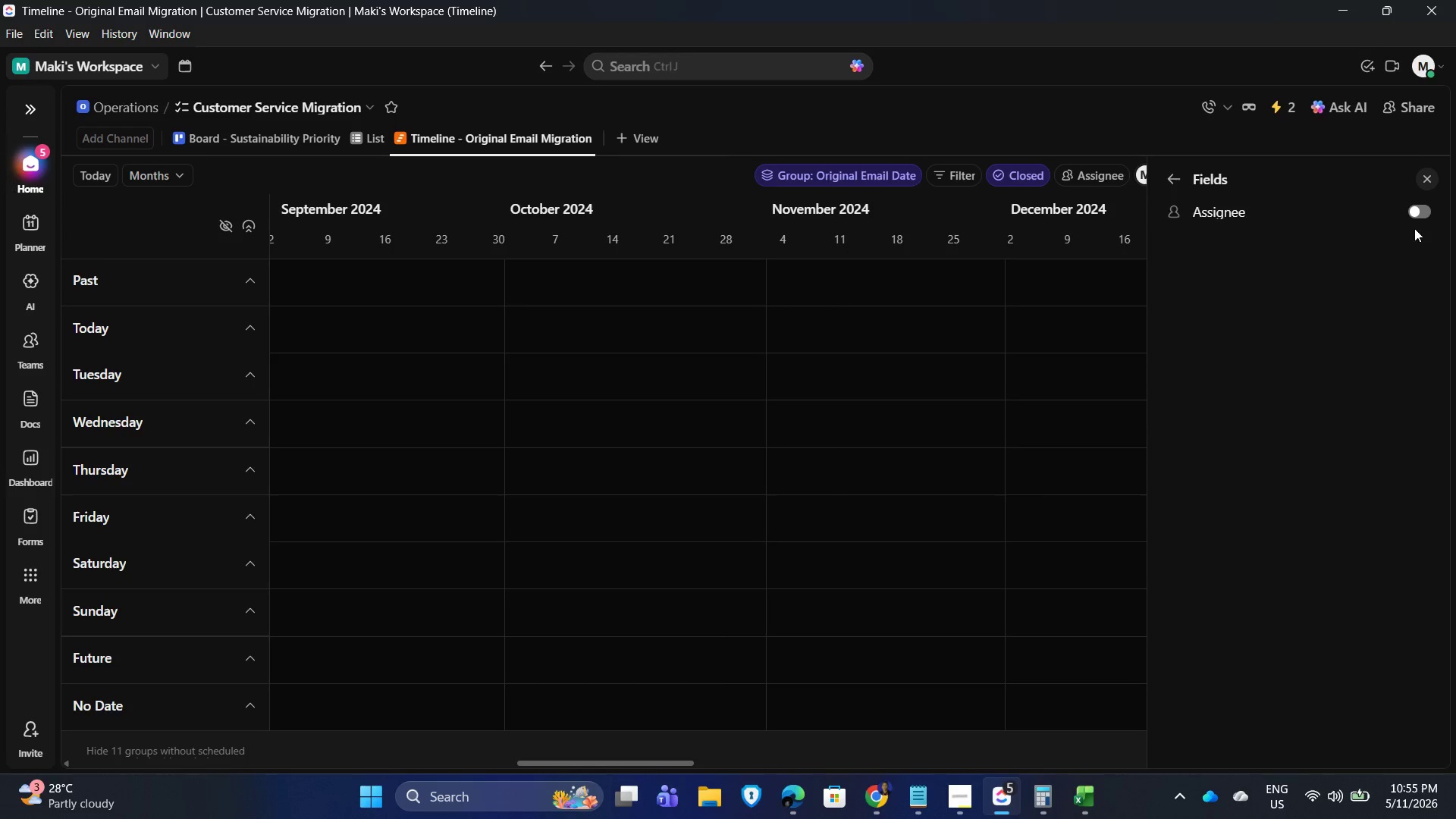 
left_click([1415, 210])
 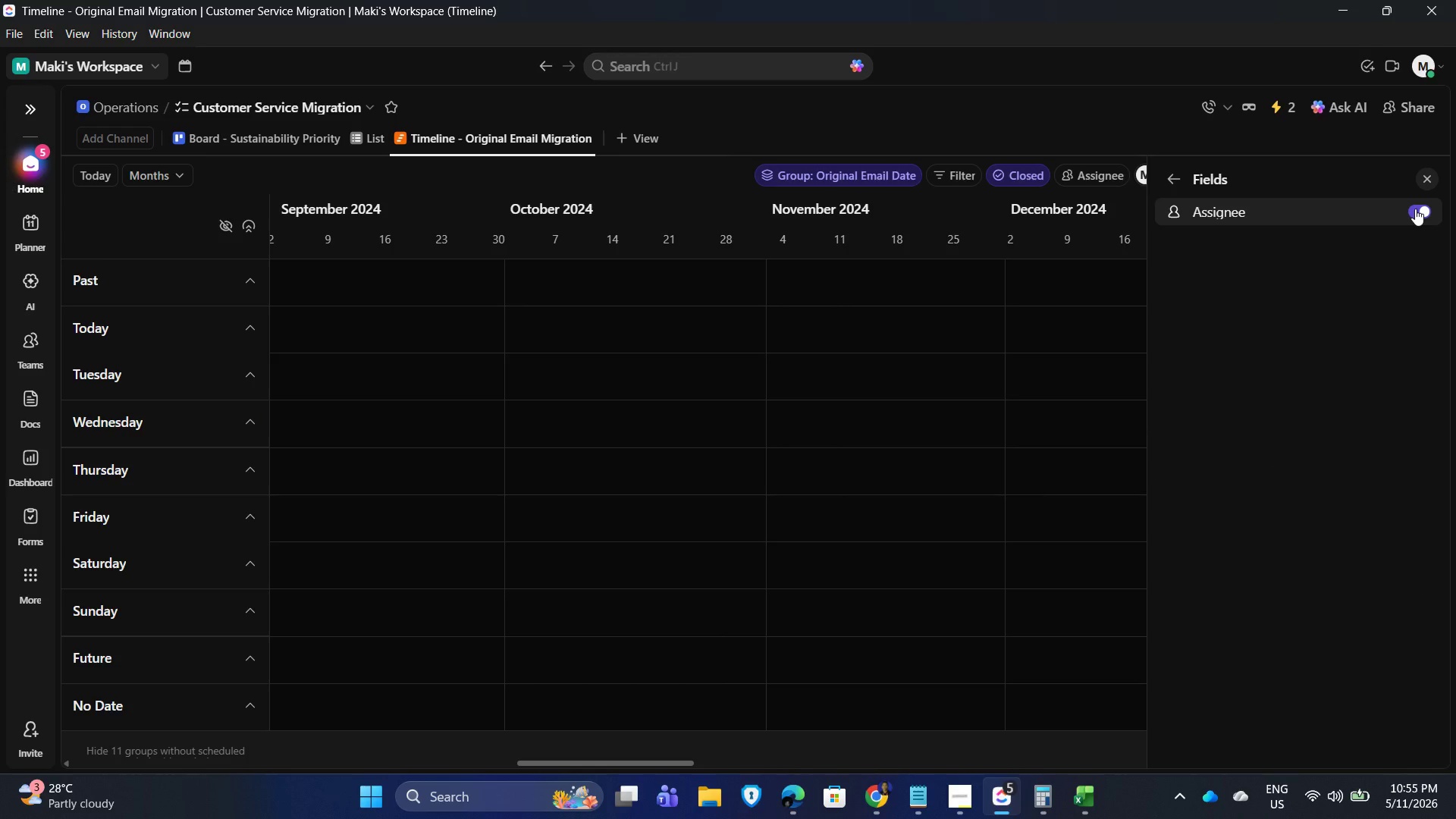 
left_click([1415, 209])
 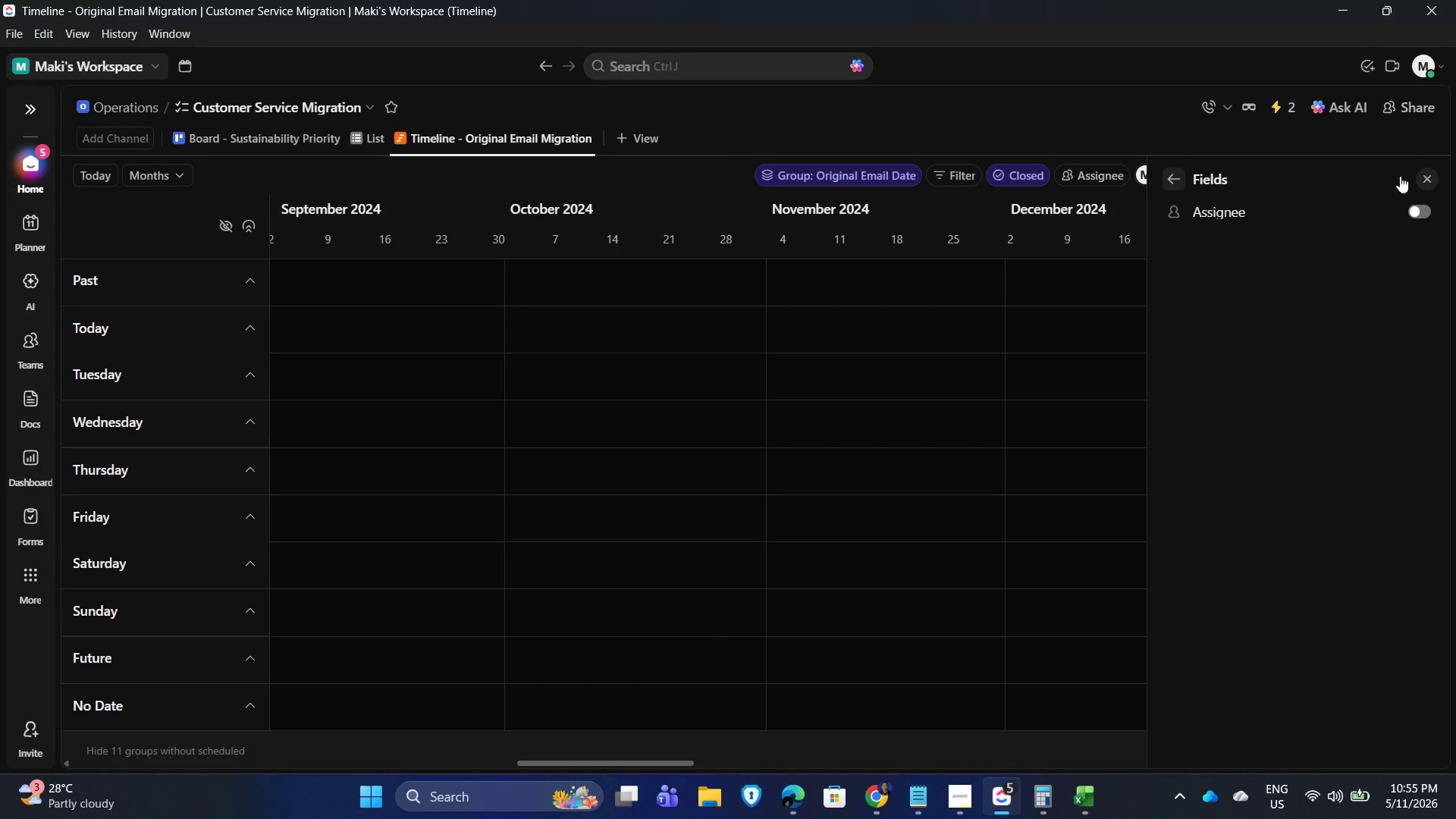 
left_click([1426, 178])
 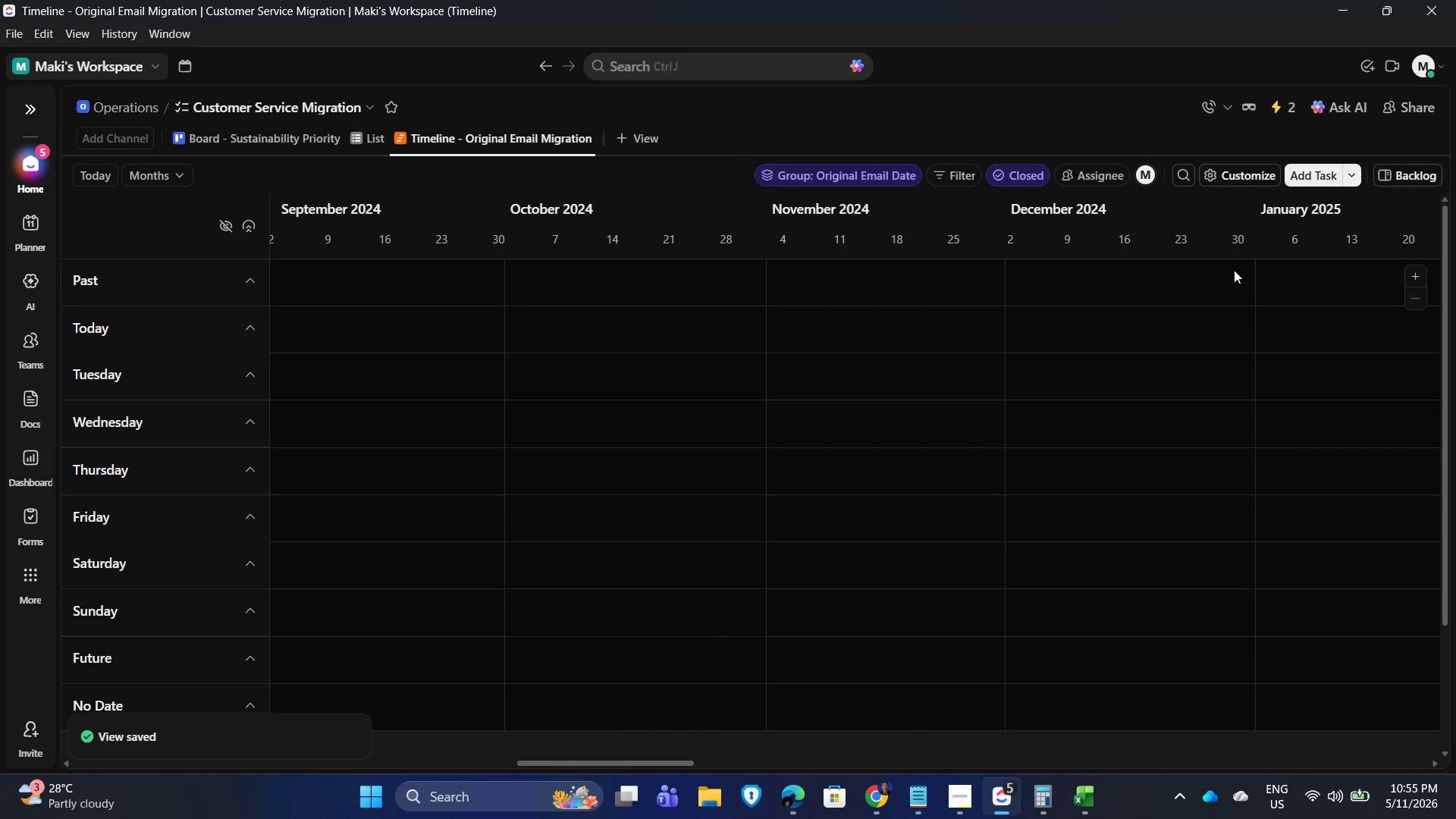 
scroll: coordinate [1269, 365], scroll_direction: down, amount: 4.0
 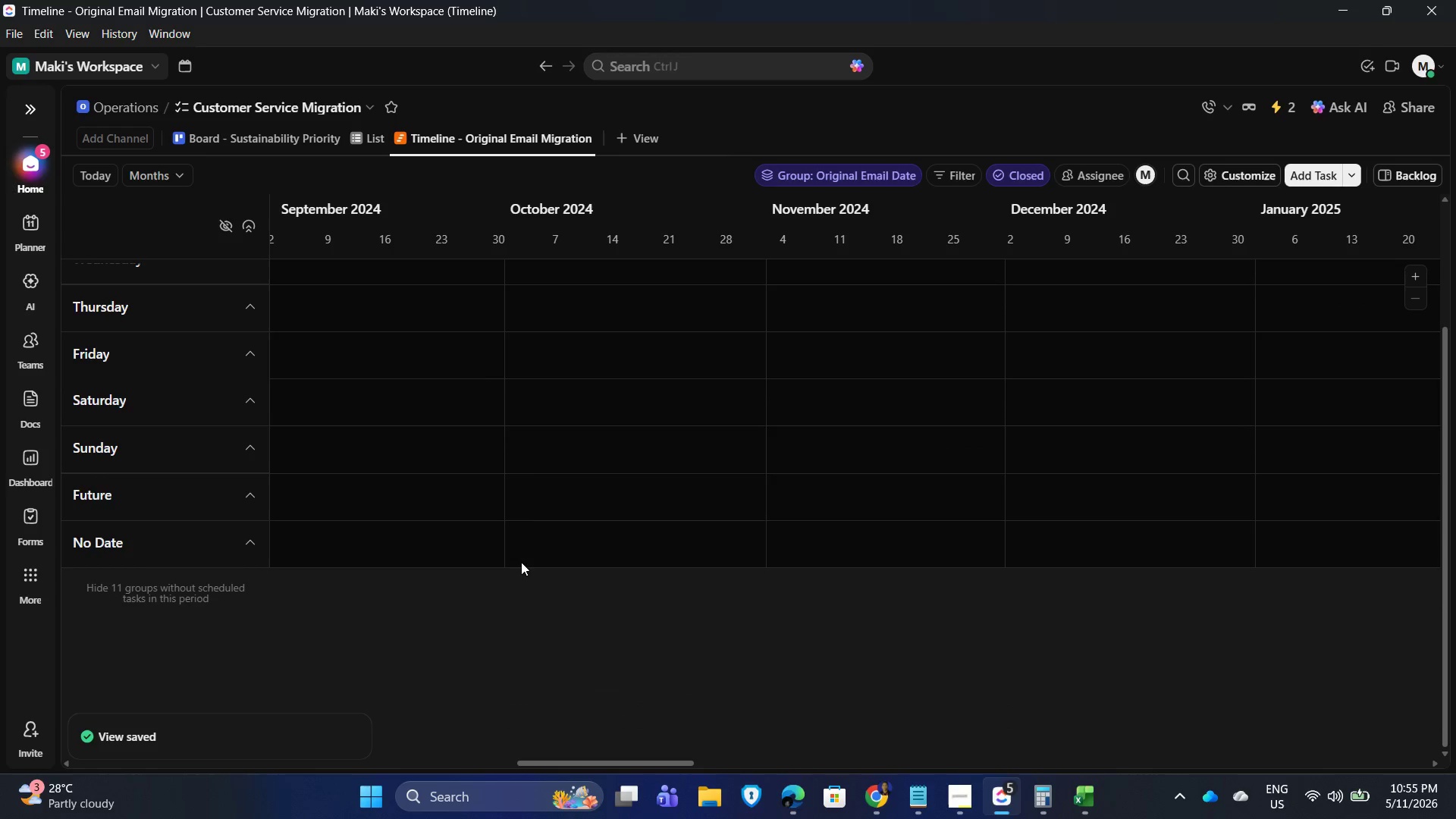 
scroll: coordinate [541, 541], scroll_direction: up, amount: 8.0
 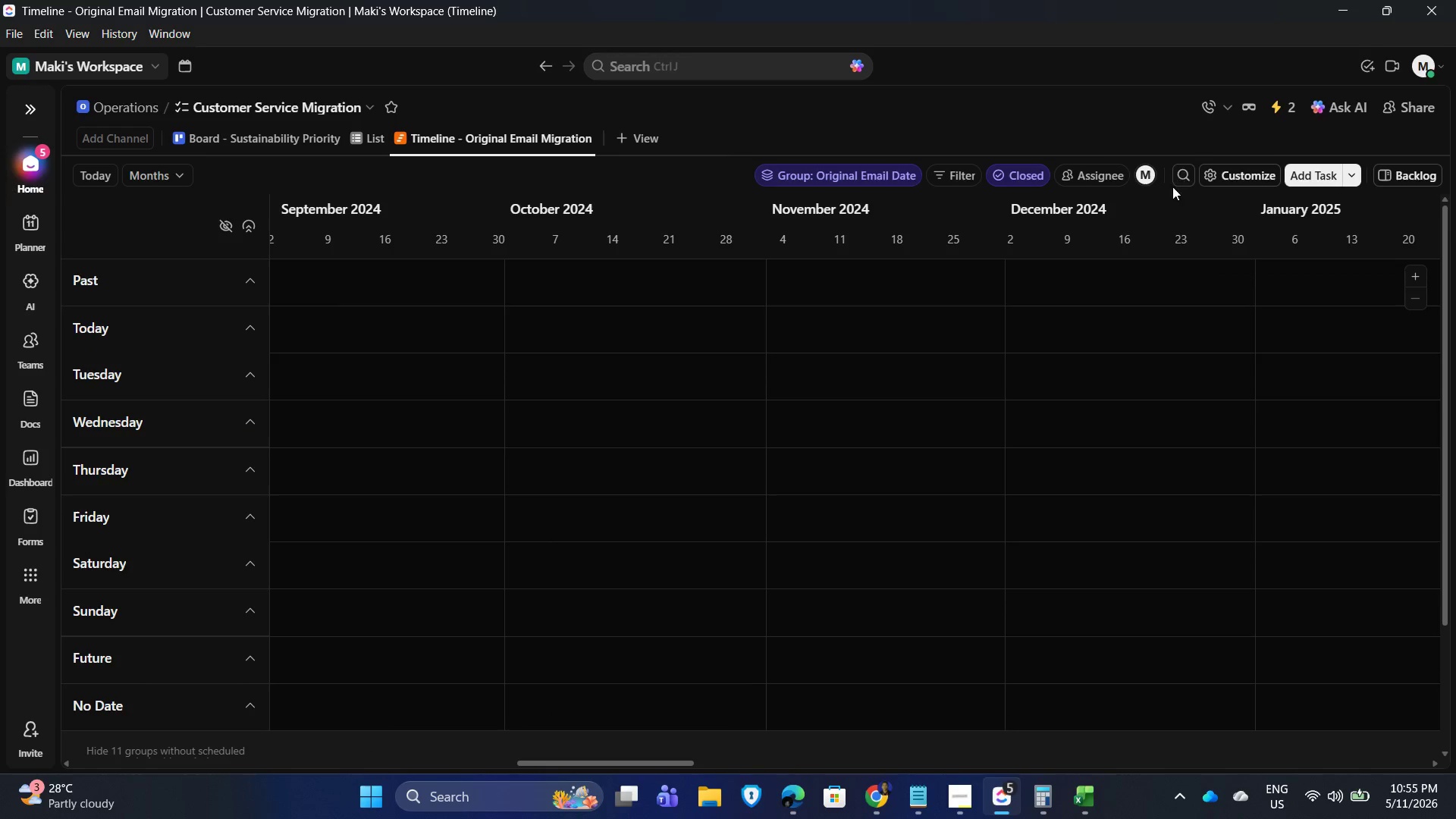 
left_click([1008, 175])
 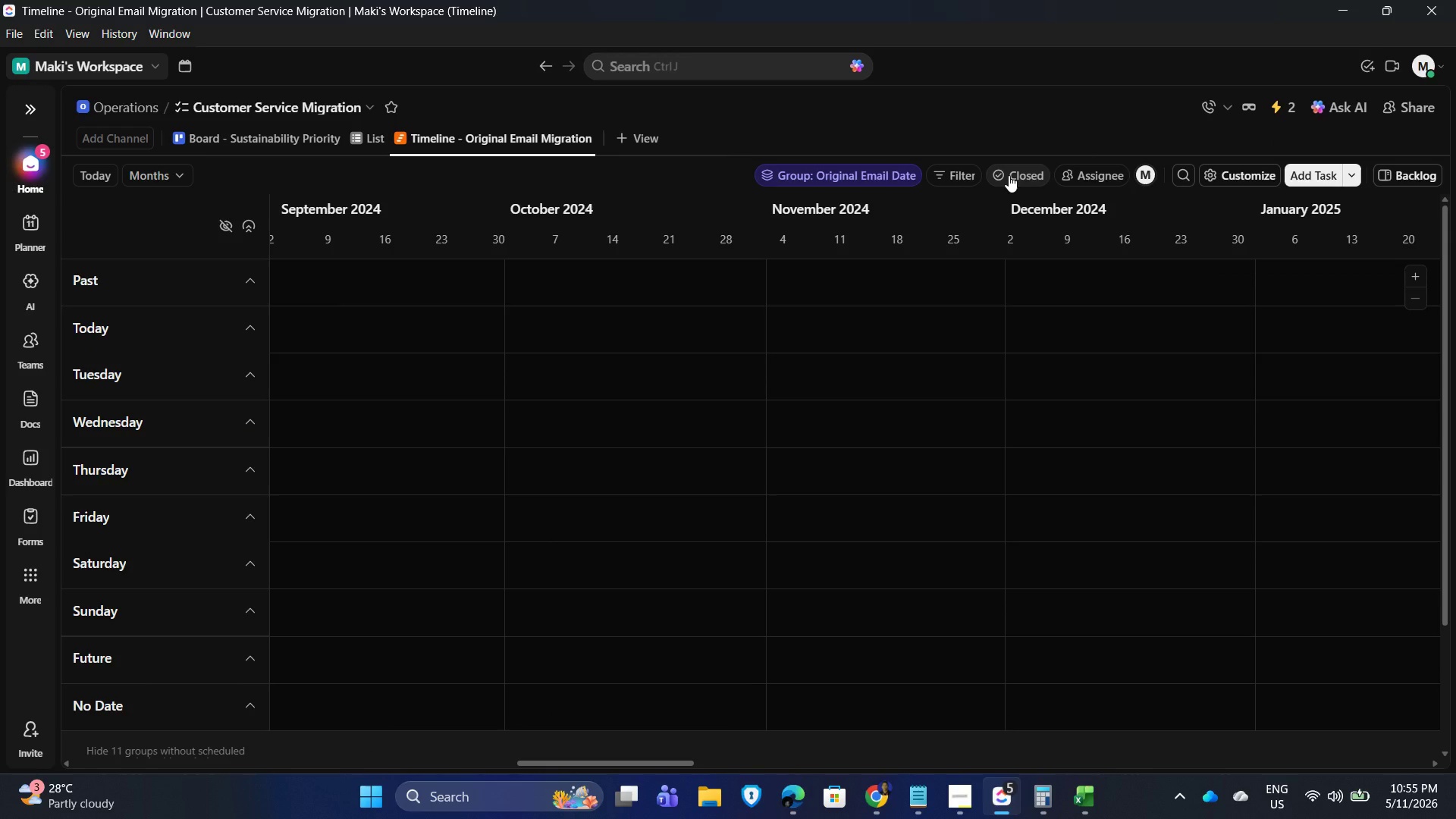 
left_click([1009, 175])
 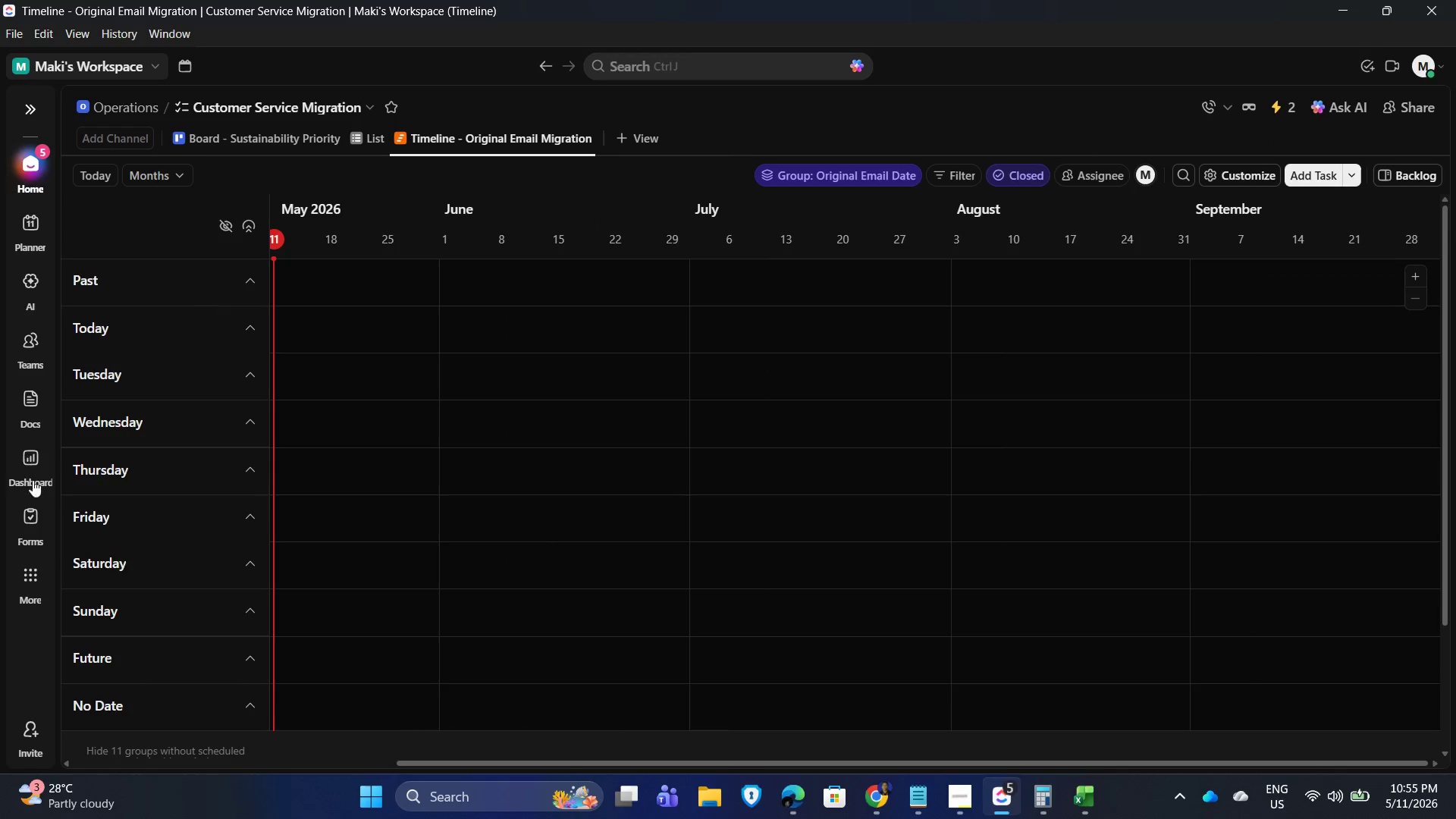 
scroll: coordinate [185, 434], scroll_direction: up, amount: 5.0
 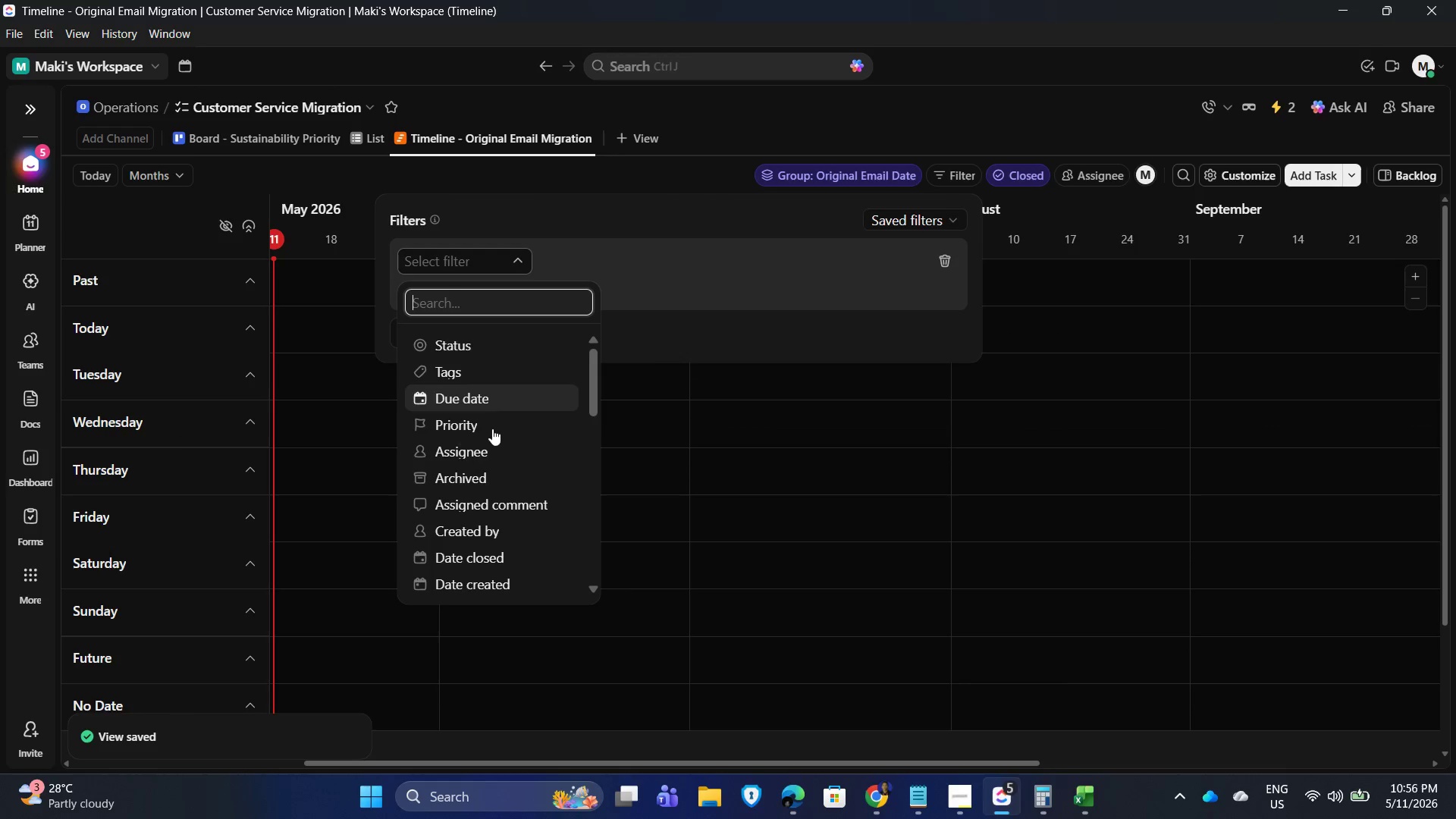 
scroll: coordinate [516, 511], scroll_direction: down, amount: 4.0
 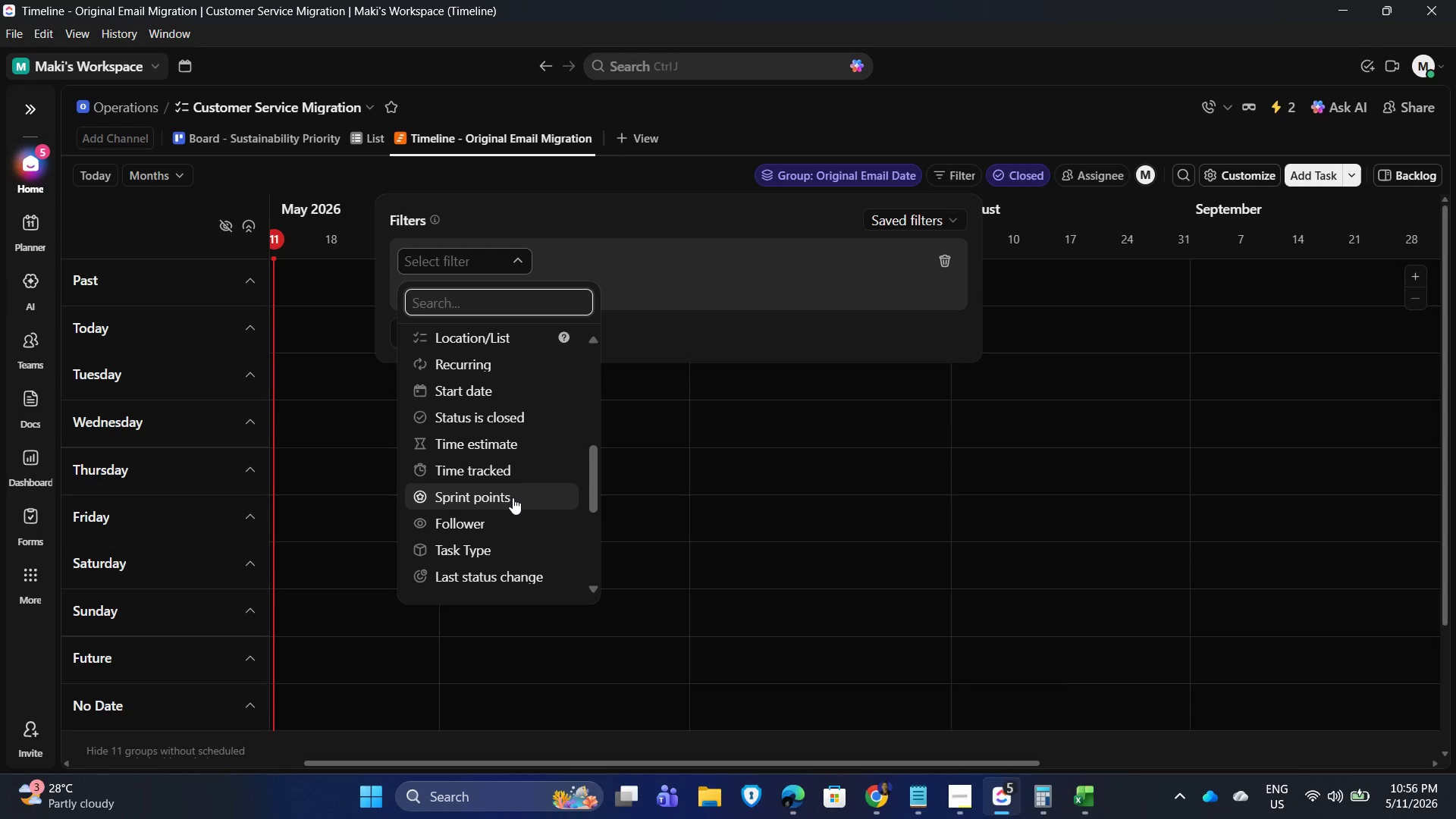 
type(or)
 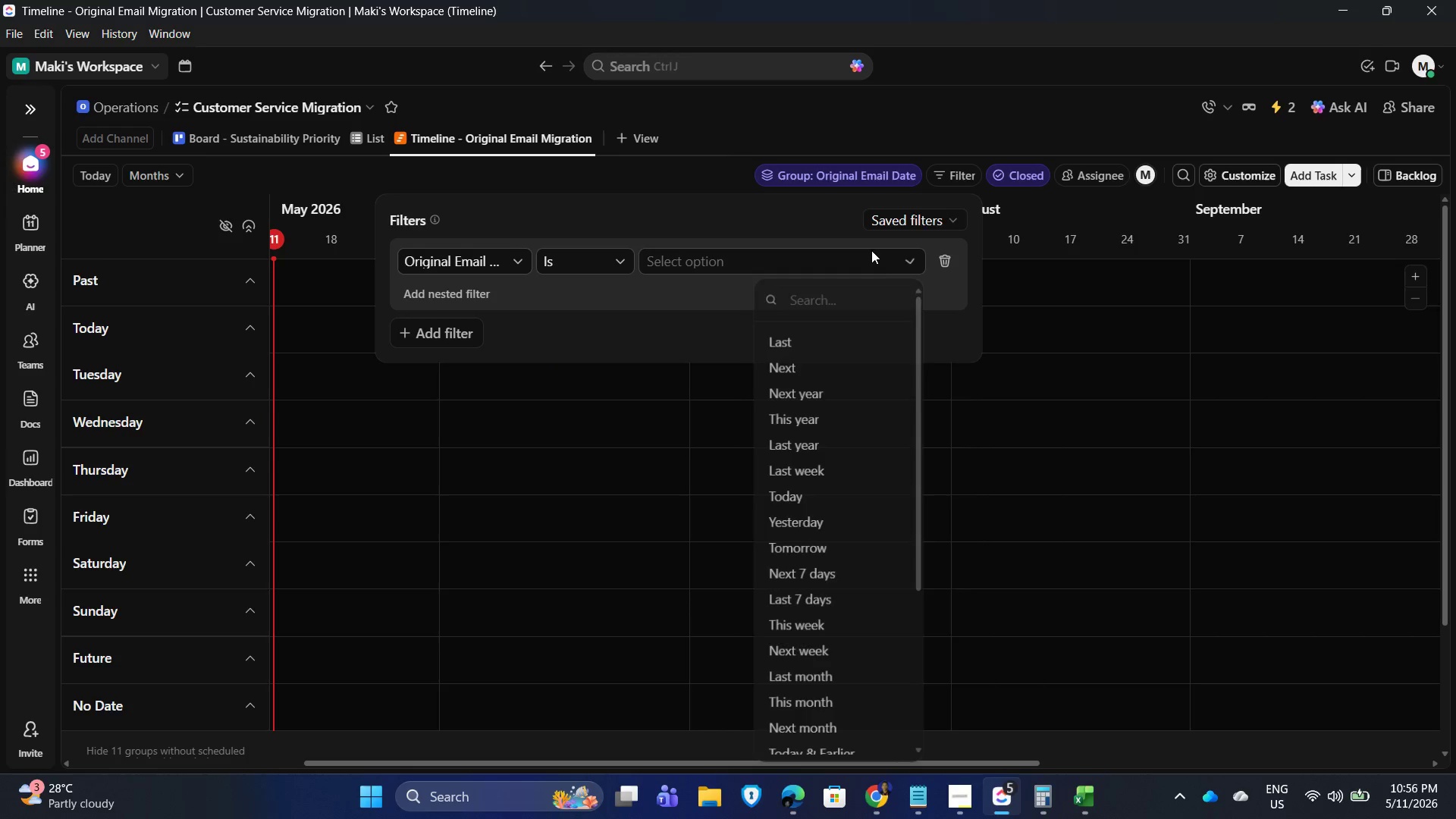 
scroll: coordinate [801, 595], scroll_direction: down, amount: 11.0
 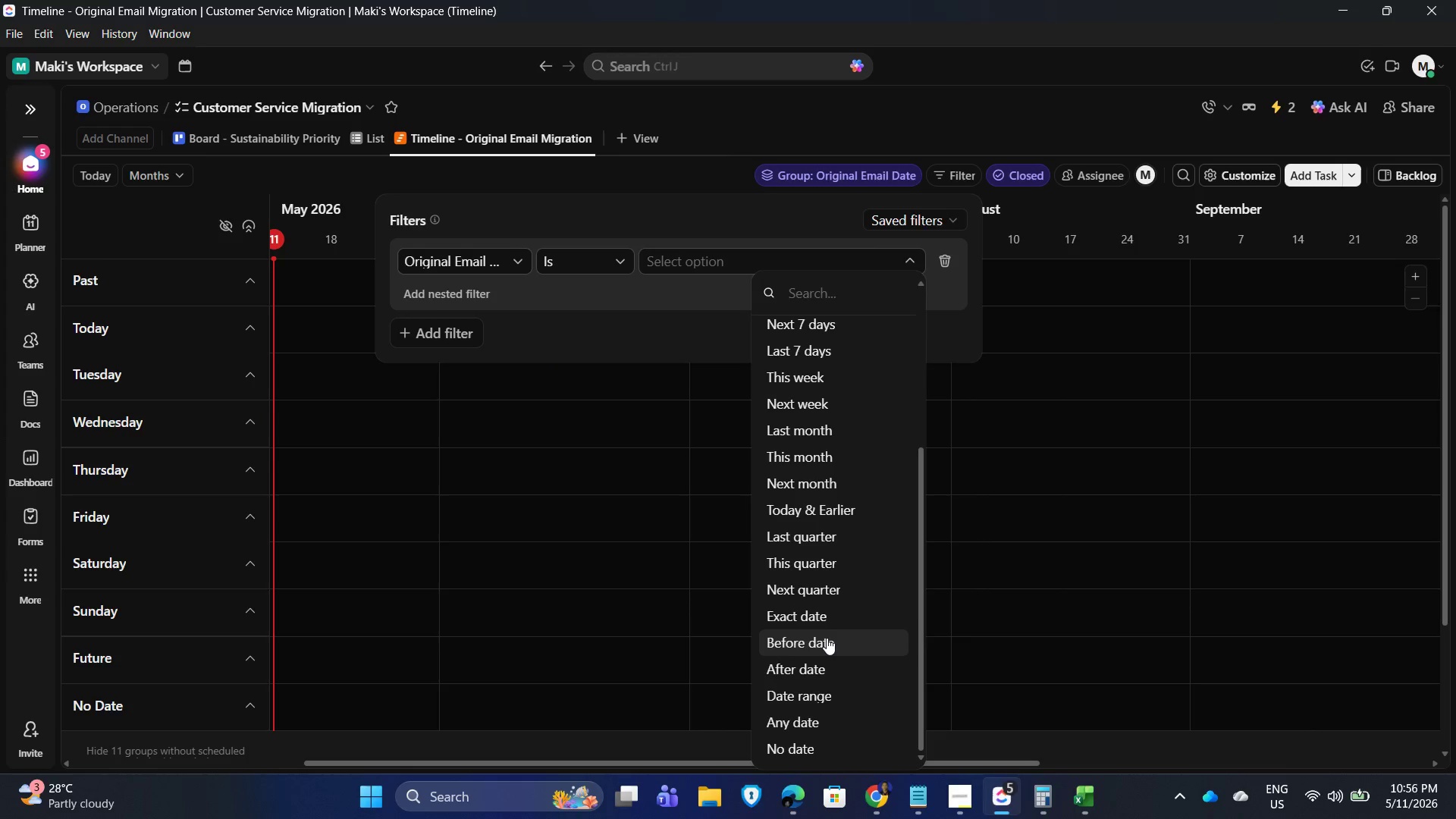 
scroll: coordinate [830, 627], scroll_direction: up, amount: 7.0
 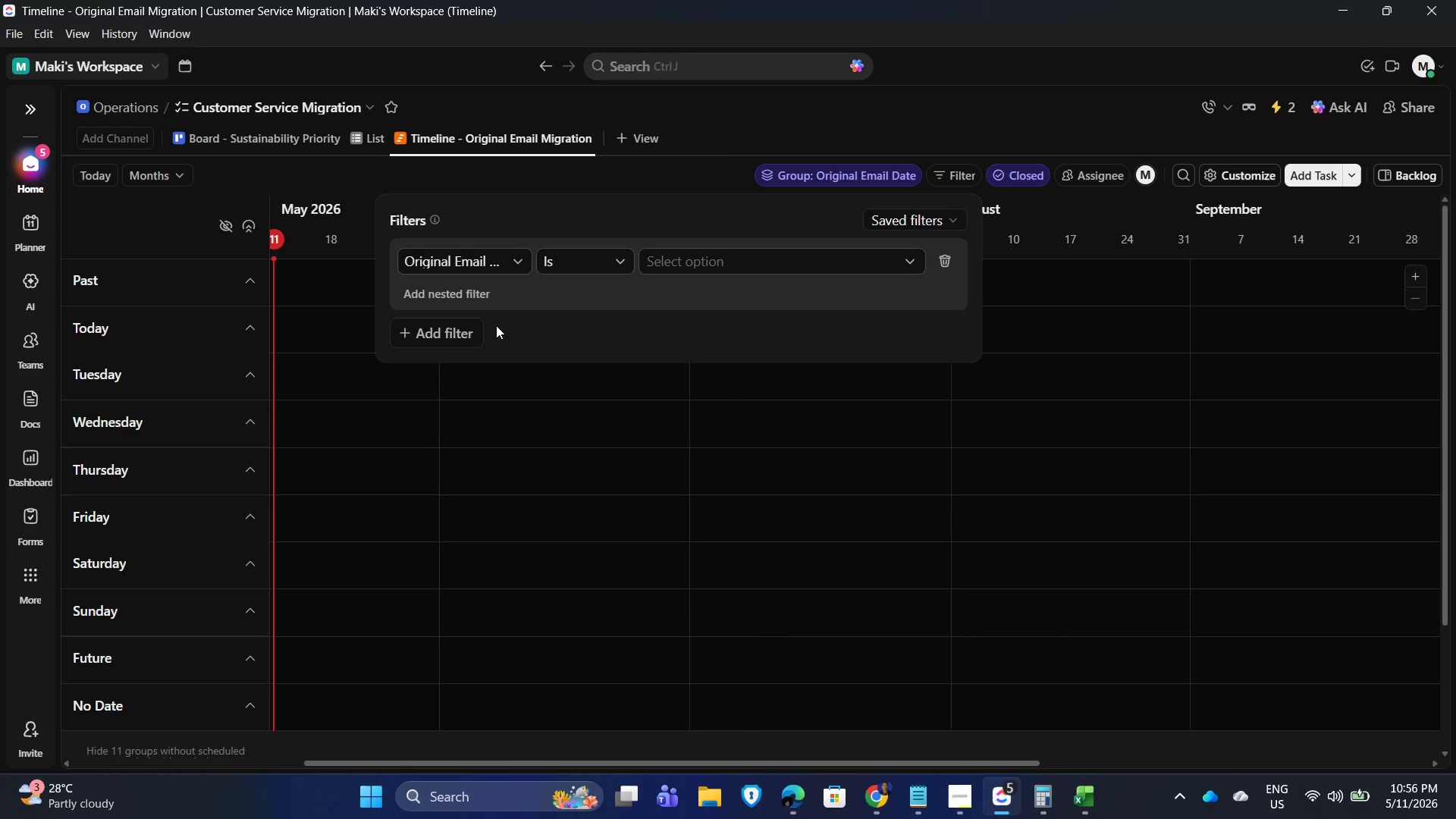 
left_click([579, 260])
 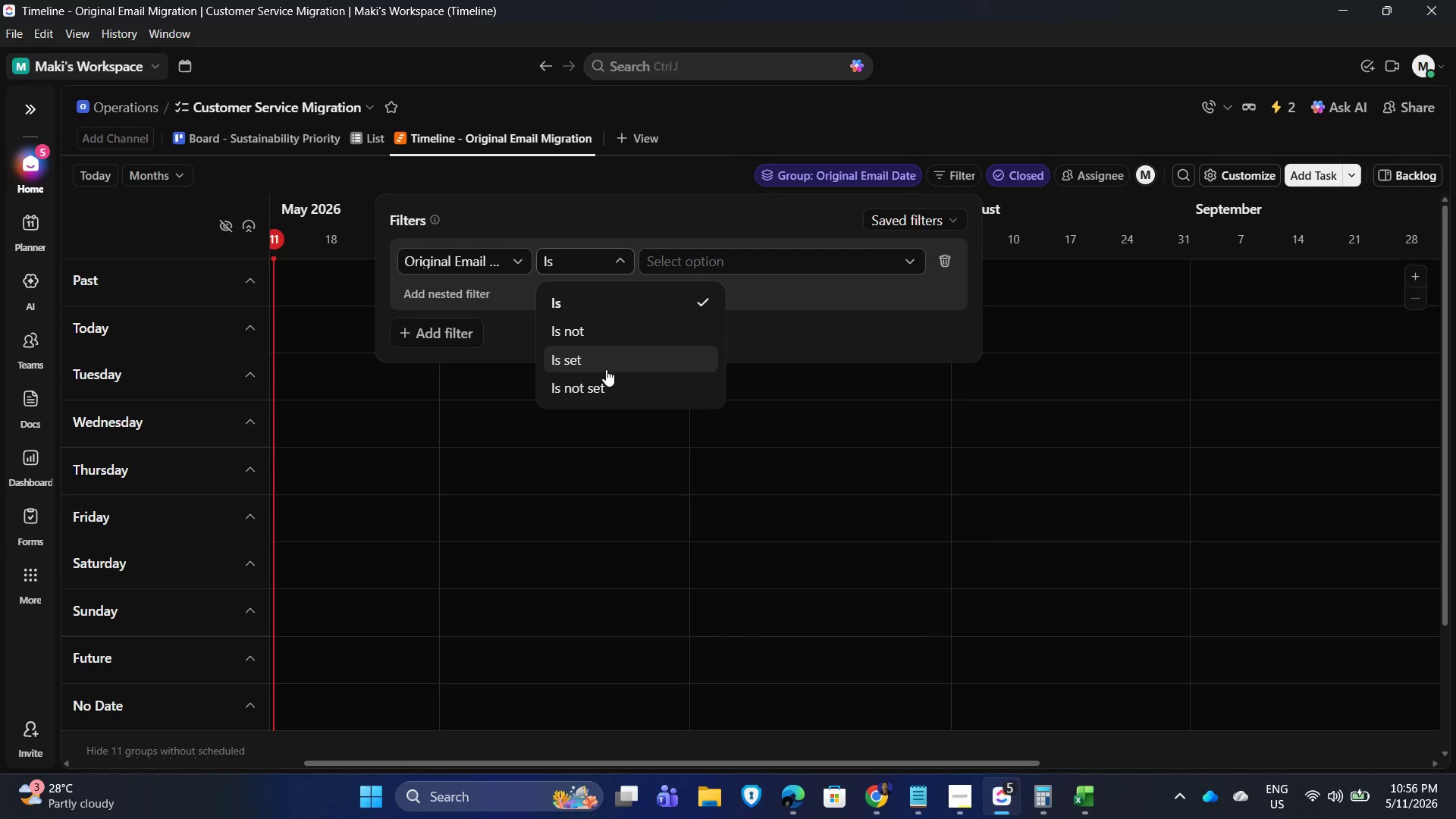 
left_click([606, 365])
 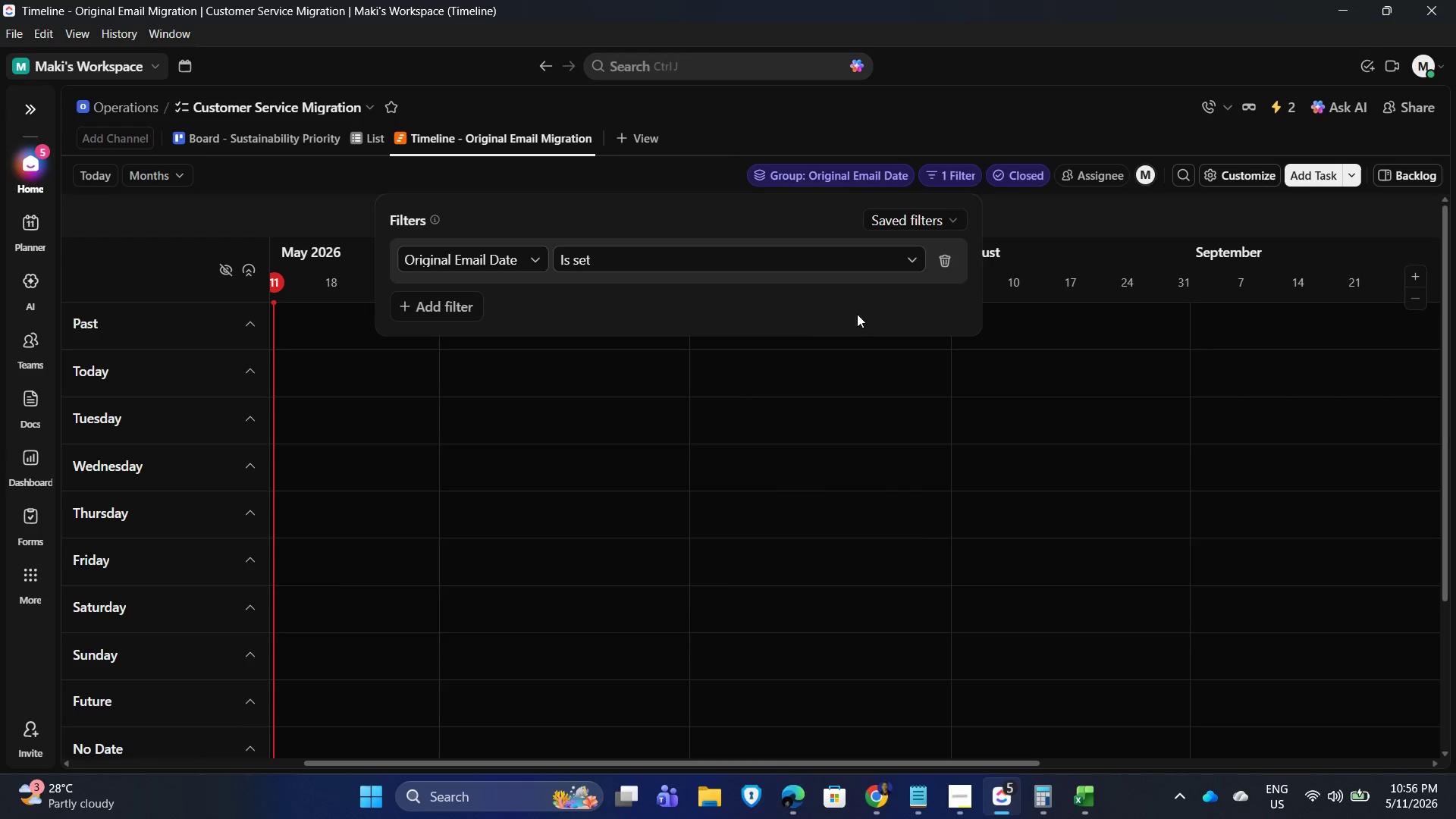 
left_click_drag(start_coordinate=[861, 313], to_coordinate=[858, 308])
 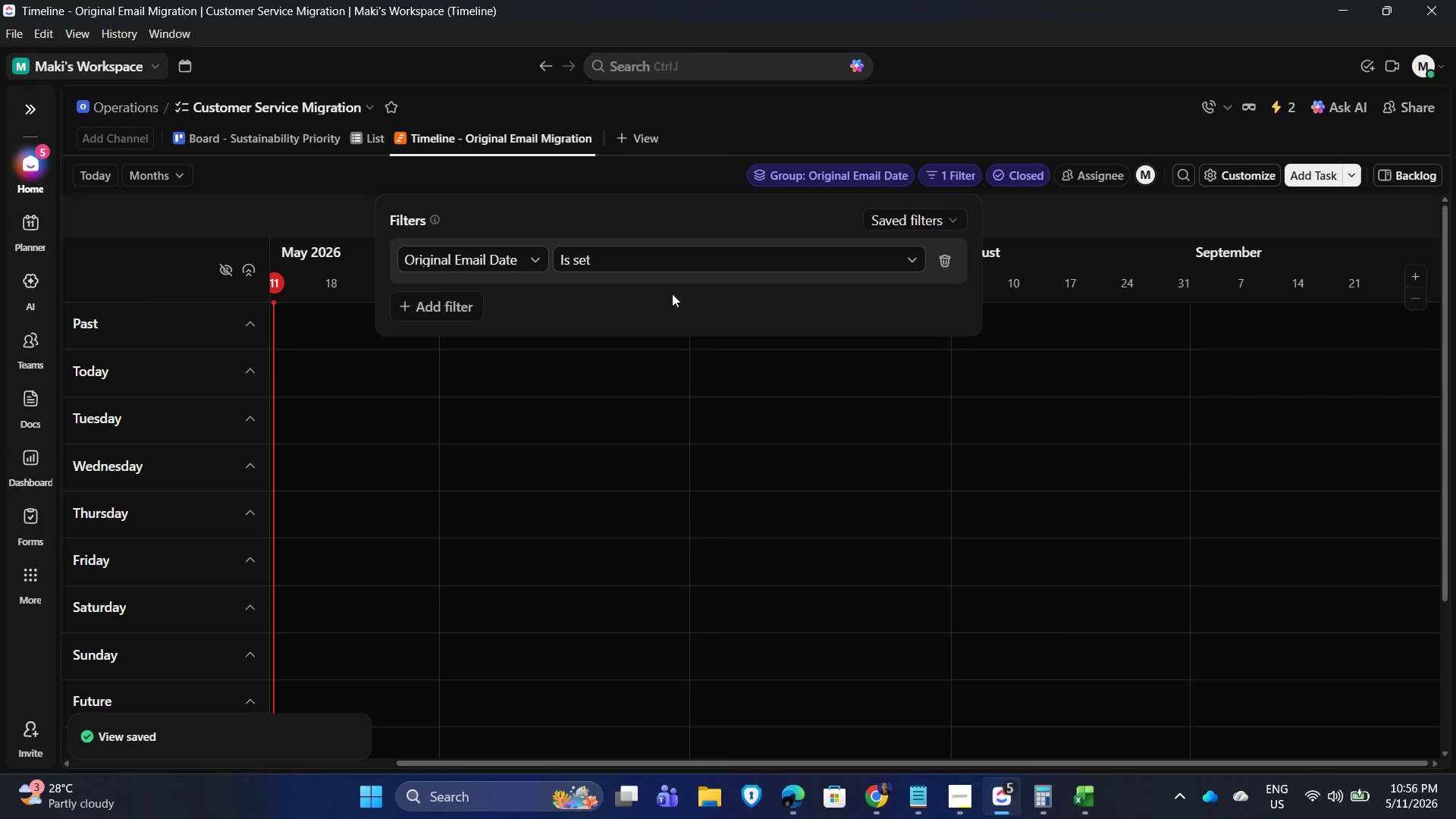 
left_click([671, 293])
 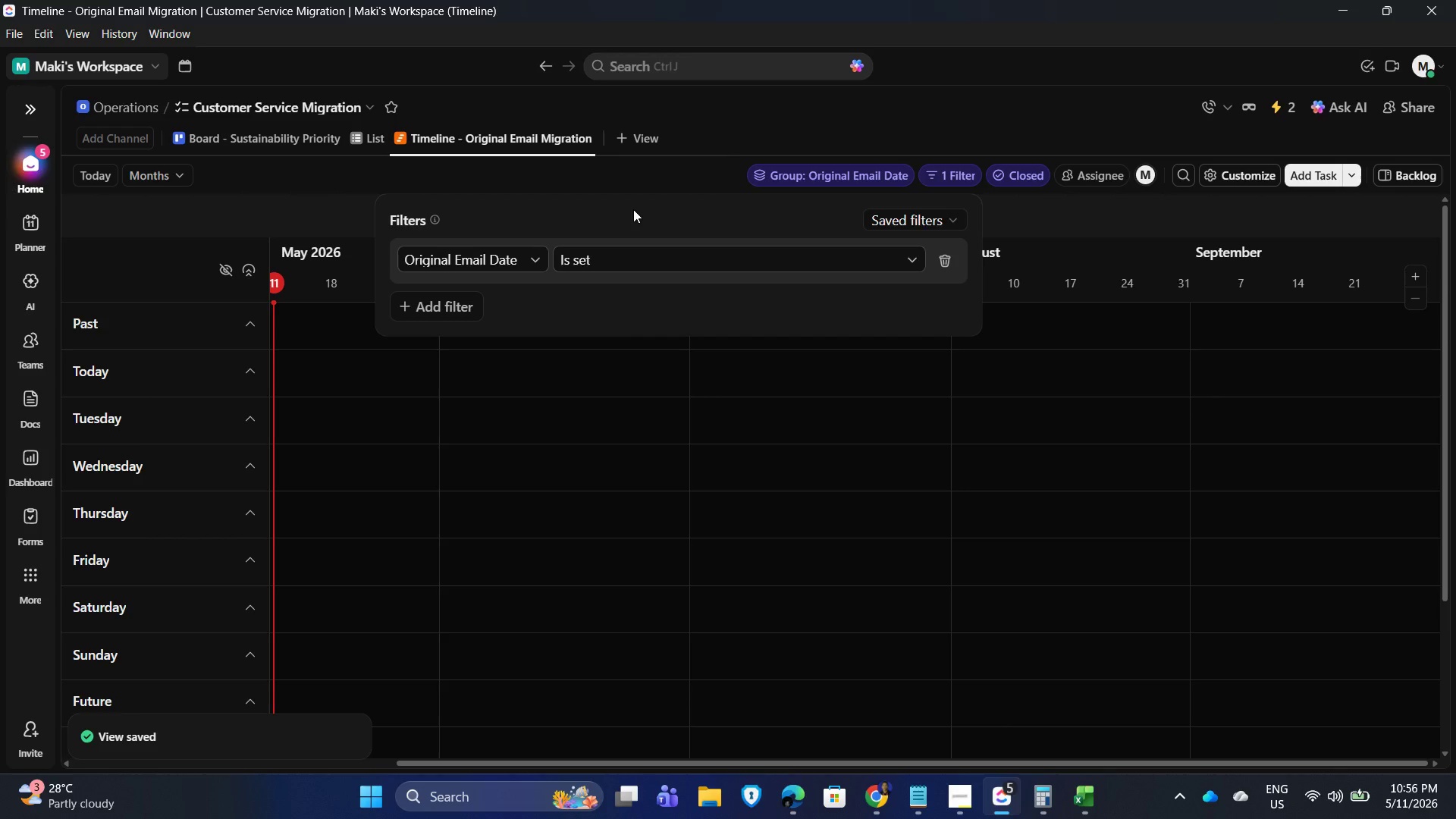 
left_click([633, 209])
 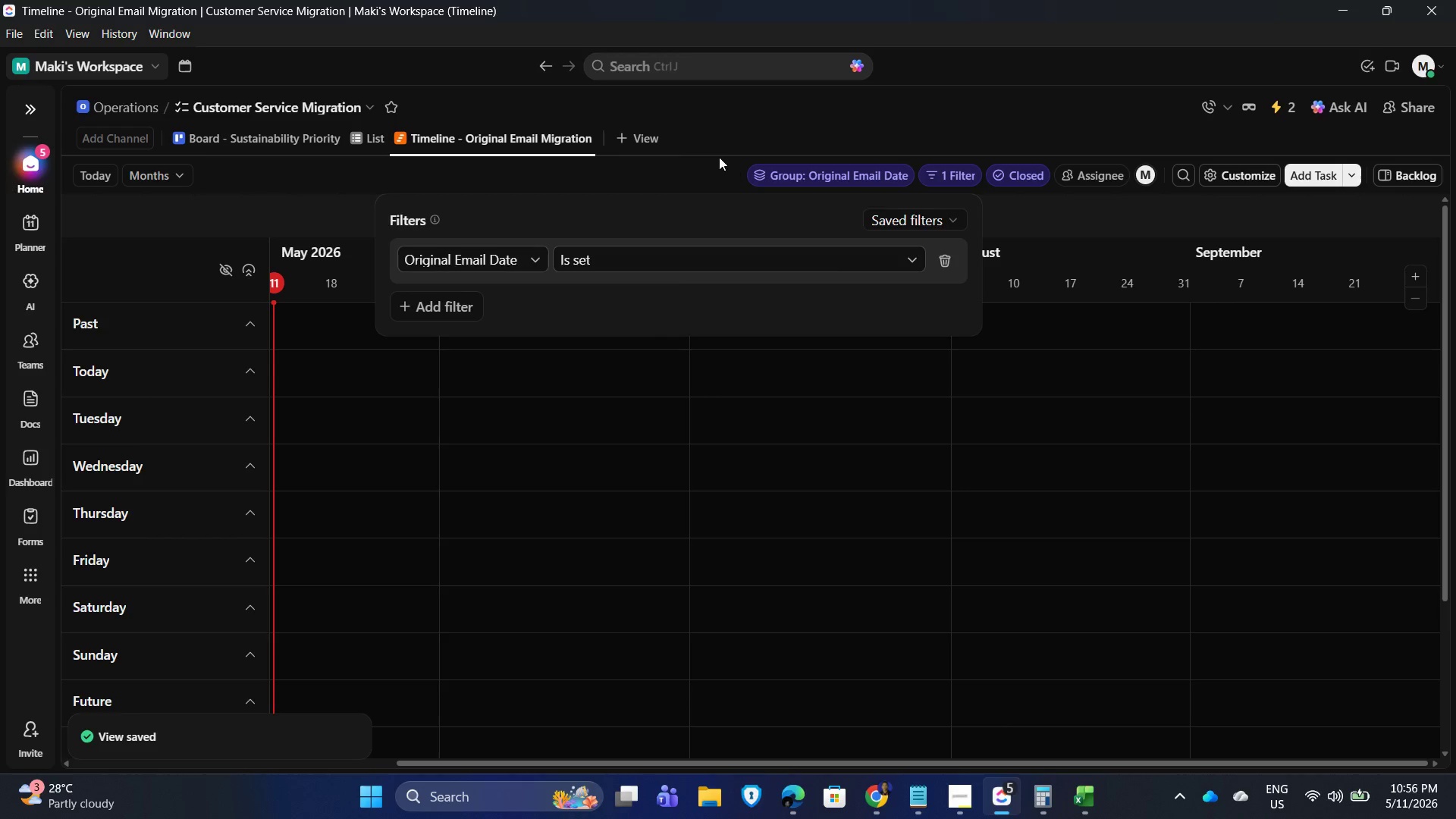 
left_click([719, 157])
 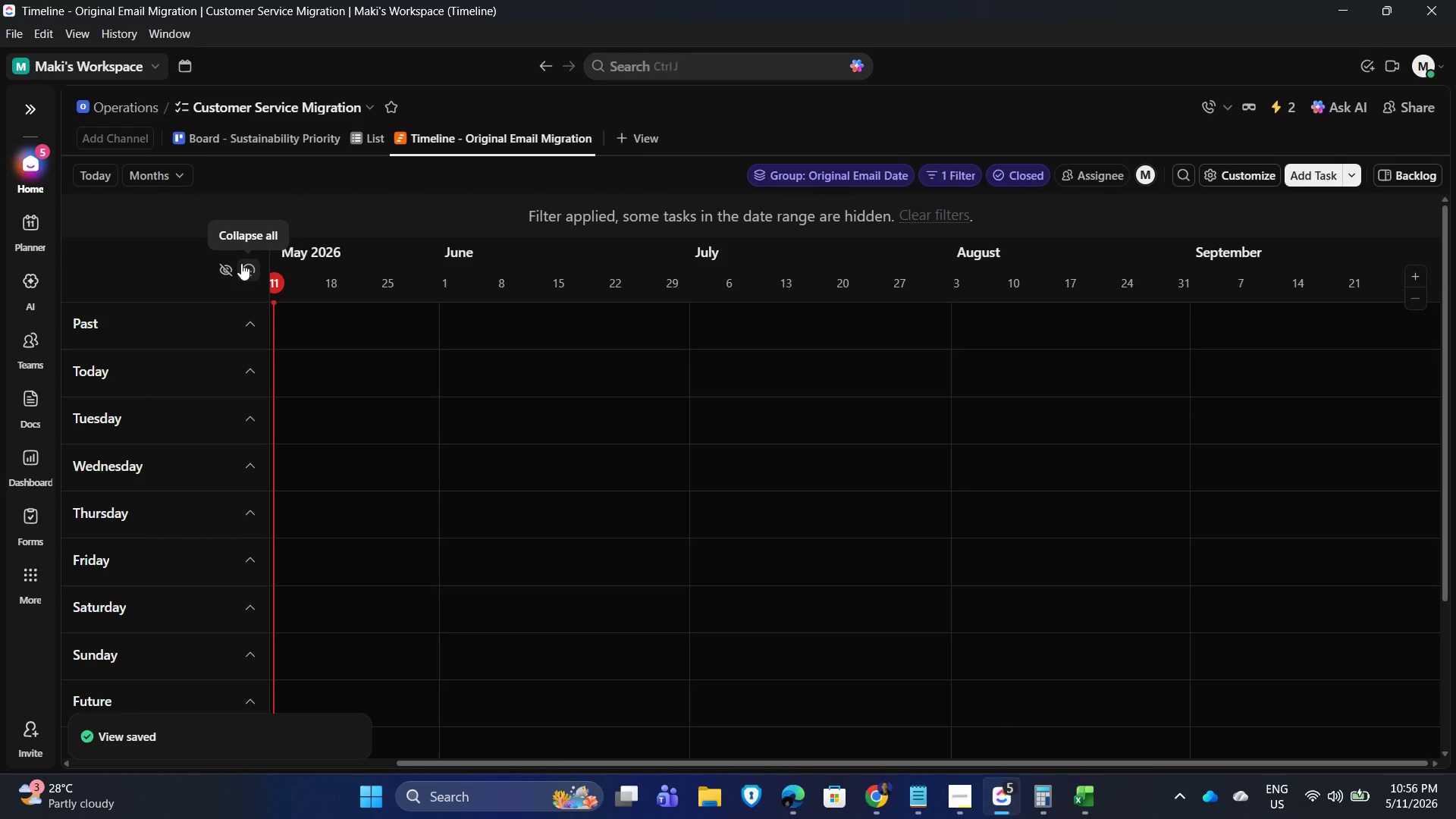 
scroll: coordinate [315, 520], scroll_direction: none, amount: 0.0
 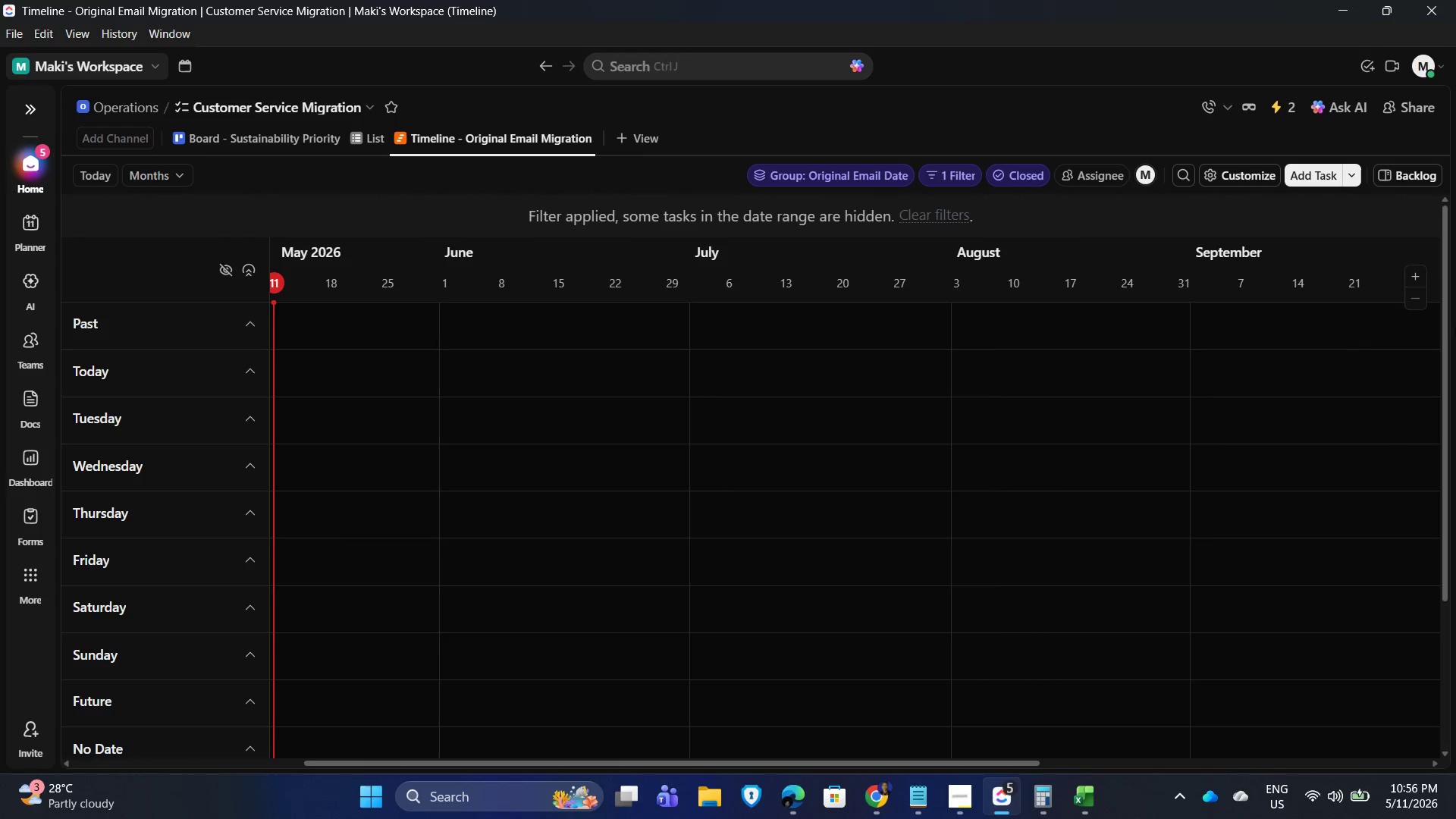 
left_click([1418, 297])
 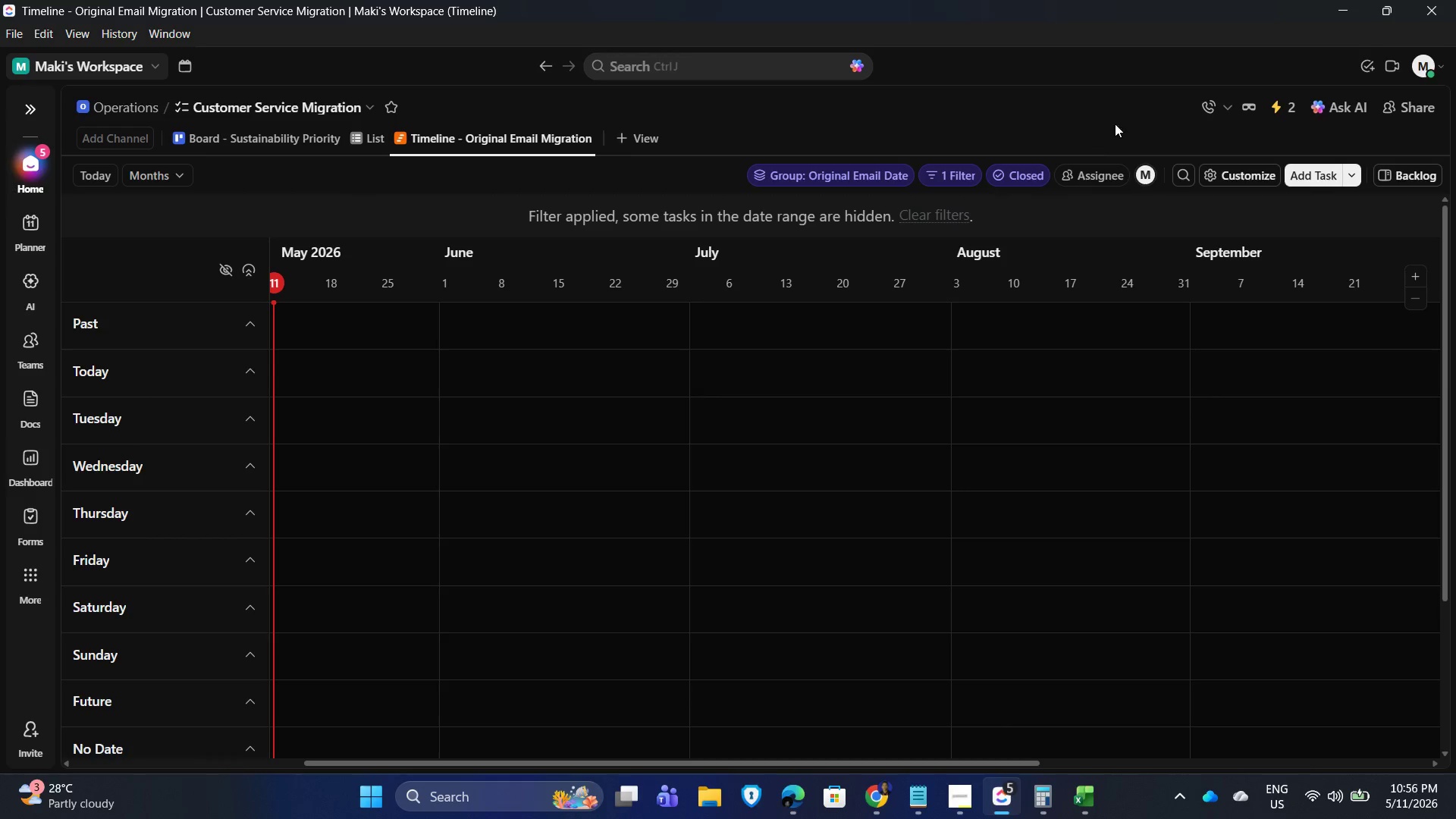 
left_click([1102, 121])
 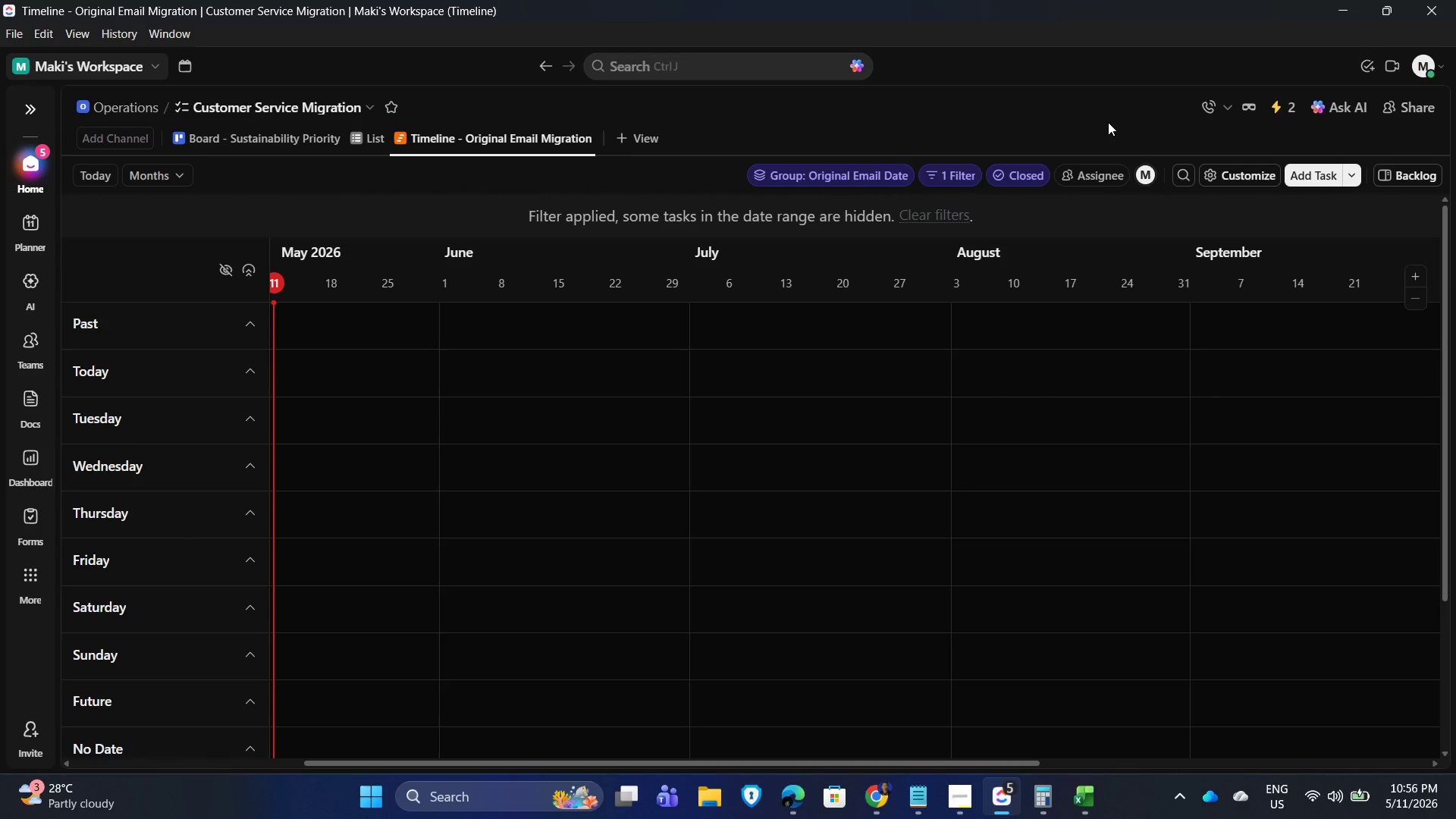 
wait(8.56)
 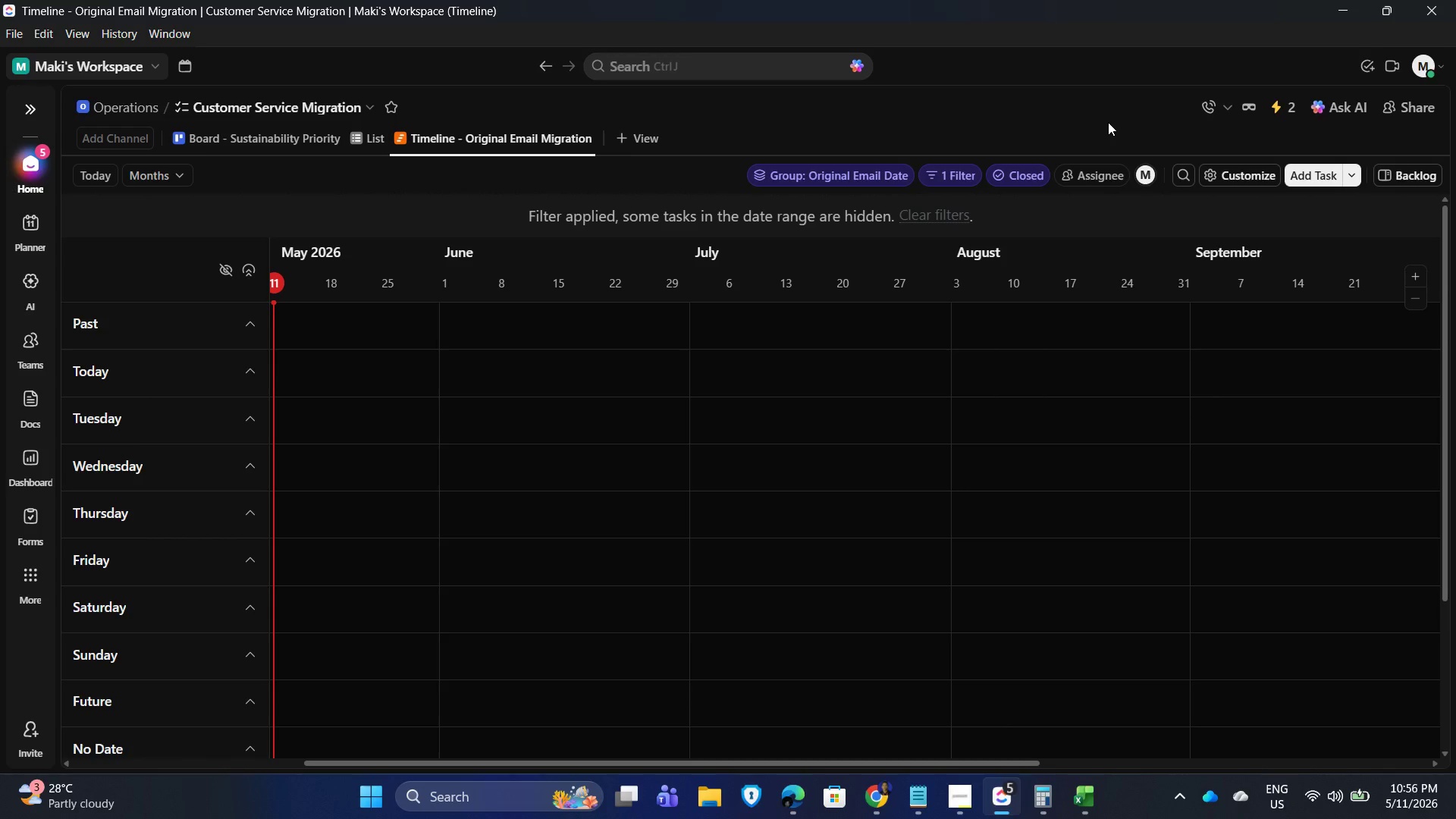 
scroll: coordinate [151, 362], scroll_direction: down, amount: 4.0
 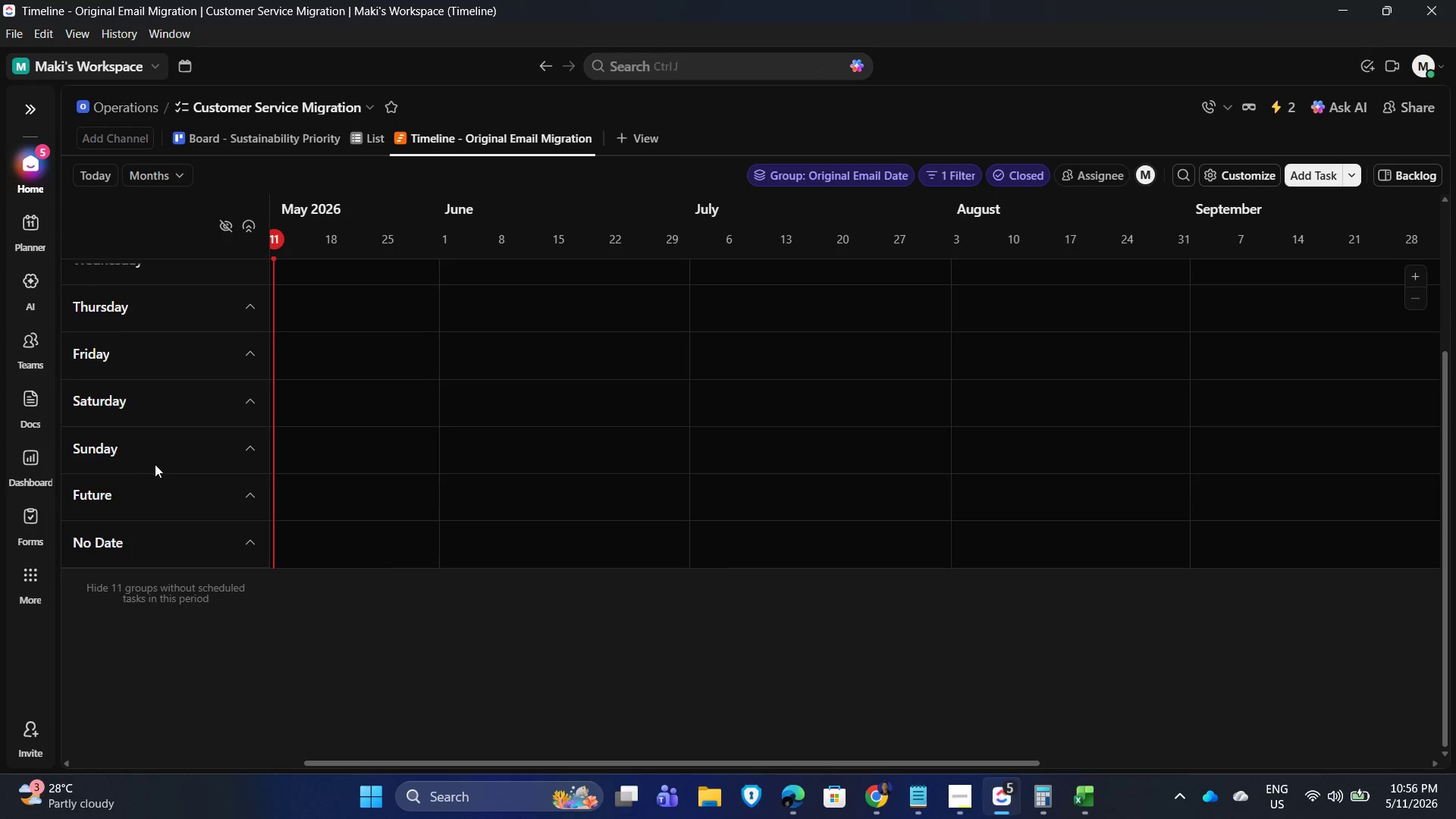 
scroll: coordinate [165, 463], scroll_direction: up, amount: 8.0
 